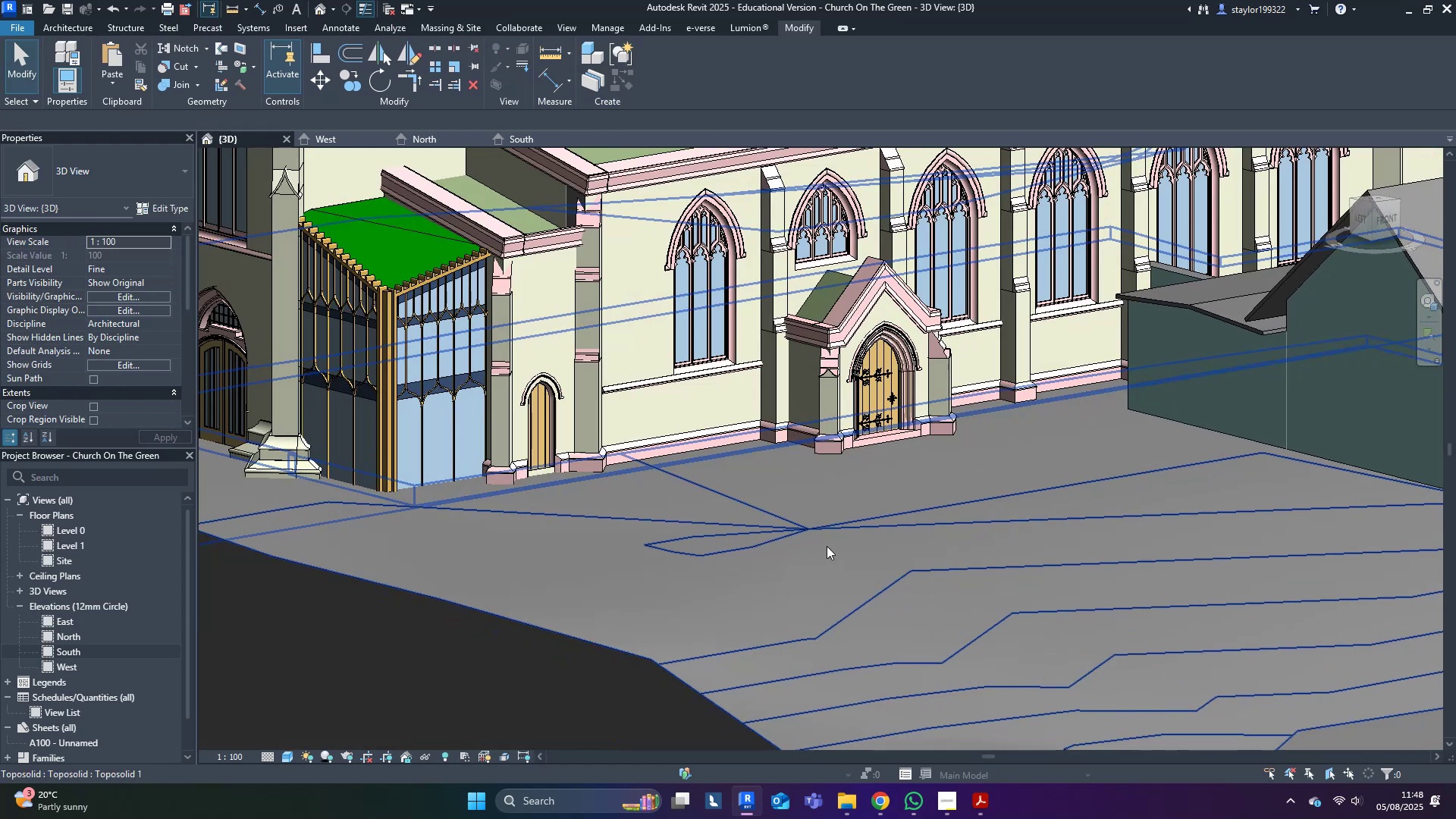 
scroll: coordinate [878, 586], scroll_direction: down, amount: 4.0
 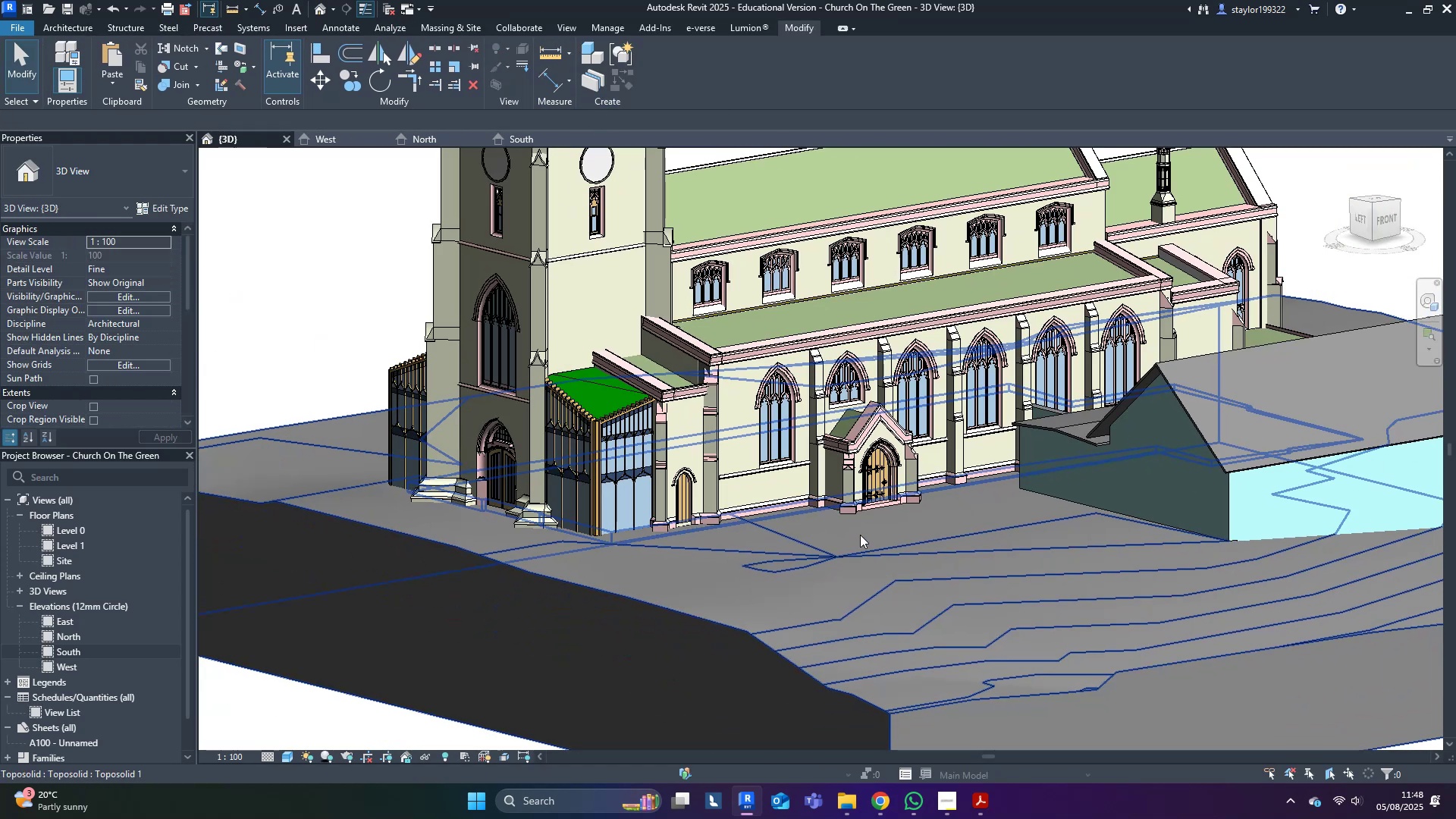 
mouse_move([845, 516])
 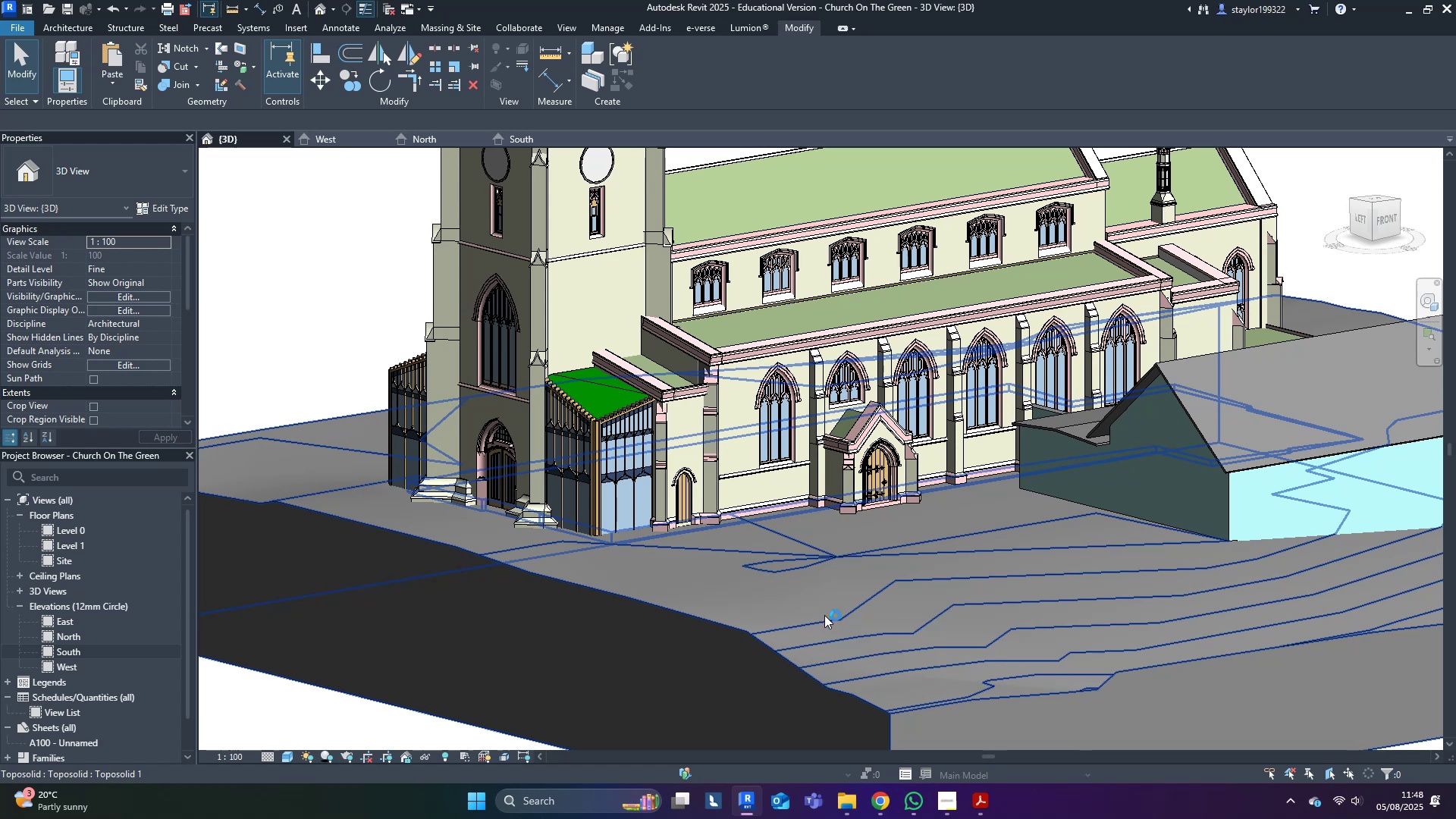 
hold_key(key=ShiftLeft, duration=0.8)
 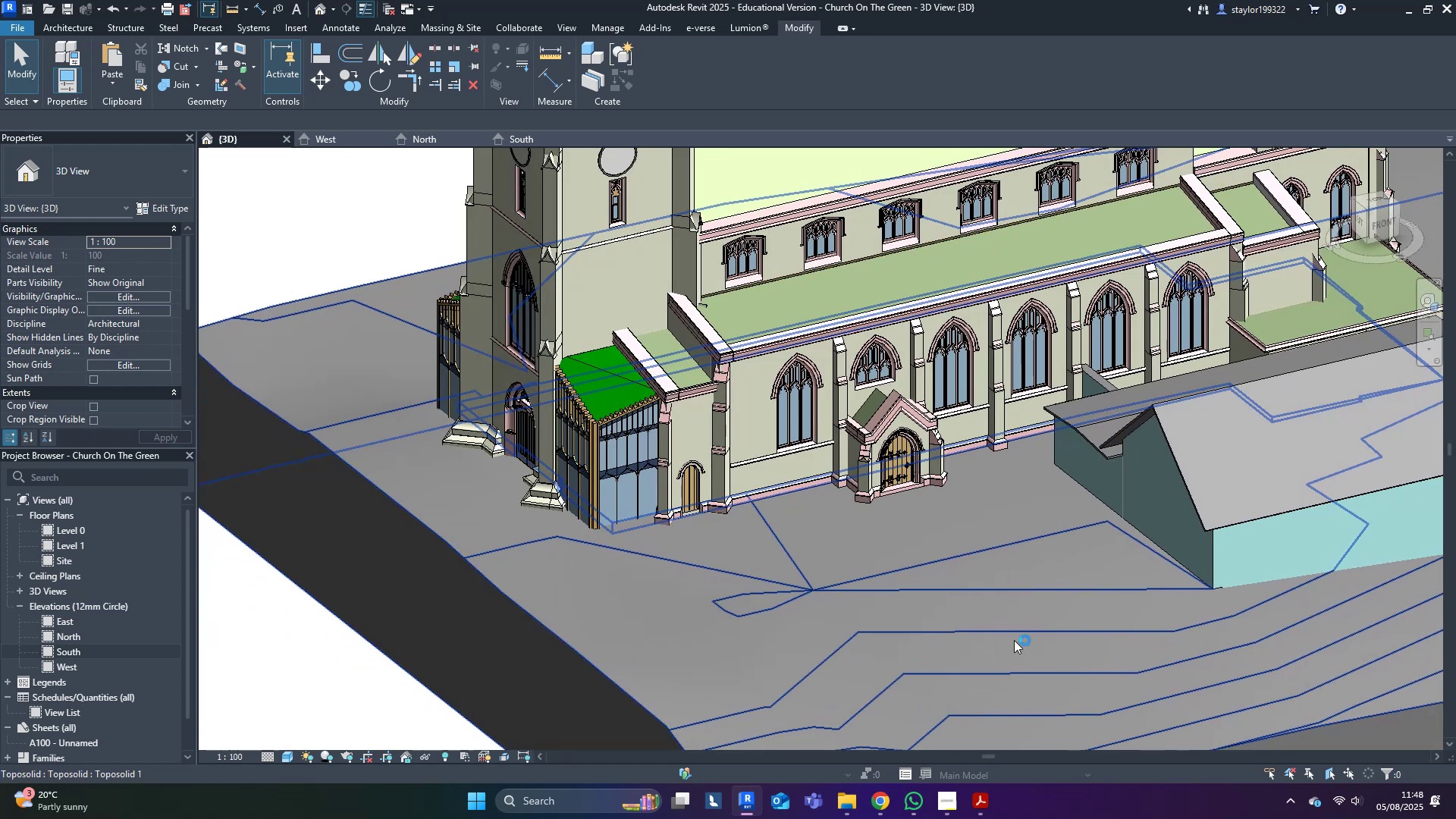 
hold_key(key=ShiftLeft, duration=0.4)
 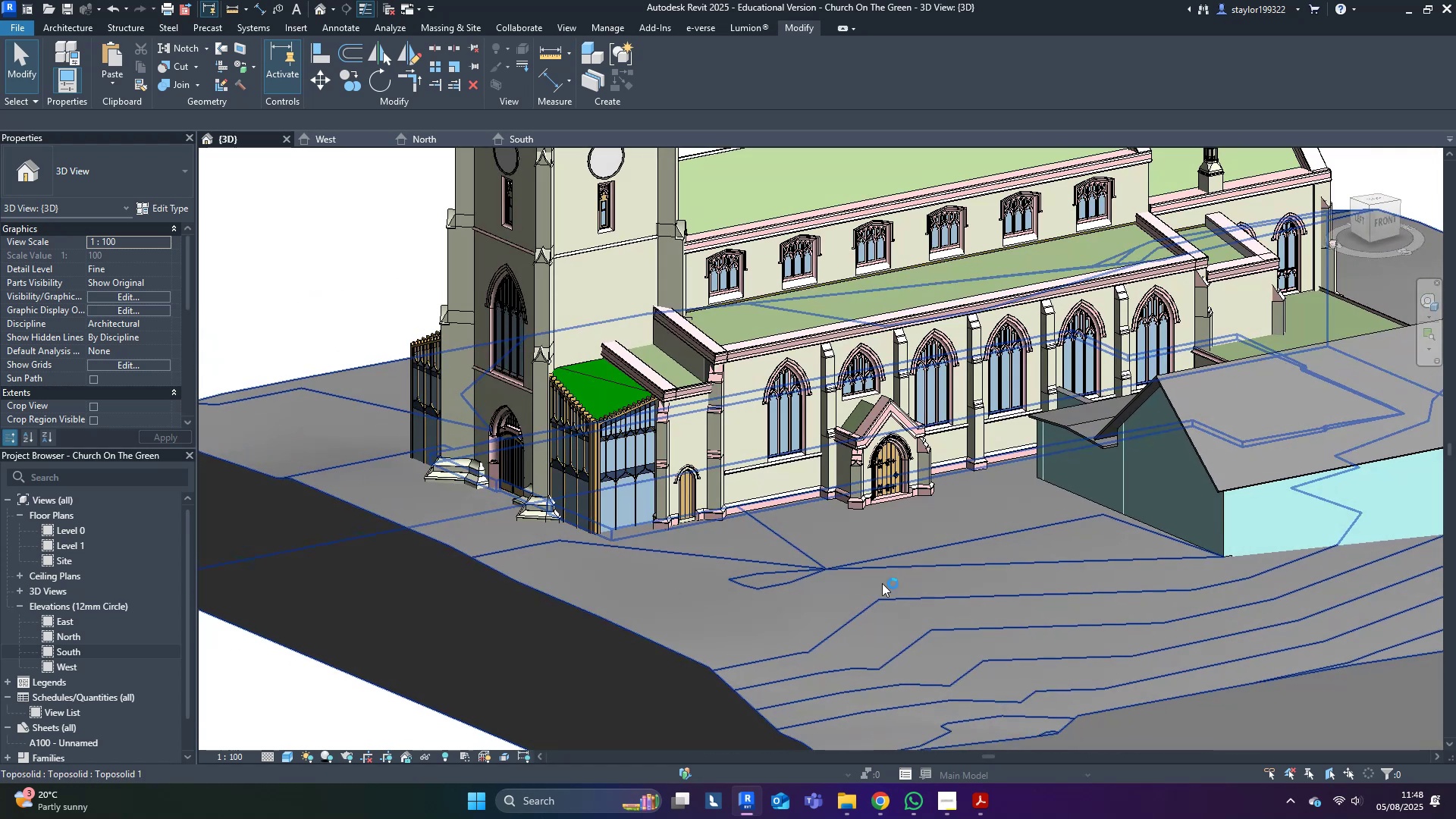 
key(Shift+ShiftLeft)
 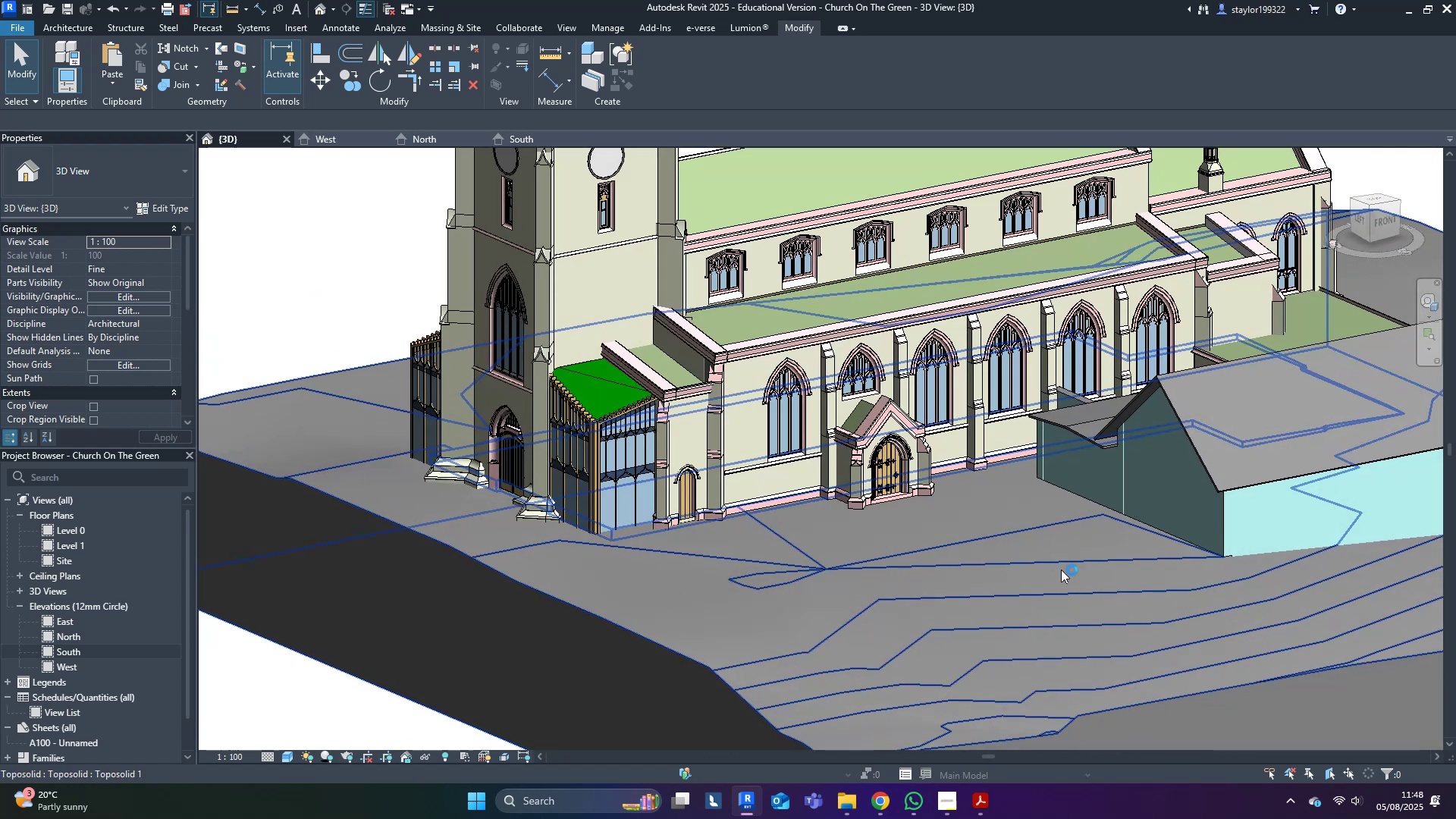 
scroll: coordinate [832, 551], scroll_direction: down, amount: 4.0
 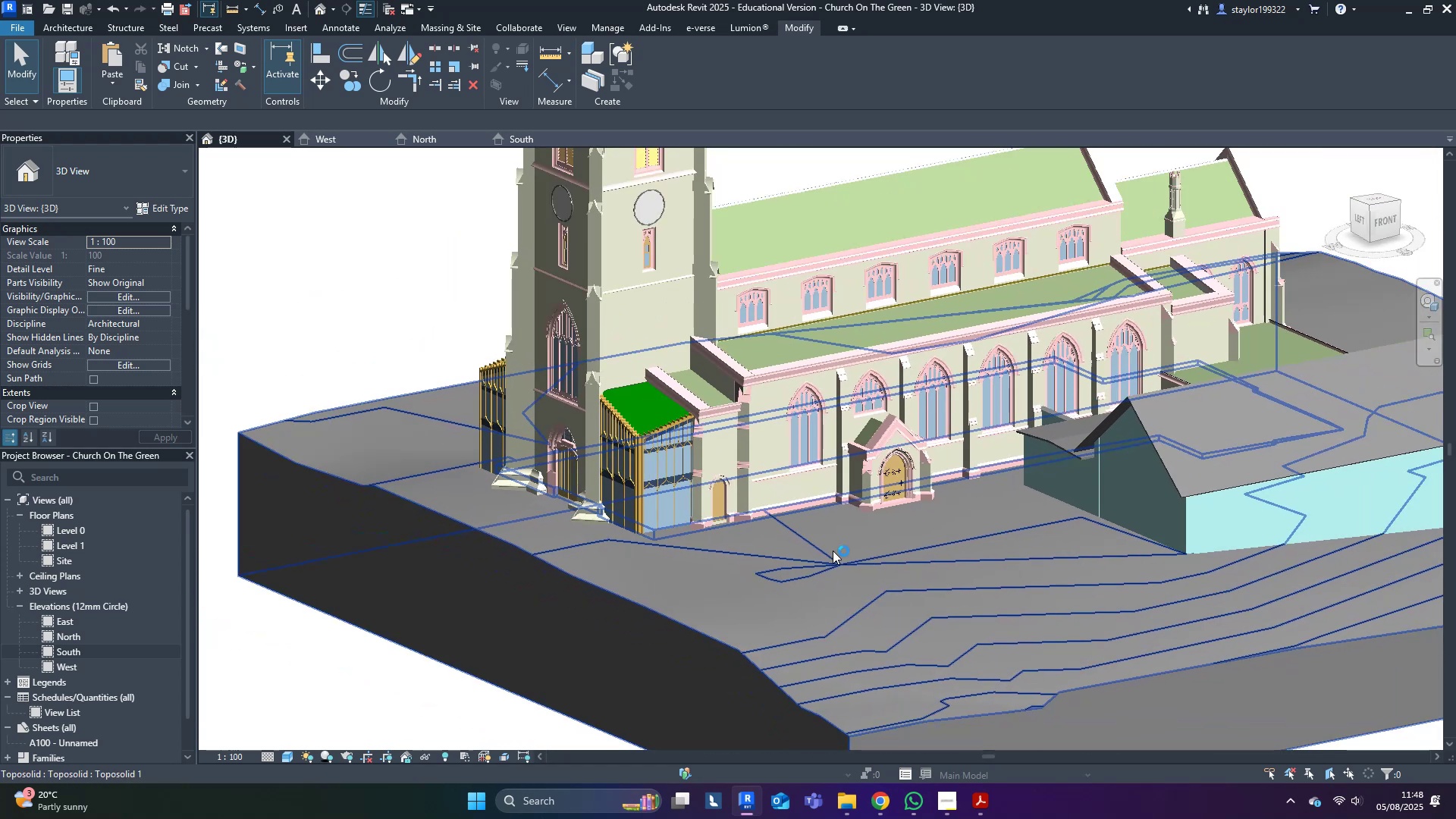 
hold_key(key=ShiftLeft, duration=1.5)
 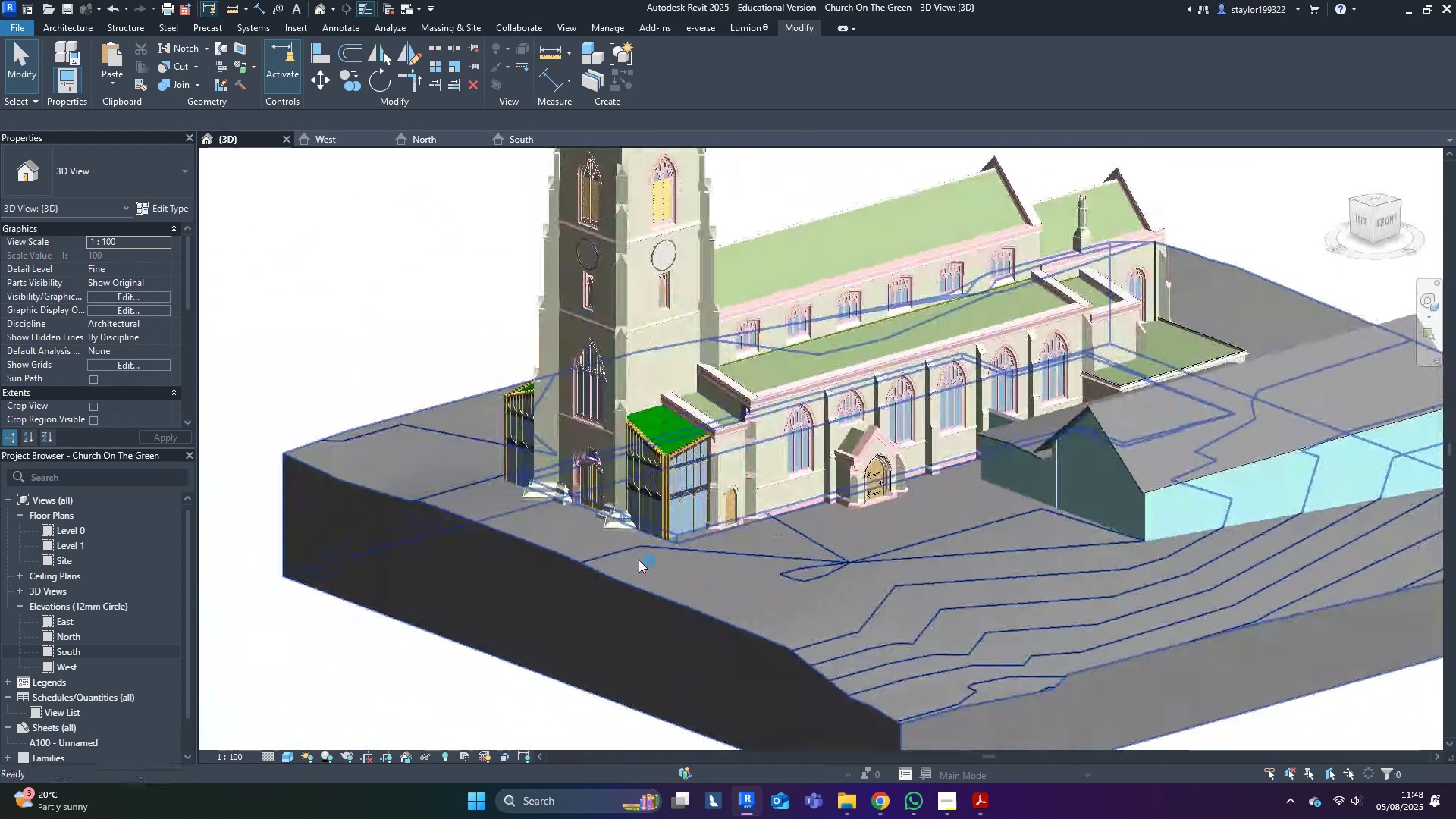 
hold_key(key=ShiftLeft, duration=0.38)
 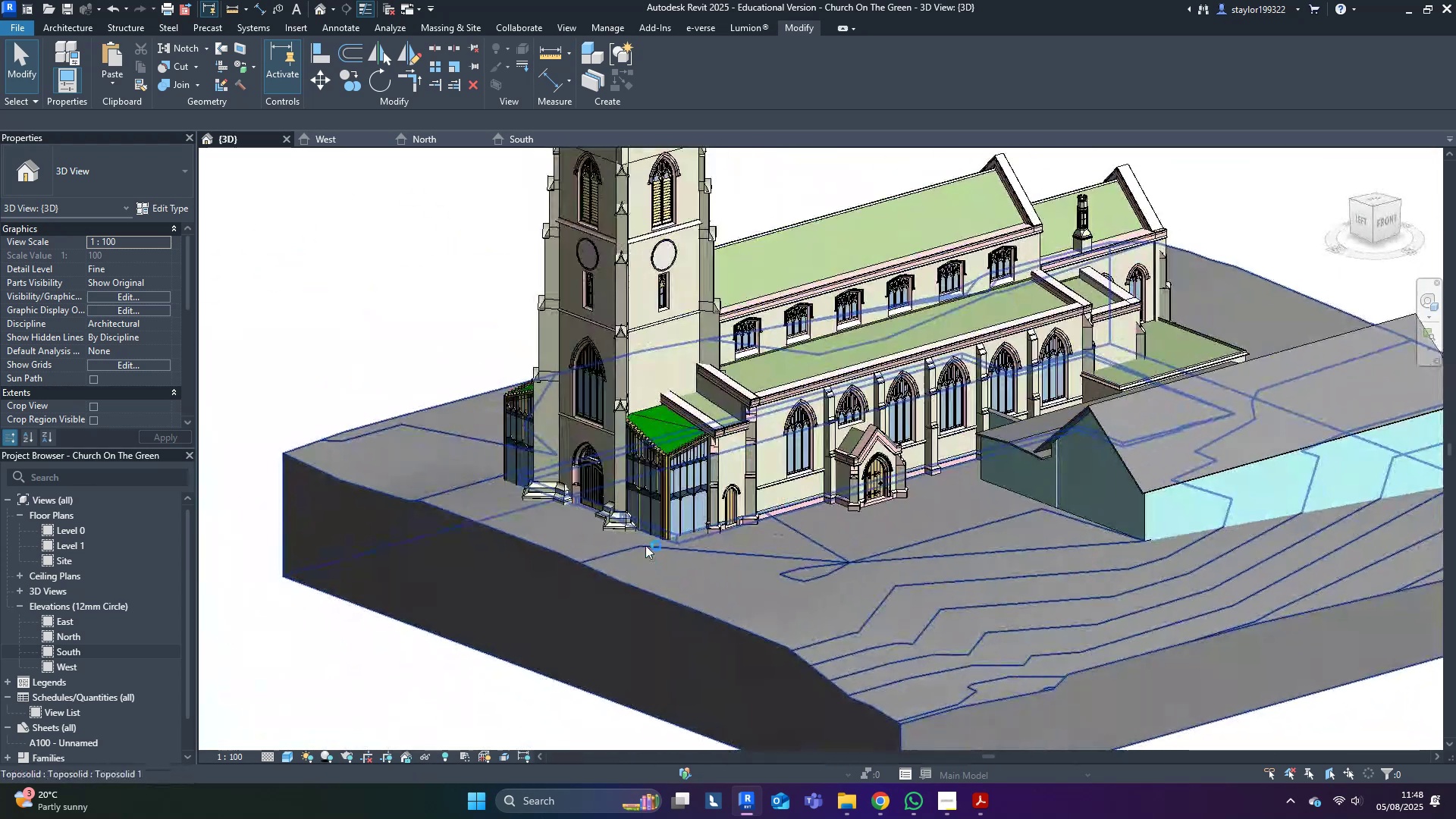 
scroll: coordinate [751, 487], scroll_direction: up, amount: 7.0
 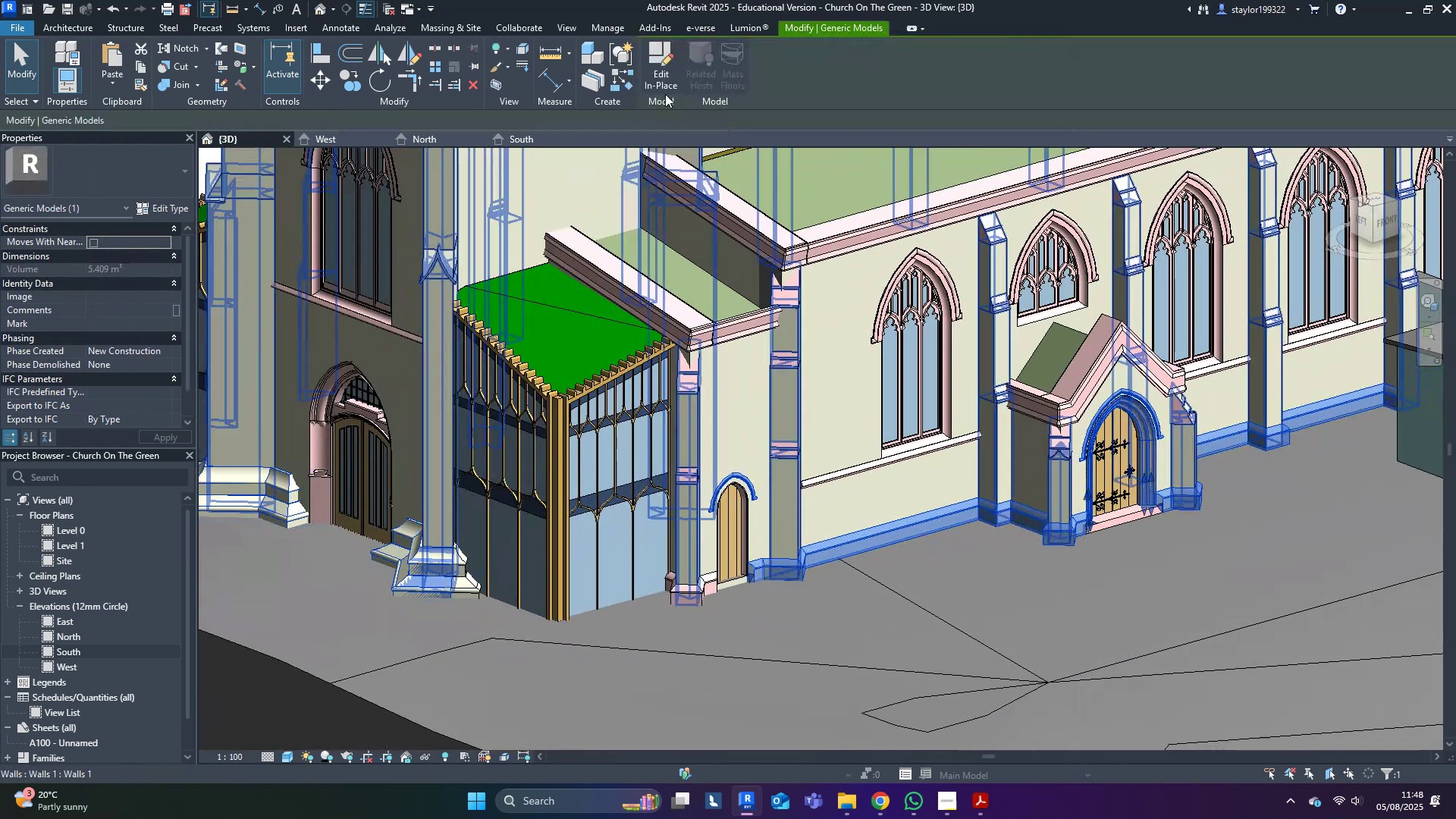 
left_click([658, 53])
 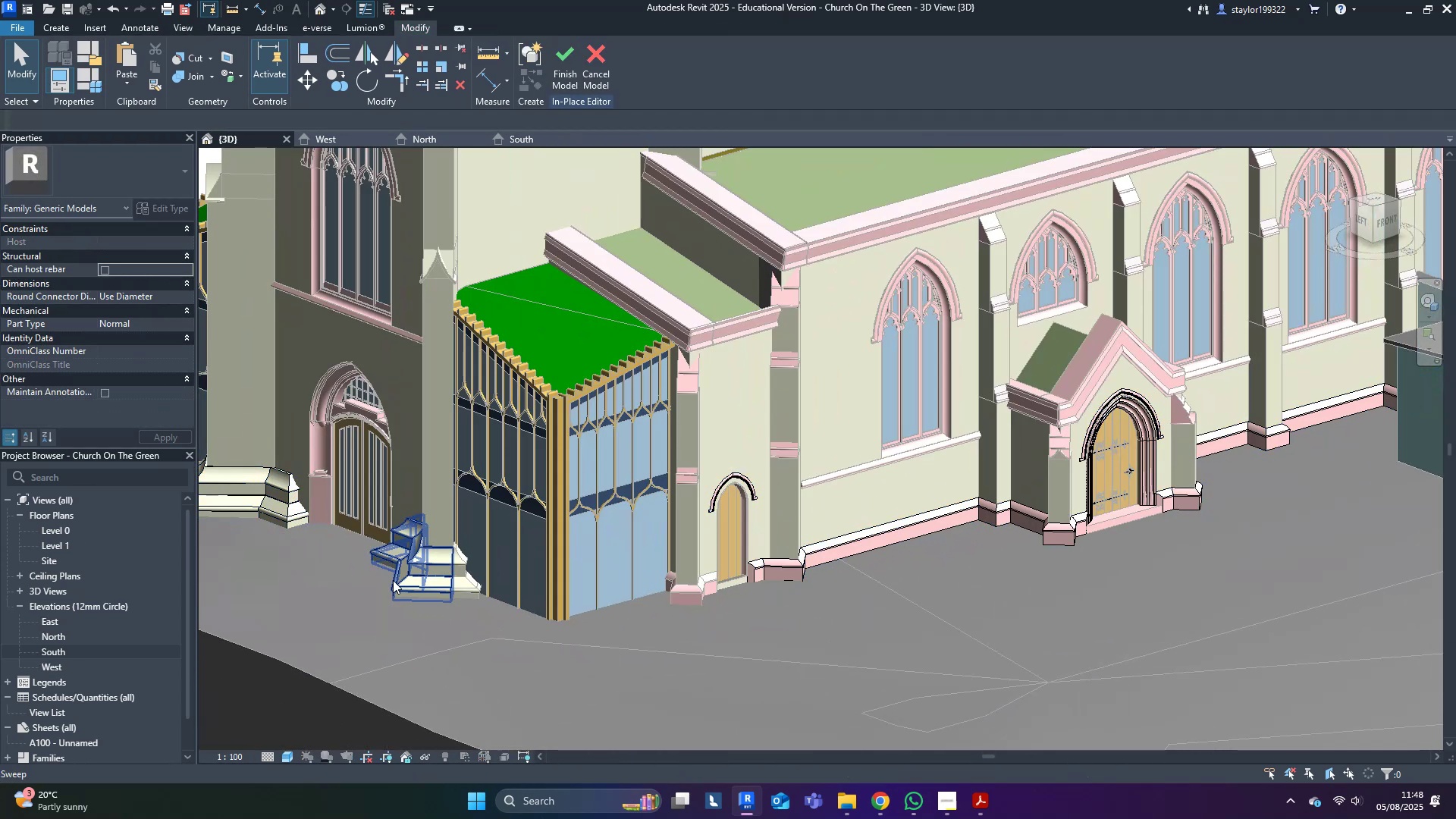 
left_click([400, 582])
 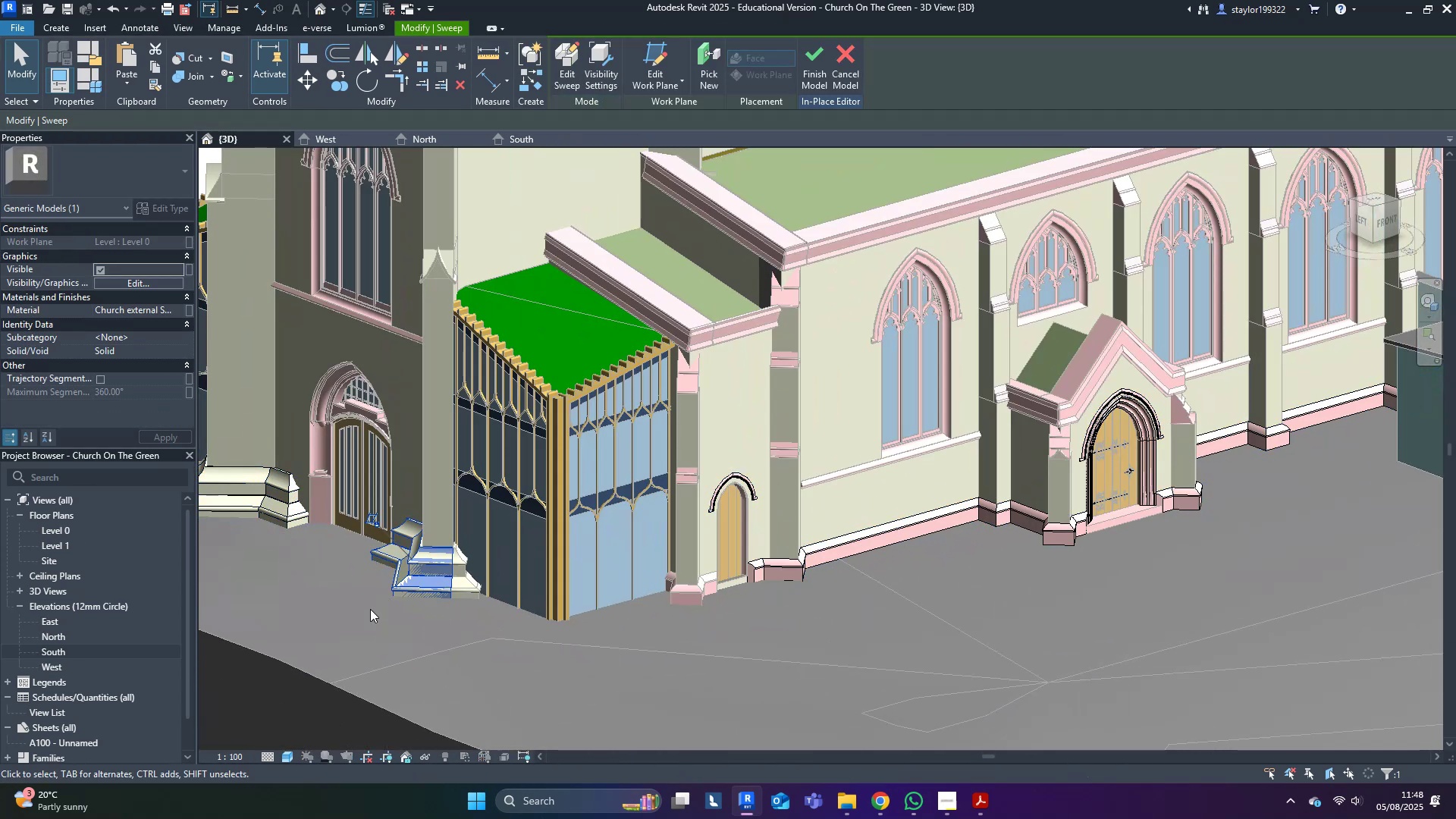 
key(Delete)
 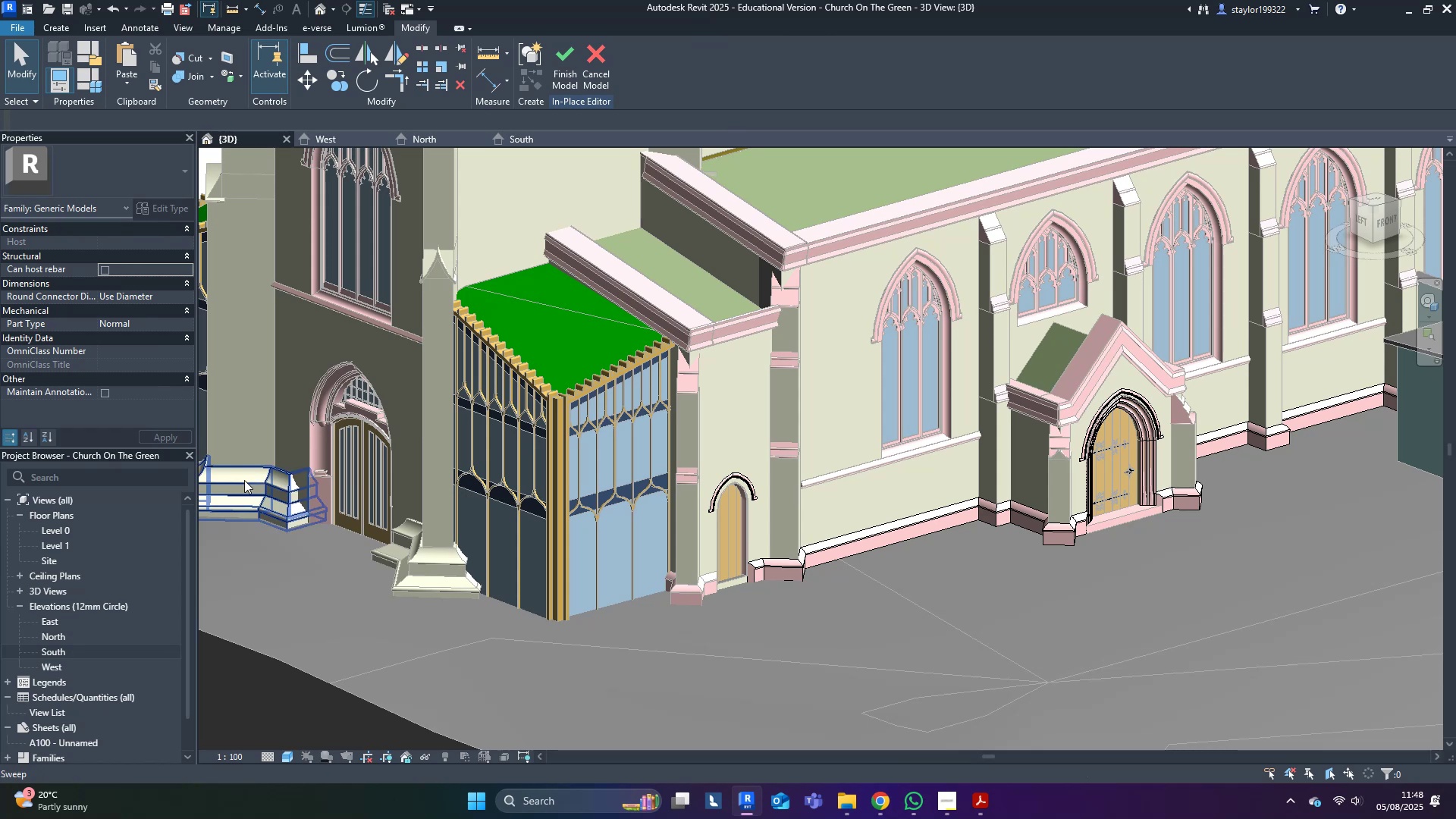 
left_click([256, 484])
 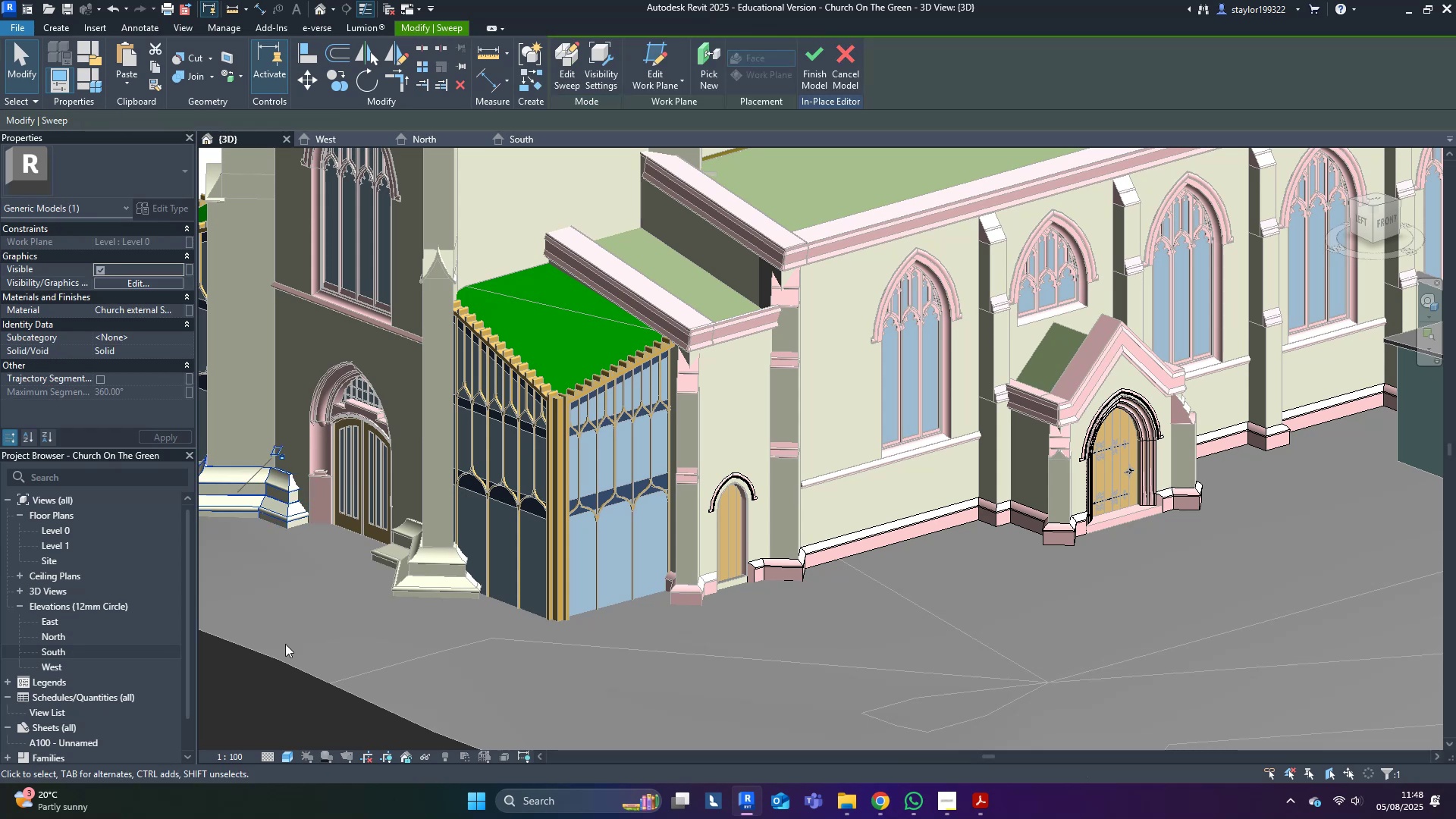 
key(Delete)
 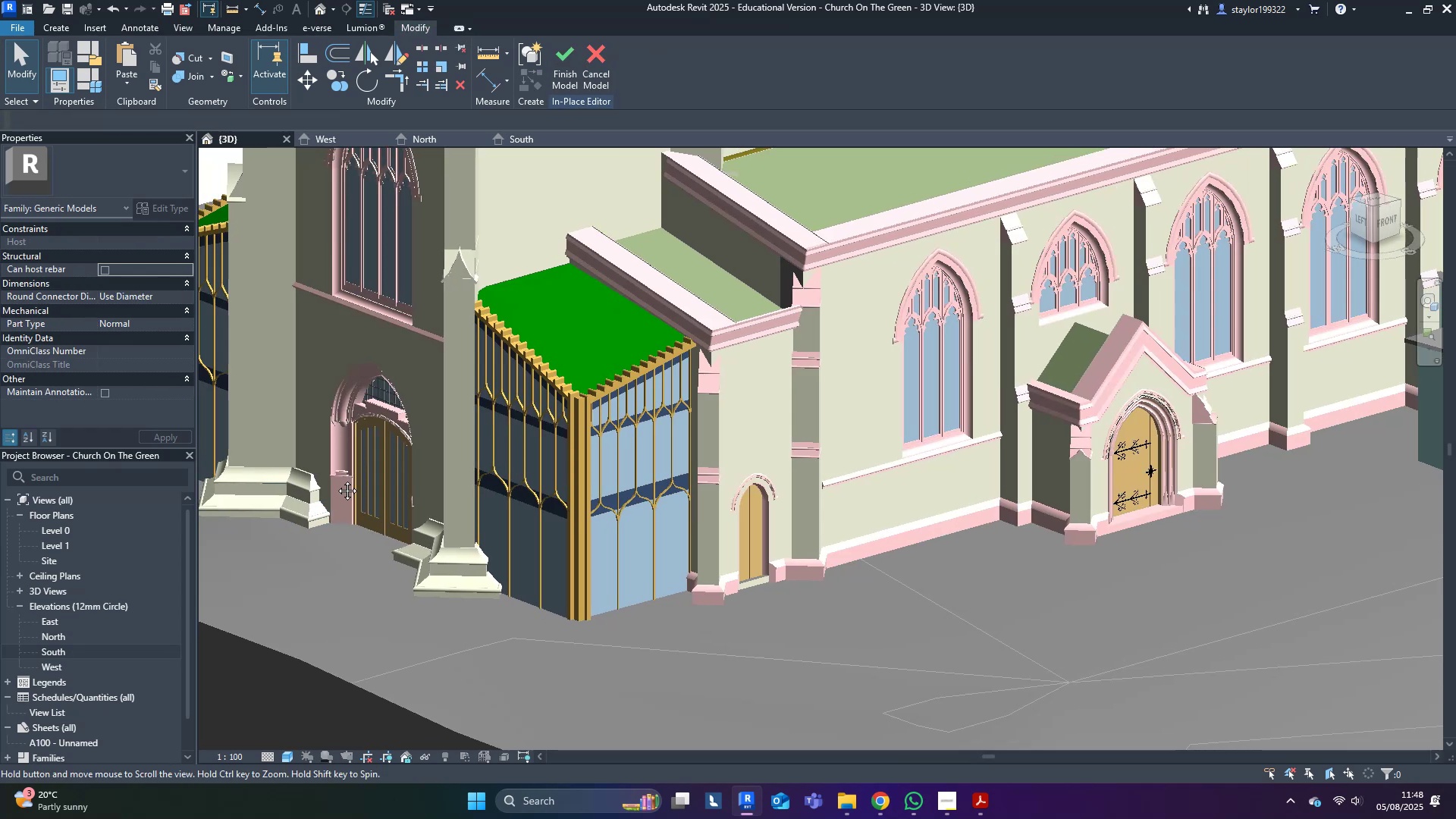 
scroll: coordinate [698, 580], scroll_direction: down, amount: 4.0
 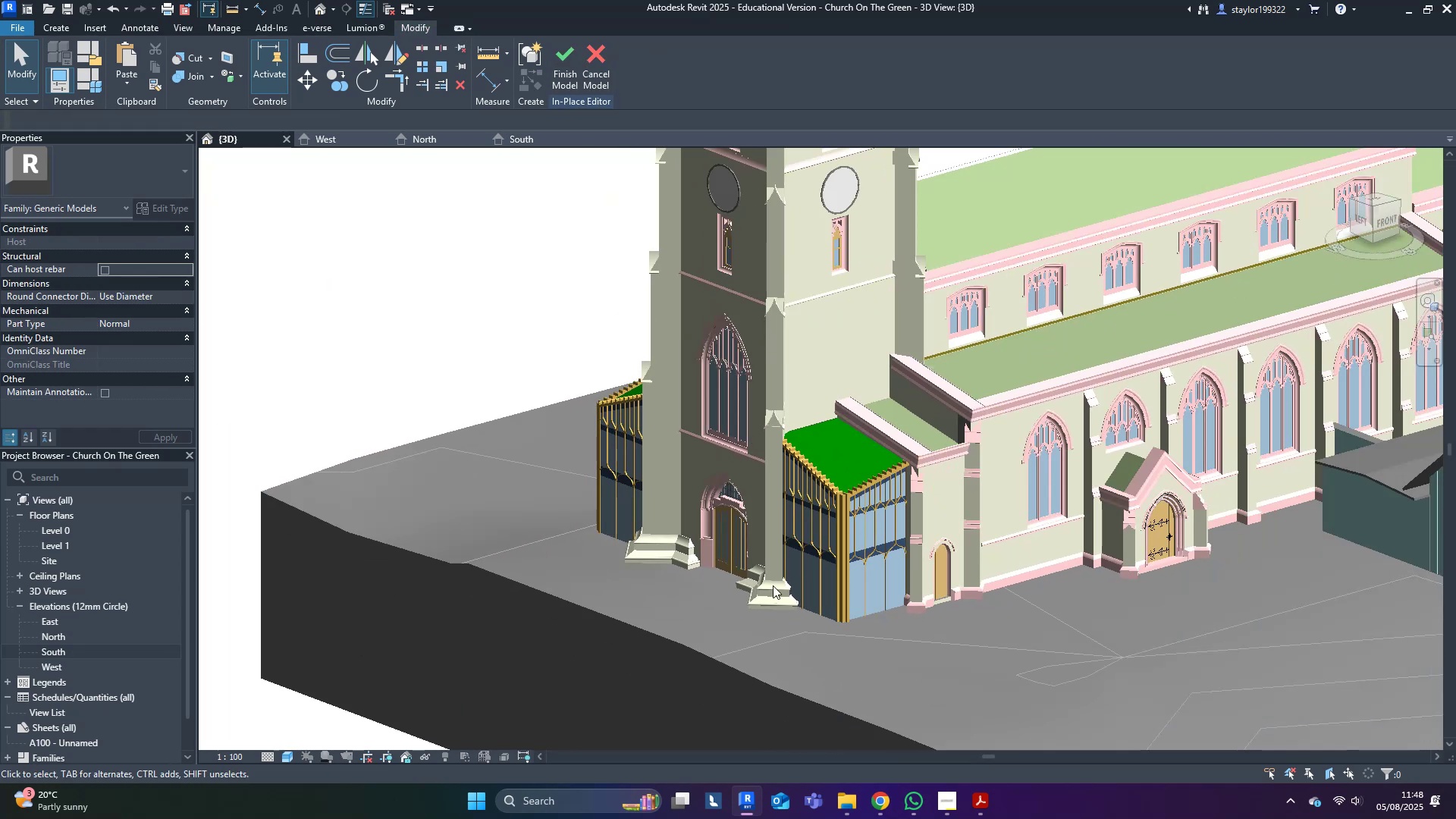 
hold_key(key=ShiftLeft, duration=0.81)
 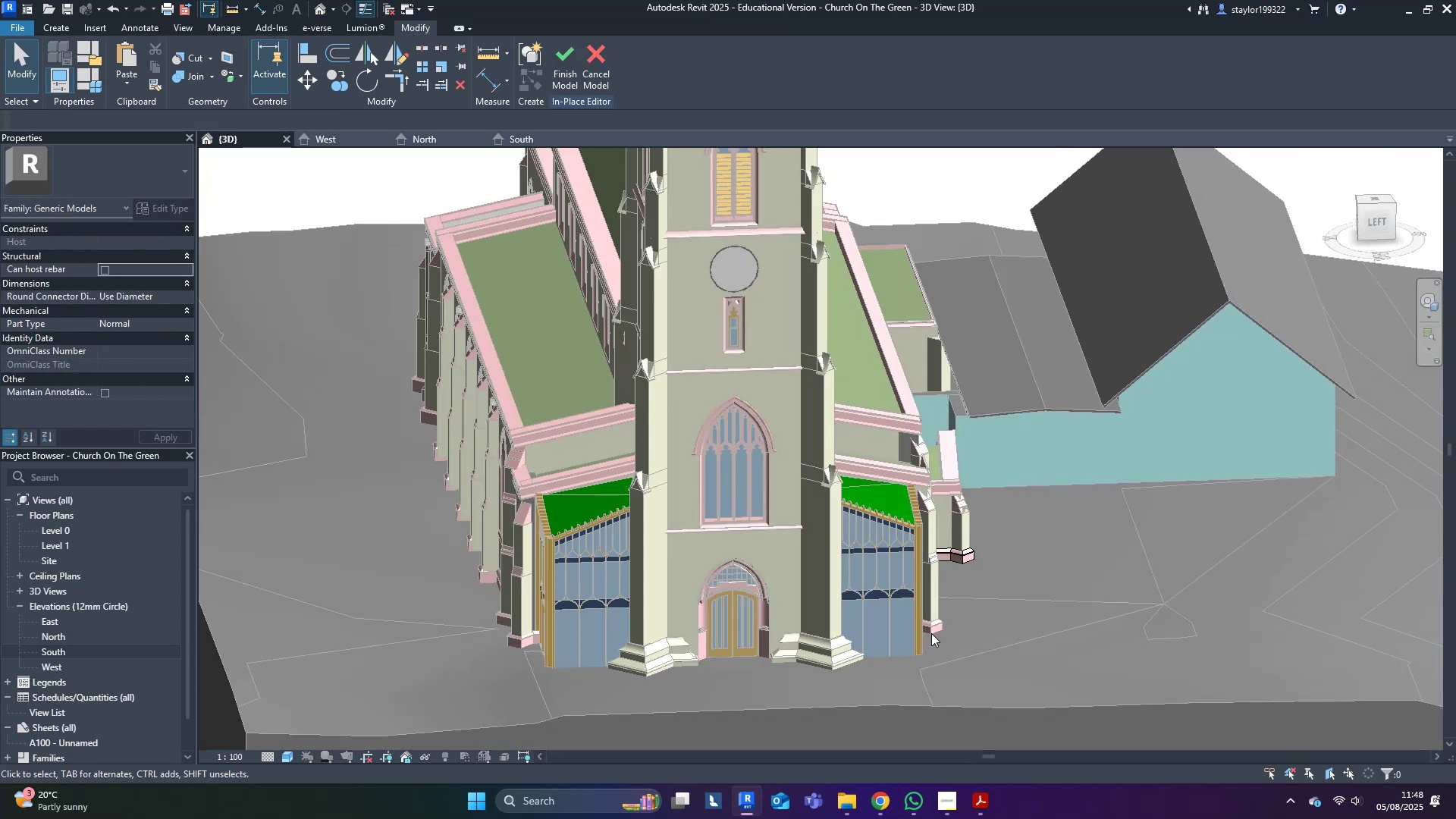 
key(Shift+ShiftLeft)
 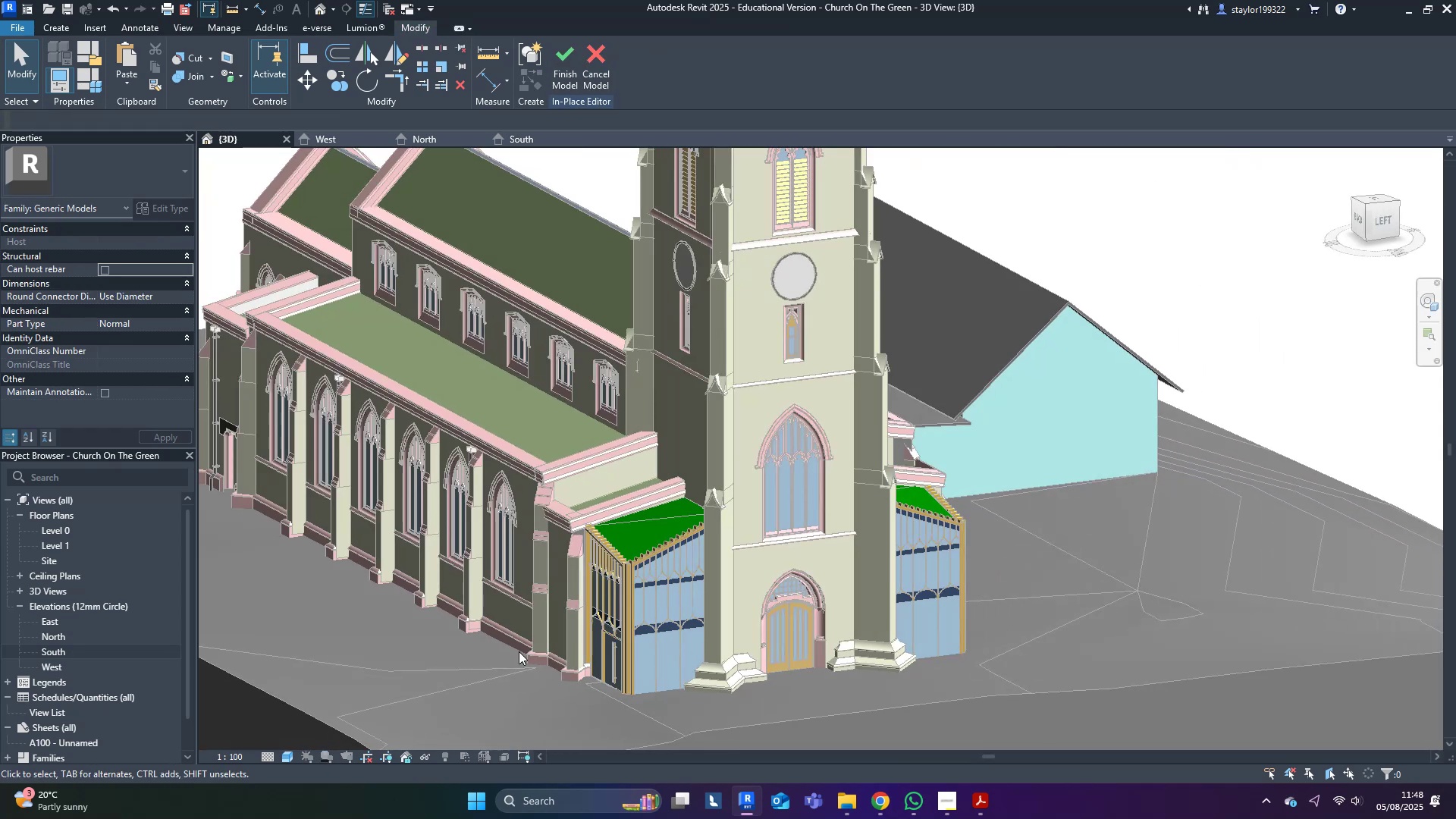 
scroll: coordinate [504, 635], scroll_direction: down, amount: 4.0
 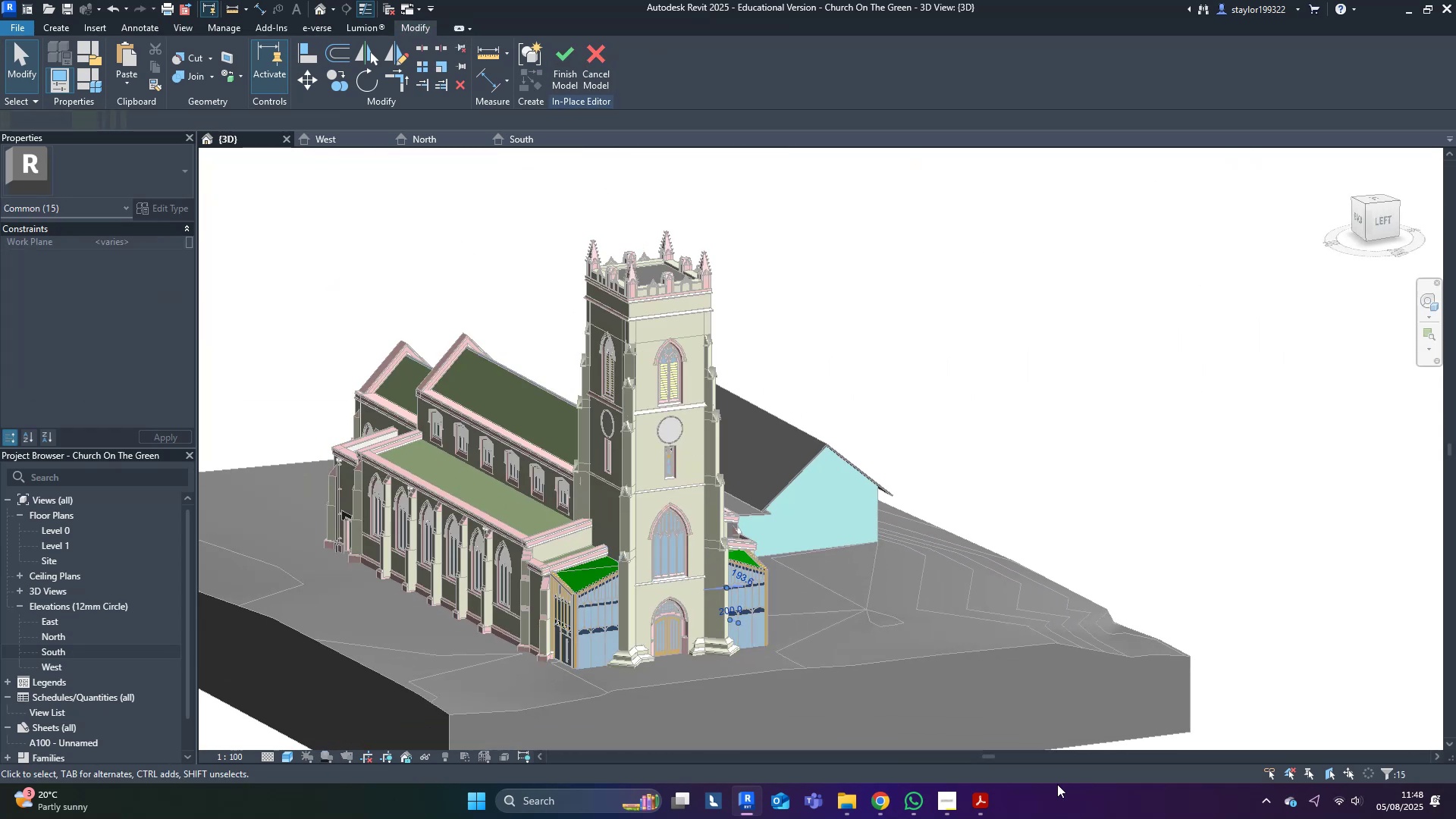 
hold_key(key=ShiftLeft, duration=0.35)
 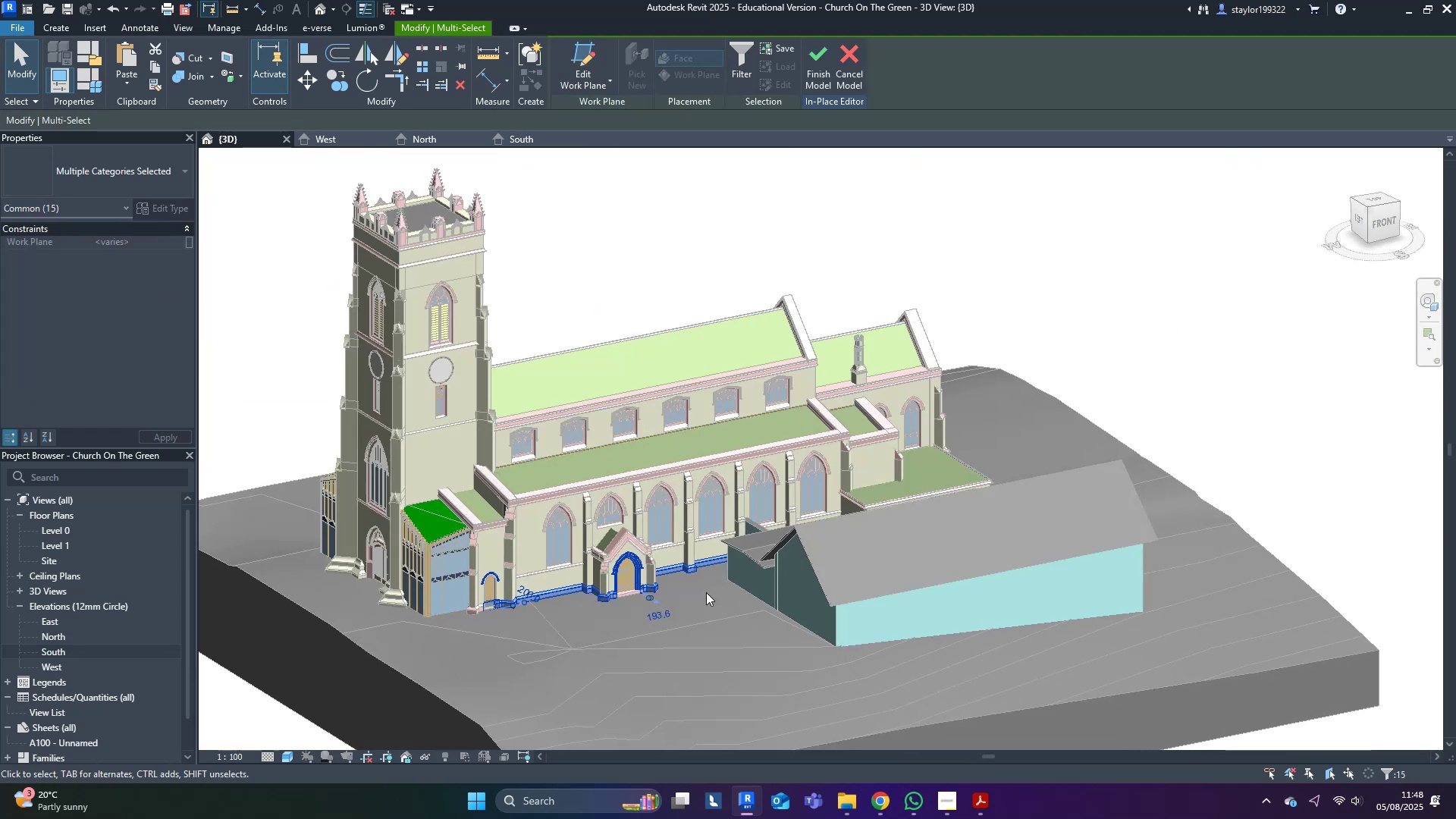 
scroll: coordinate [522, 603], scroll_direction: up, amount: 4.0
 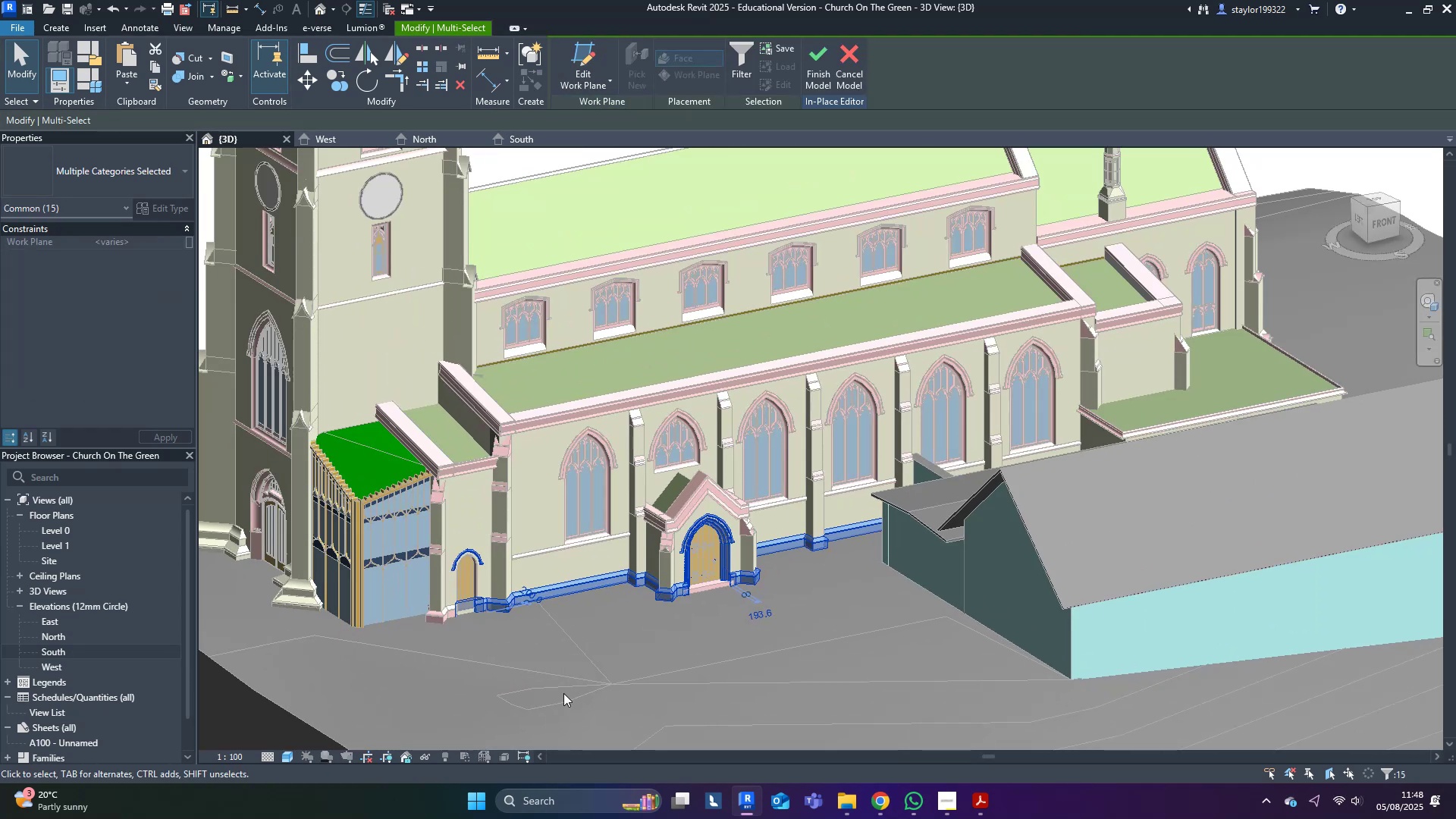 
left_click([786, 620])
 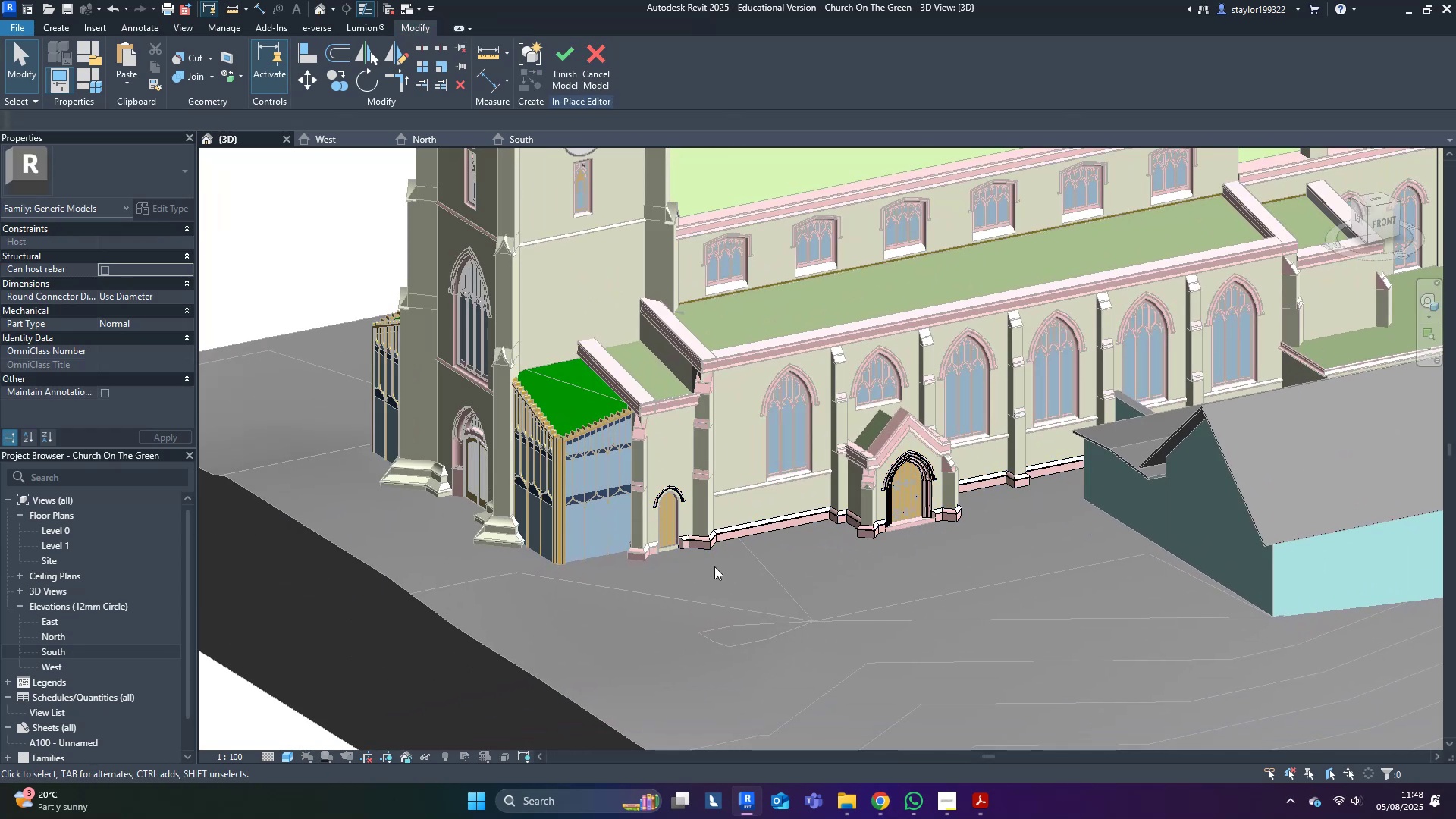 
scroll: coordinate [670, 552], scroll_direction: up, amount: 4.0
 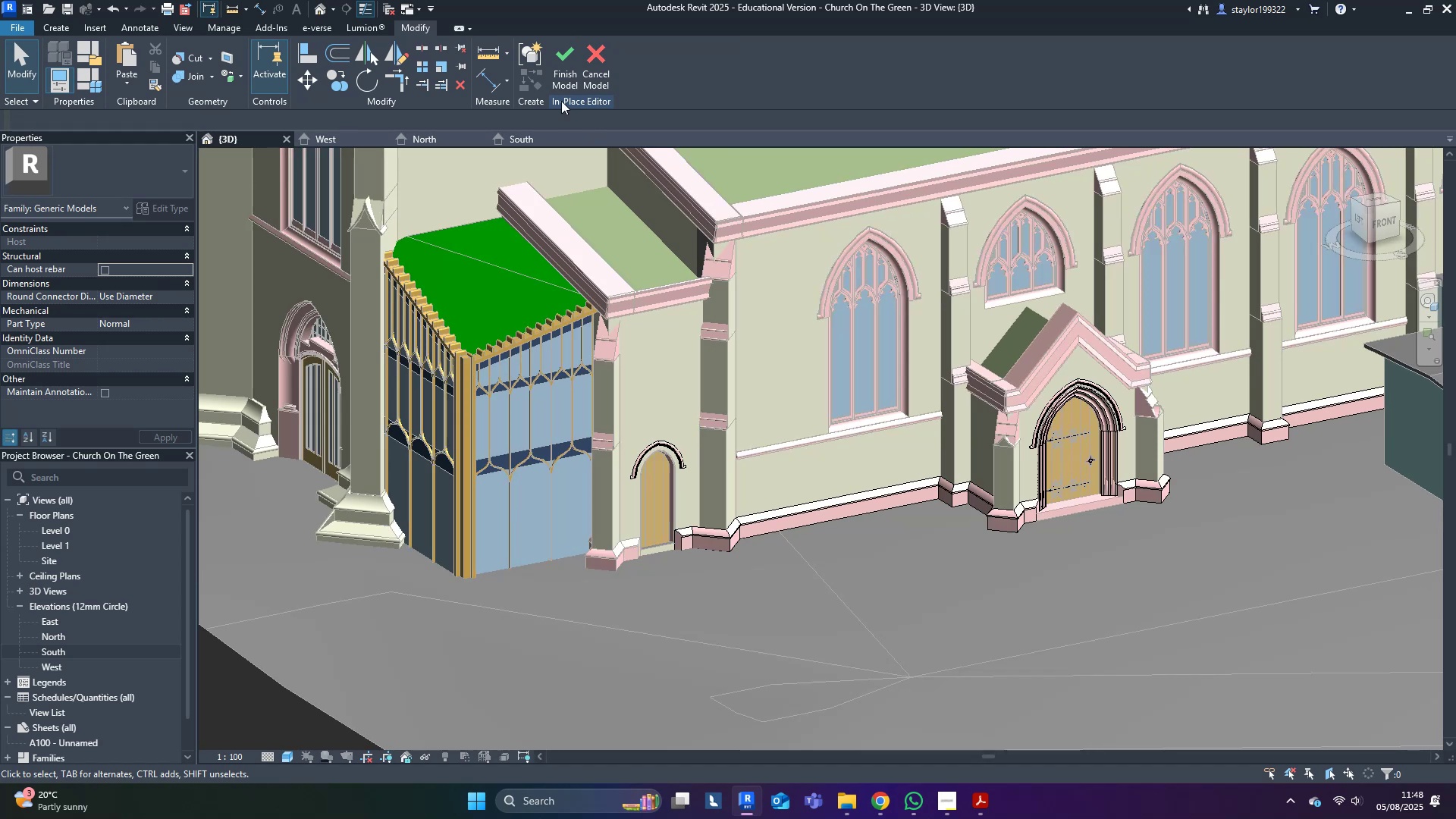 
left_click([561, 71])
 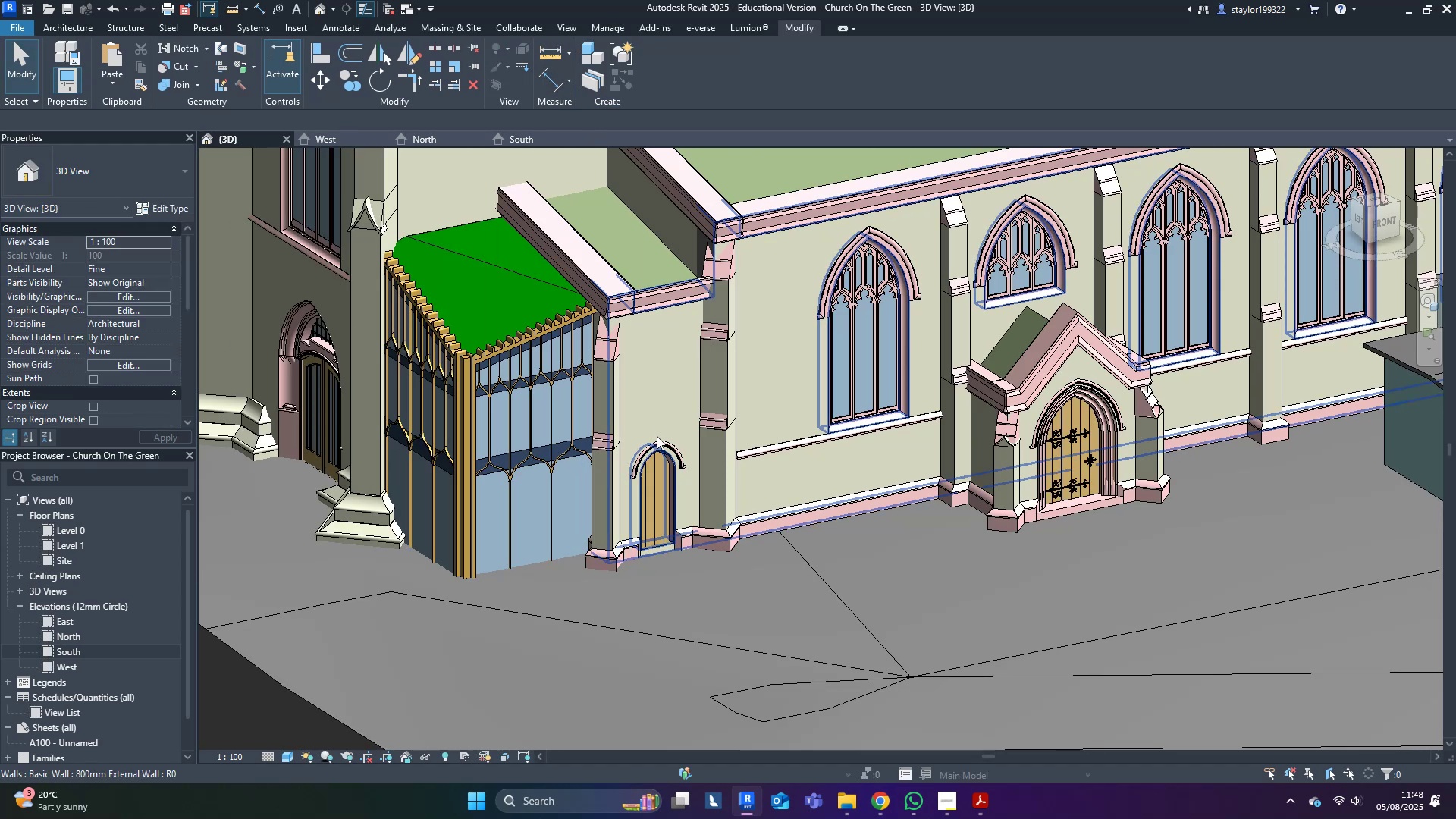 
left_click([657, 444])
 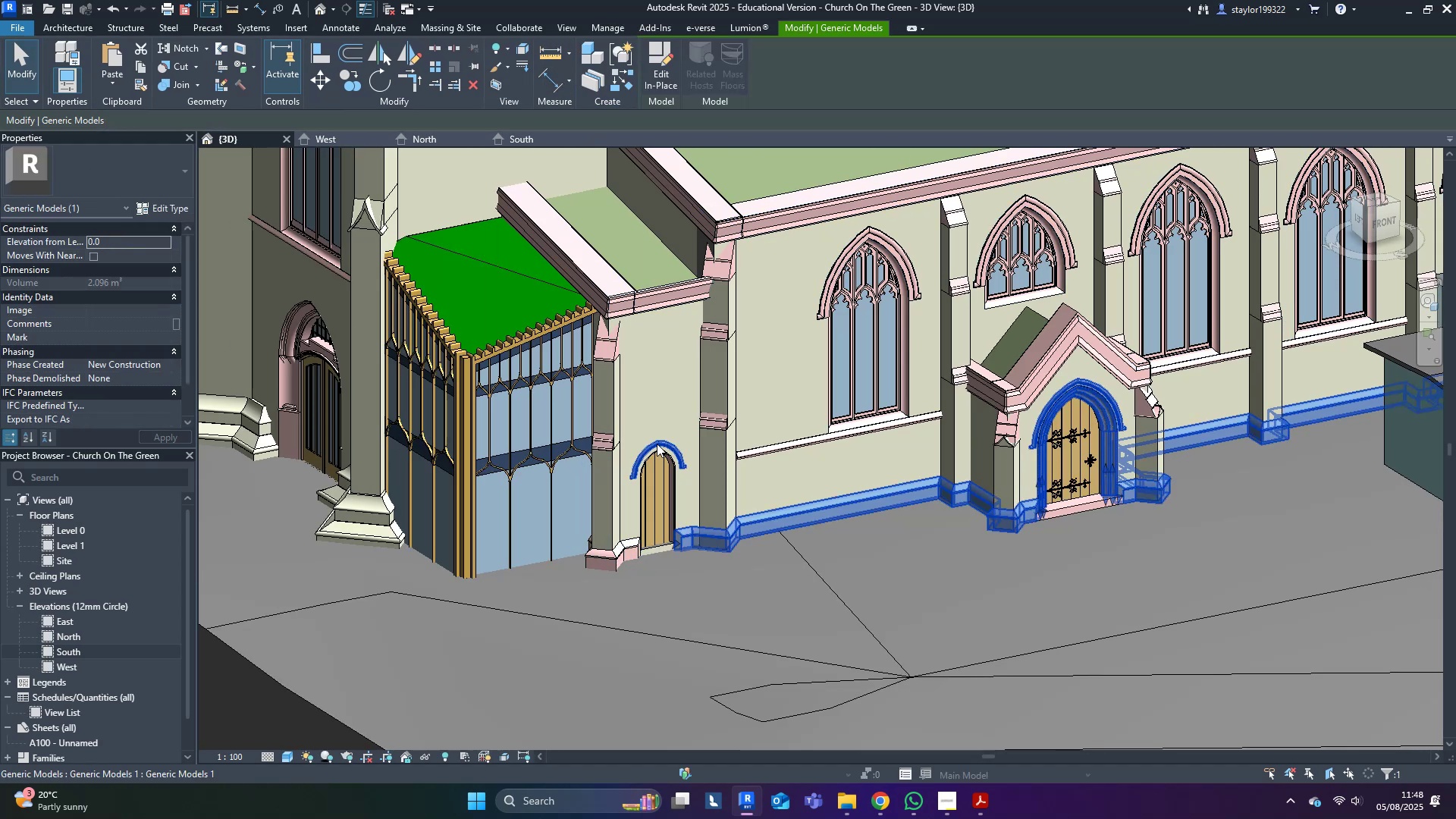 
hold_key(key=ControlLeft, duration=0.43)
 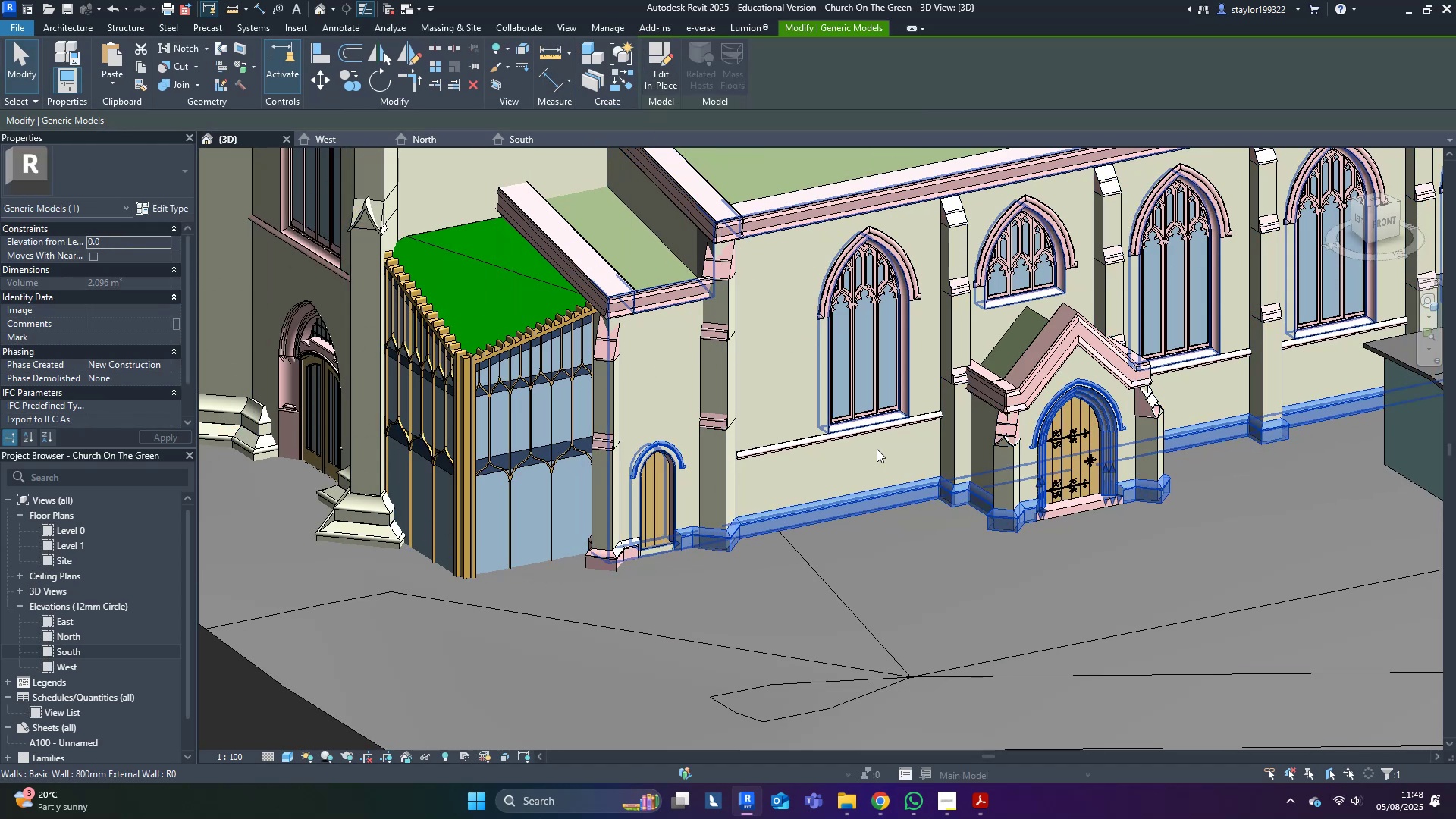 
double_click([657, 331])
 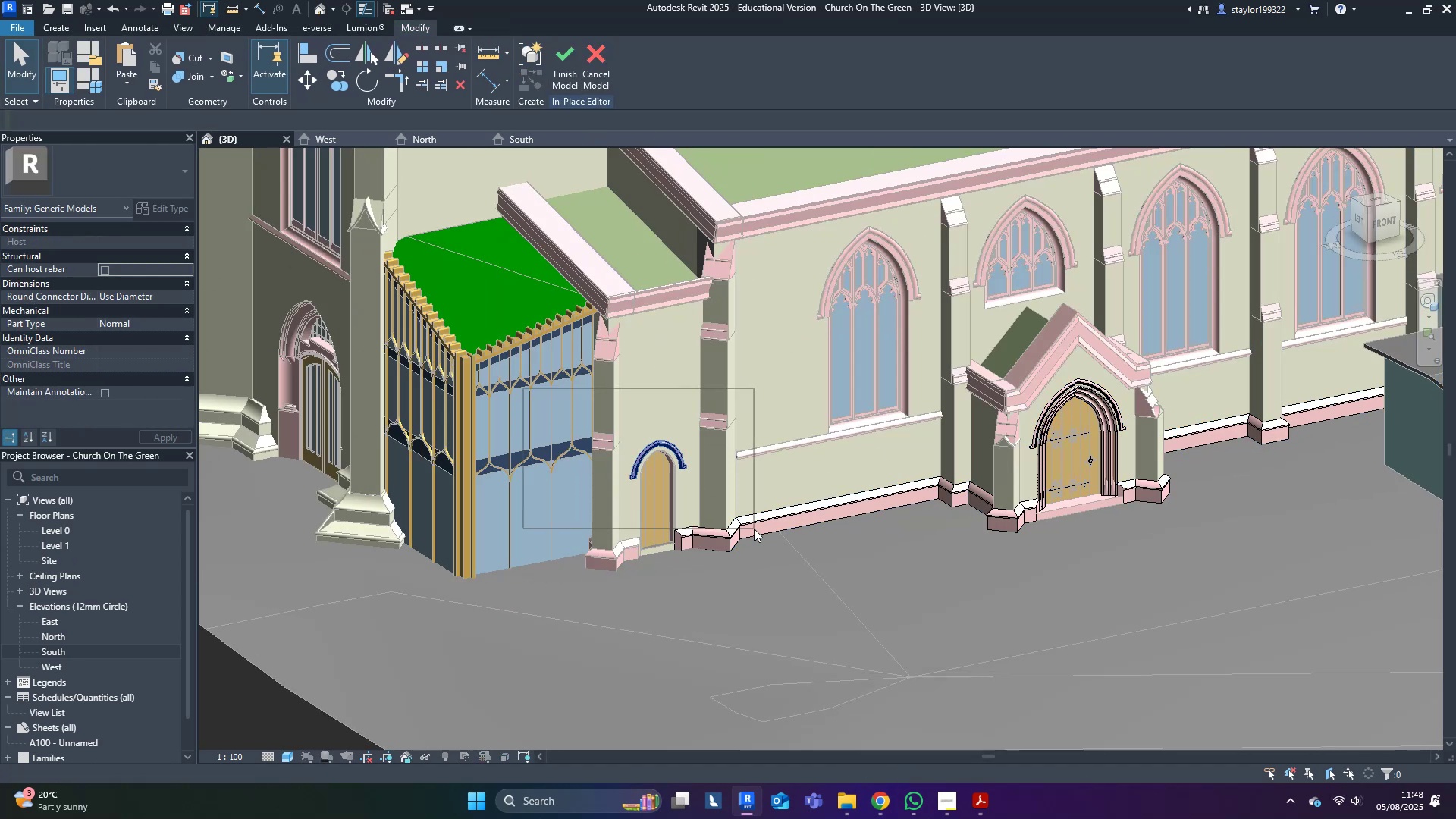 
key(Control+C)
 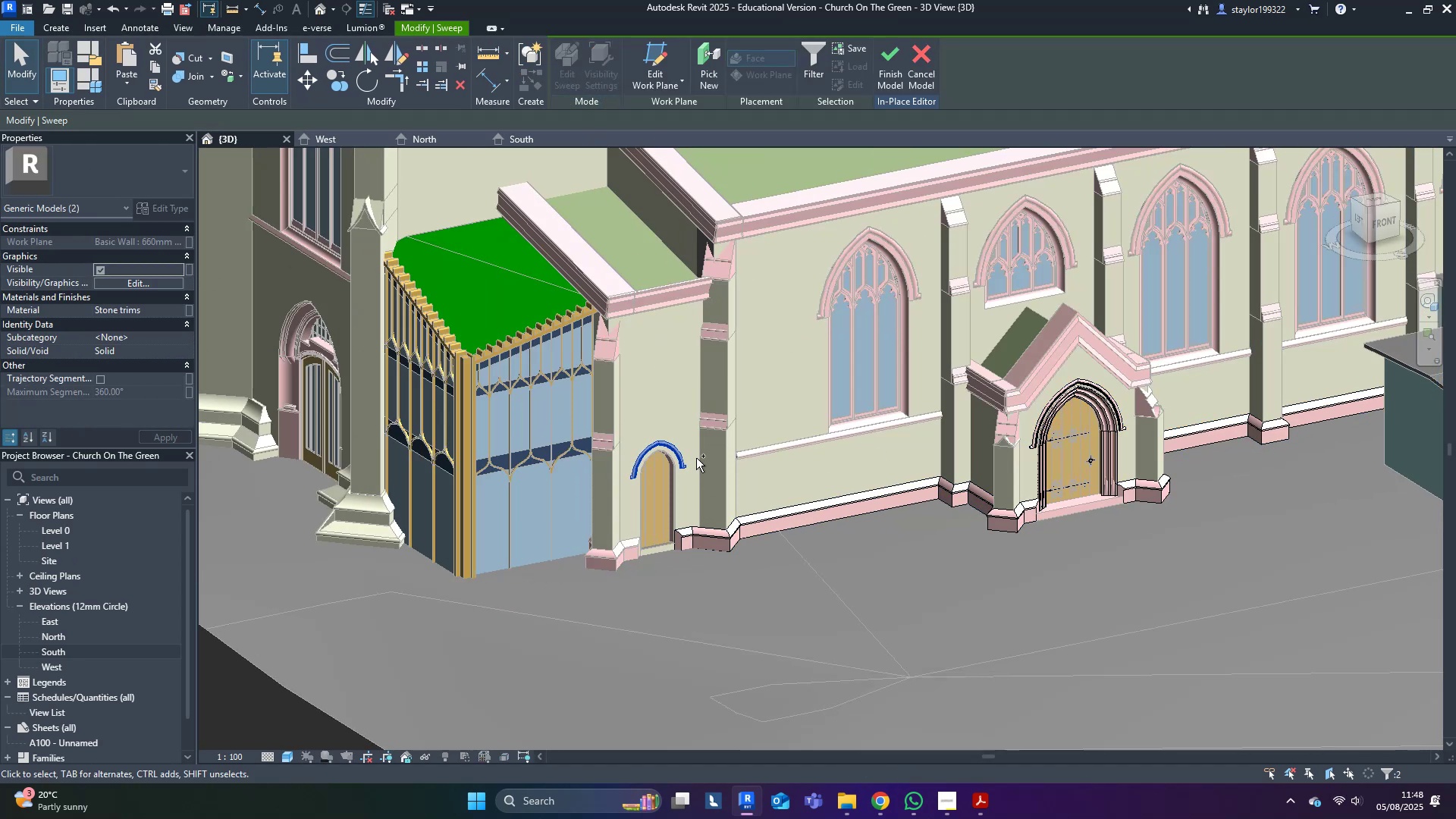 
key(Control+C)
 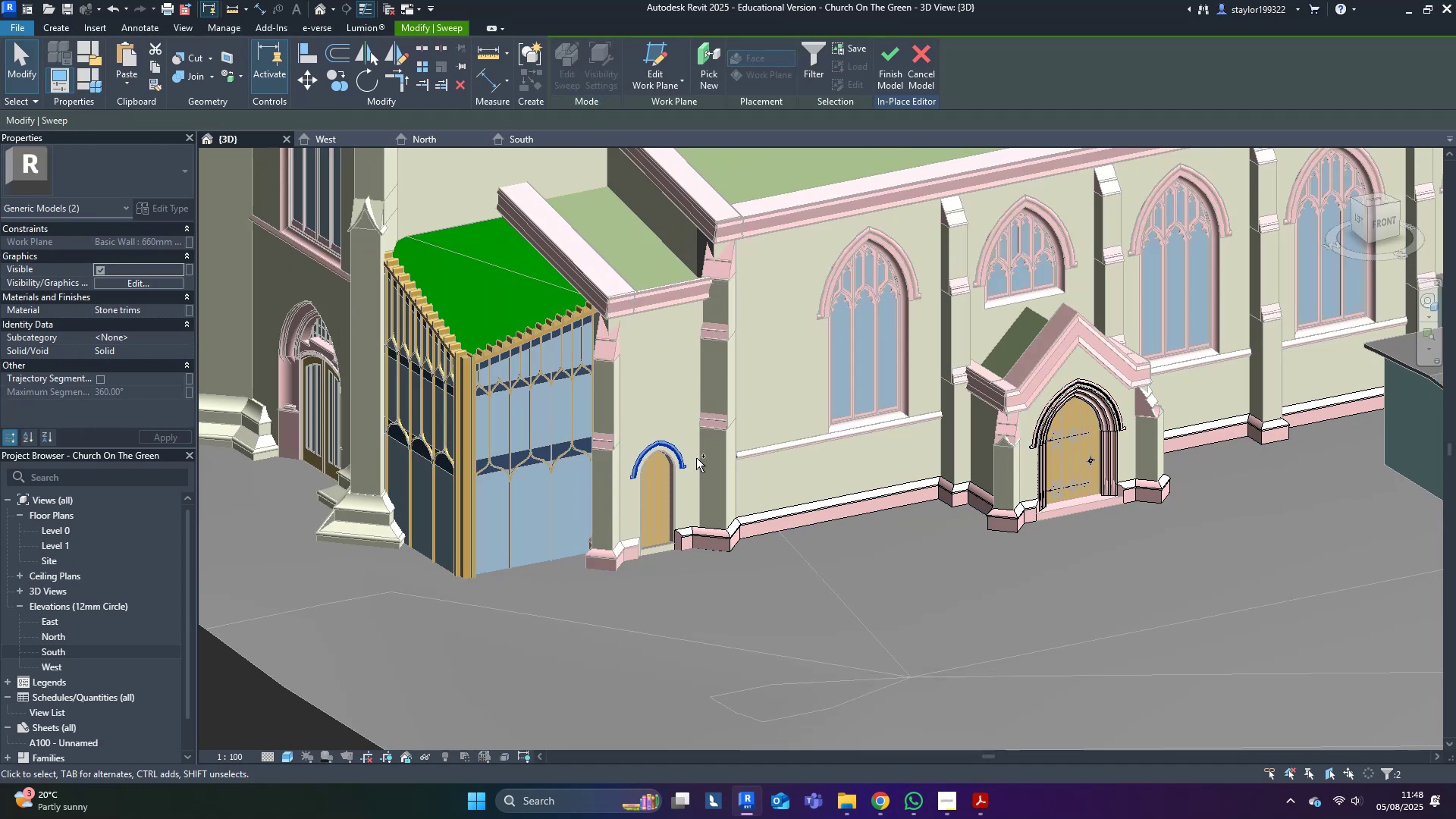 
key(Control+C)
 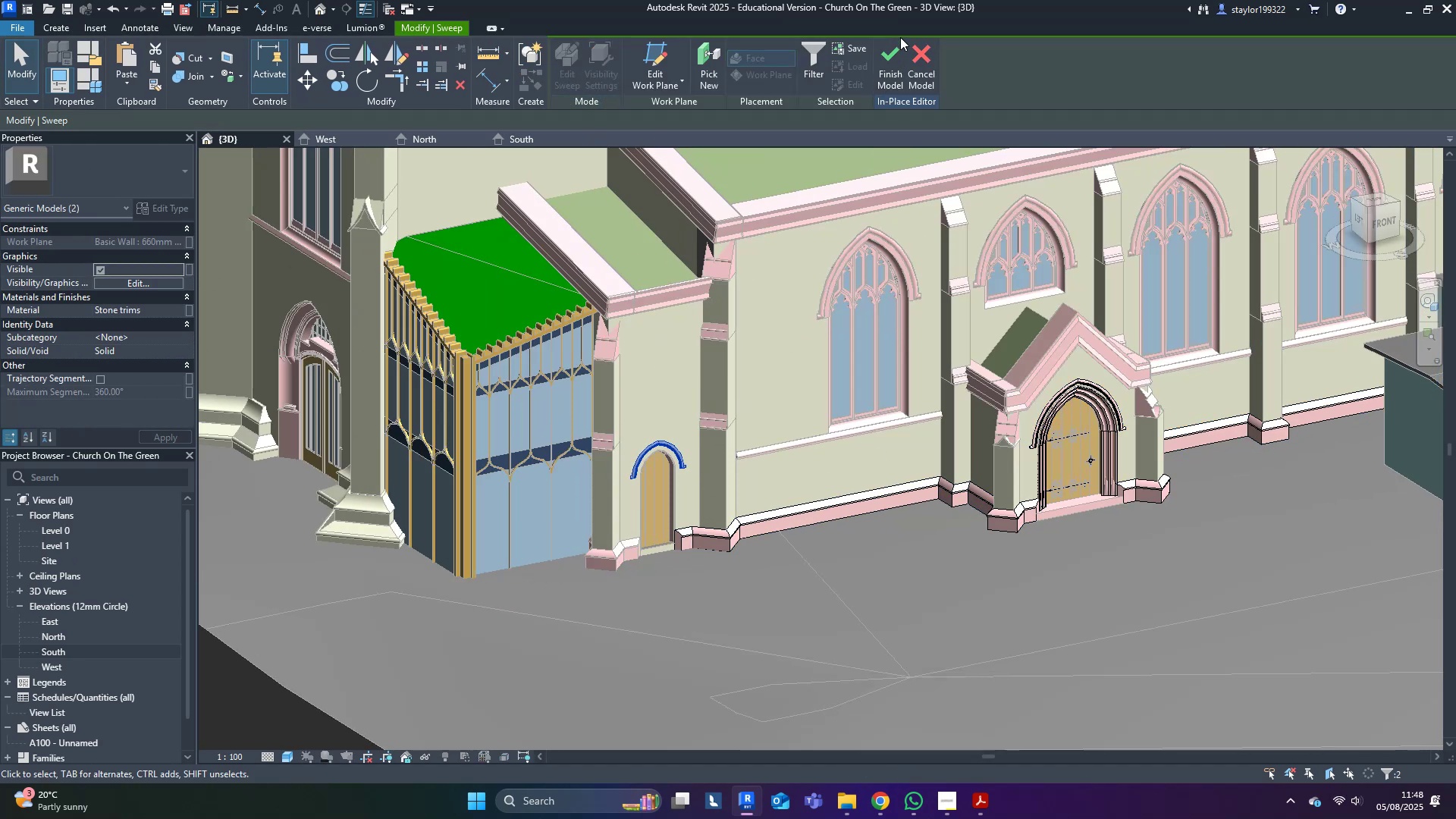 
left_click([890, 60])
 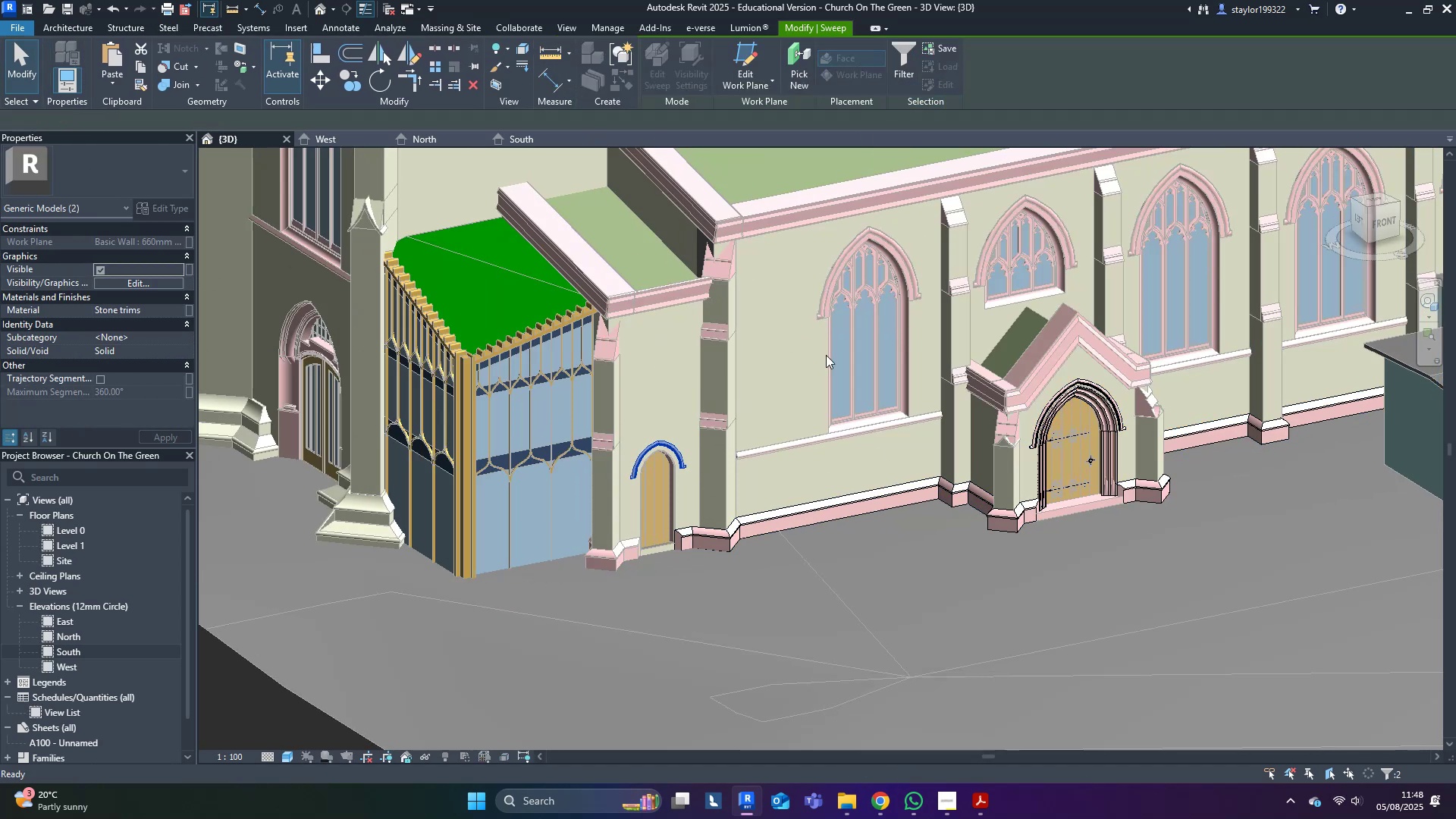 
scroll: coordinate [798, 488], scroll_direction: down, amount: 6.0
 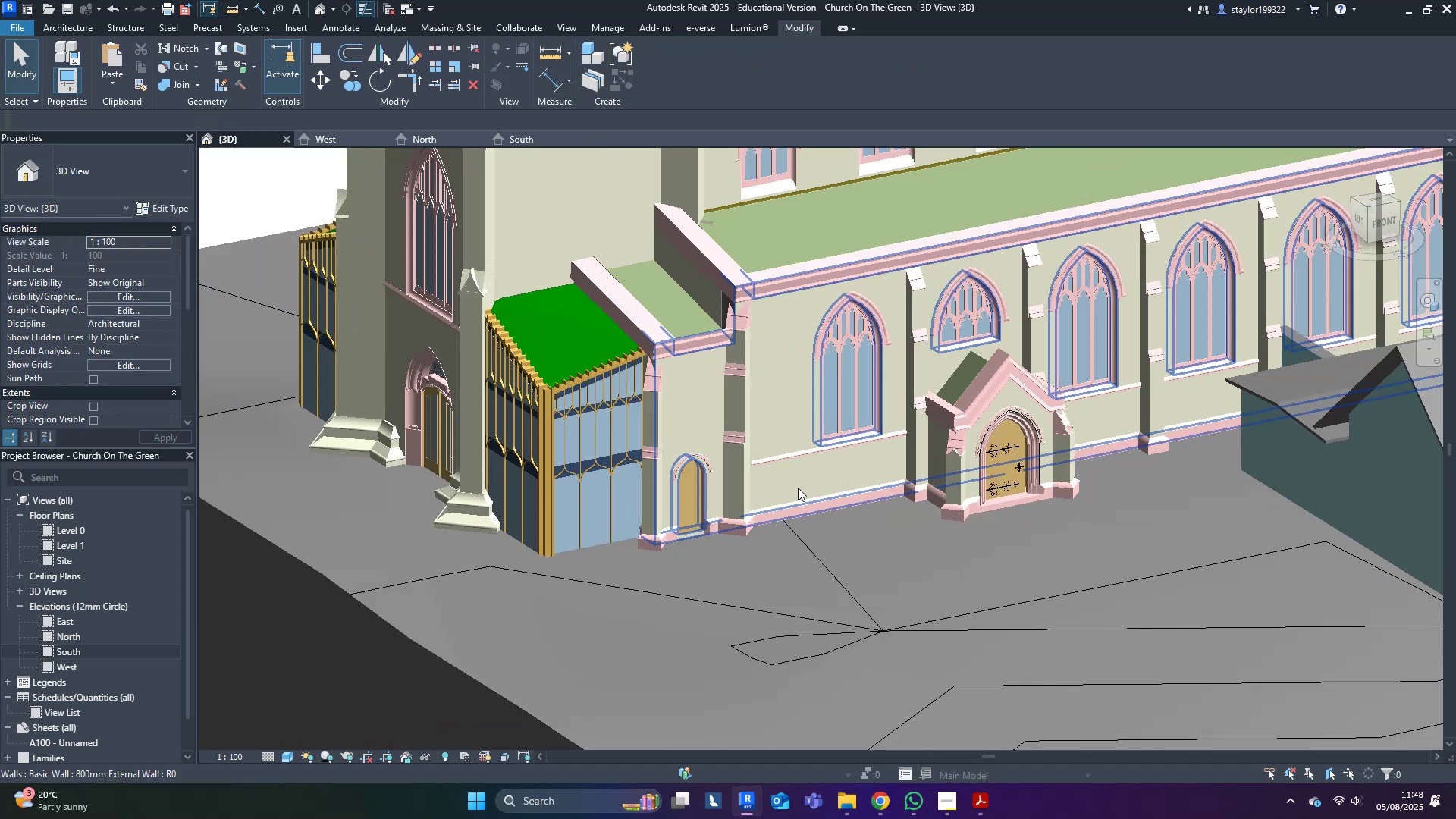 
hold_key(key=ShiftLeft, duration=0.47)
 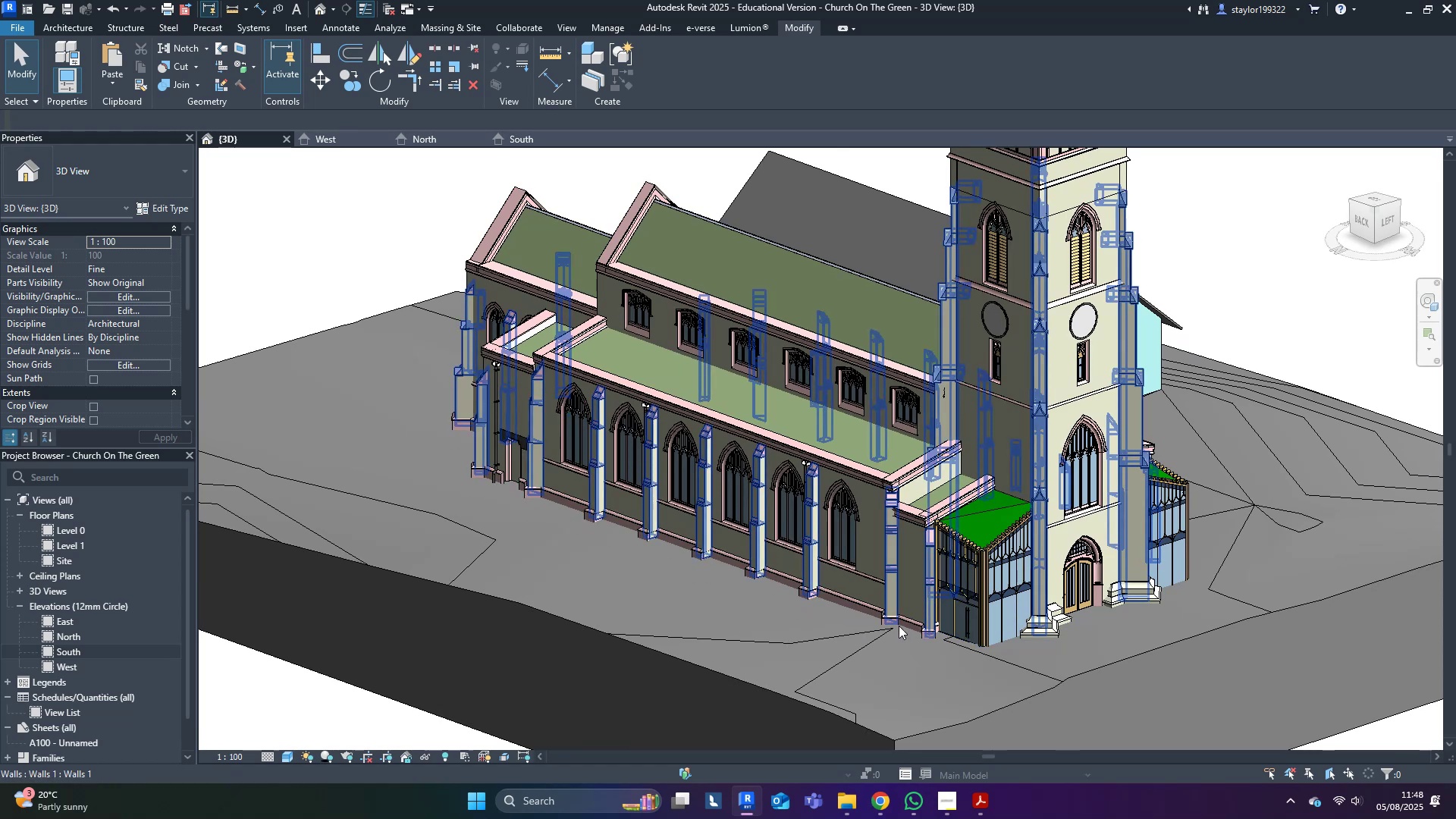 
left_click([906, 623])
 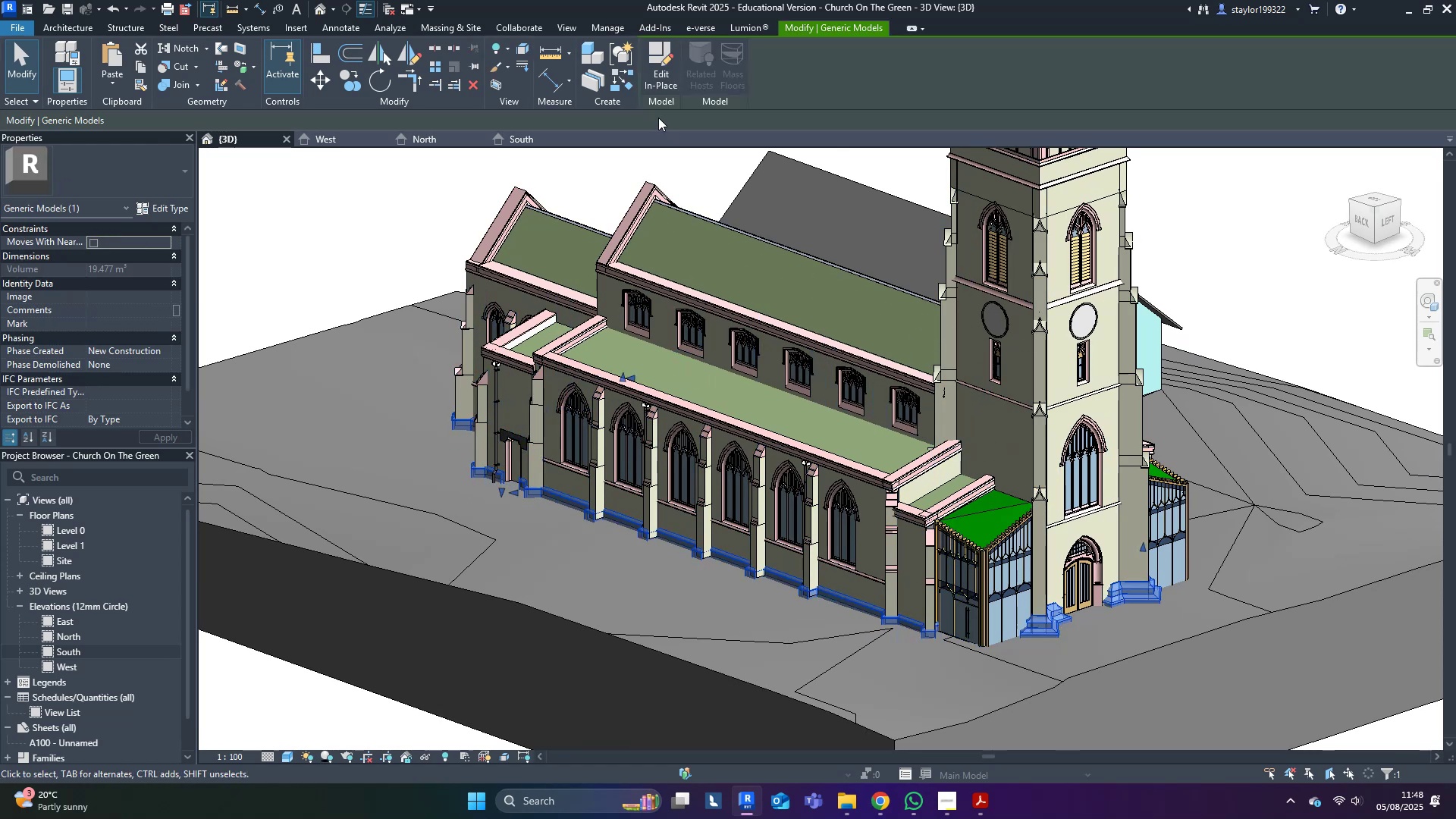 
left_click([663, 71])
 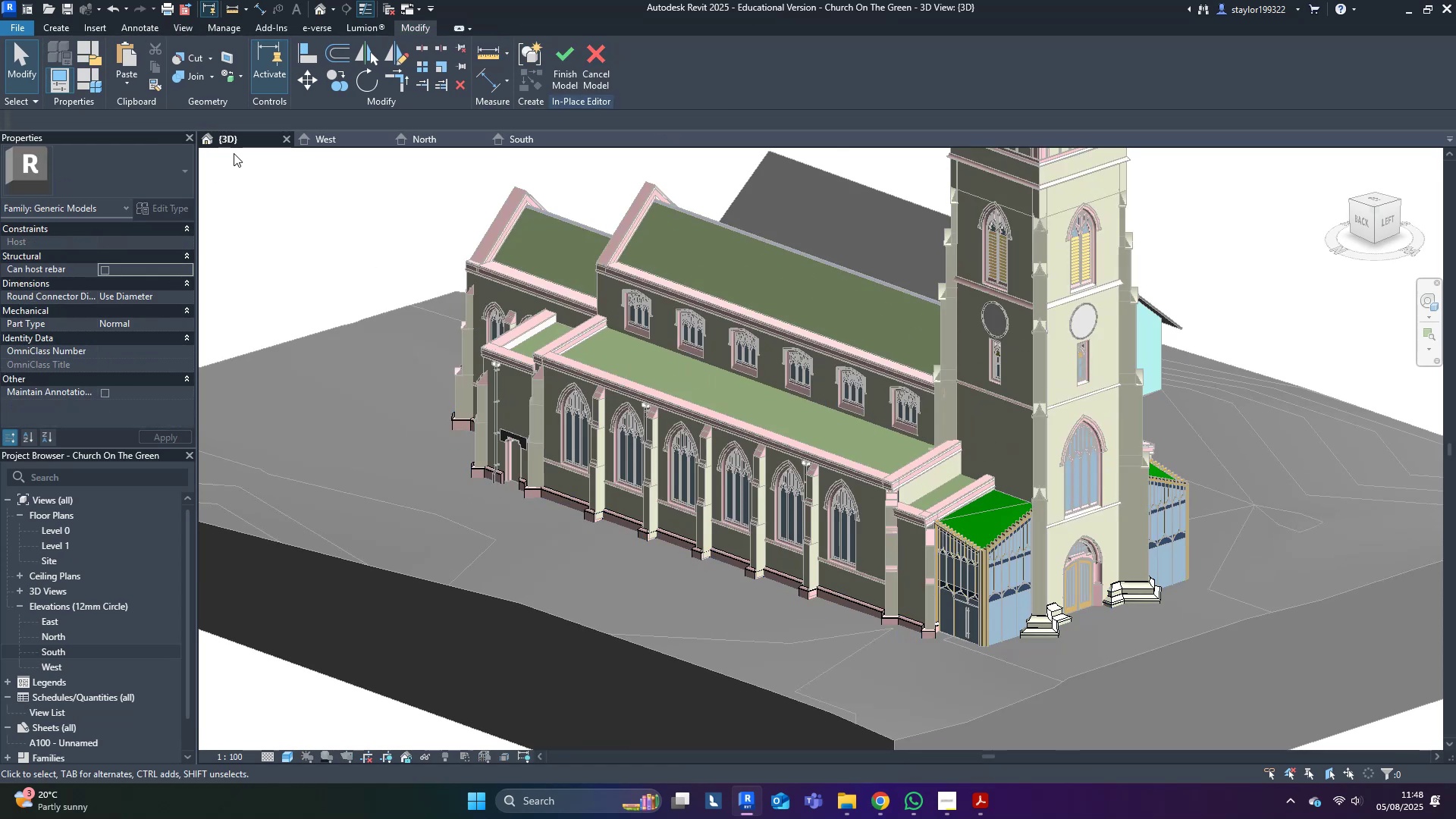 
left_click([129, 83])
 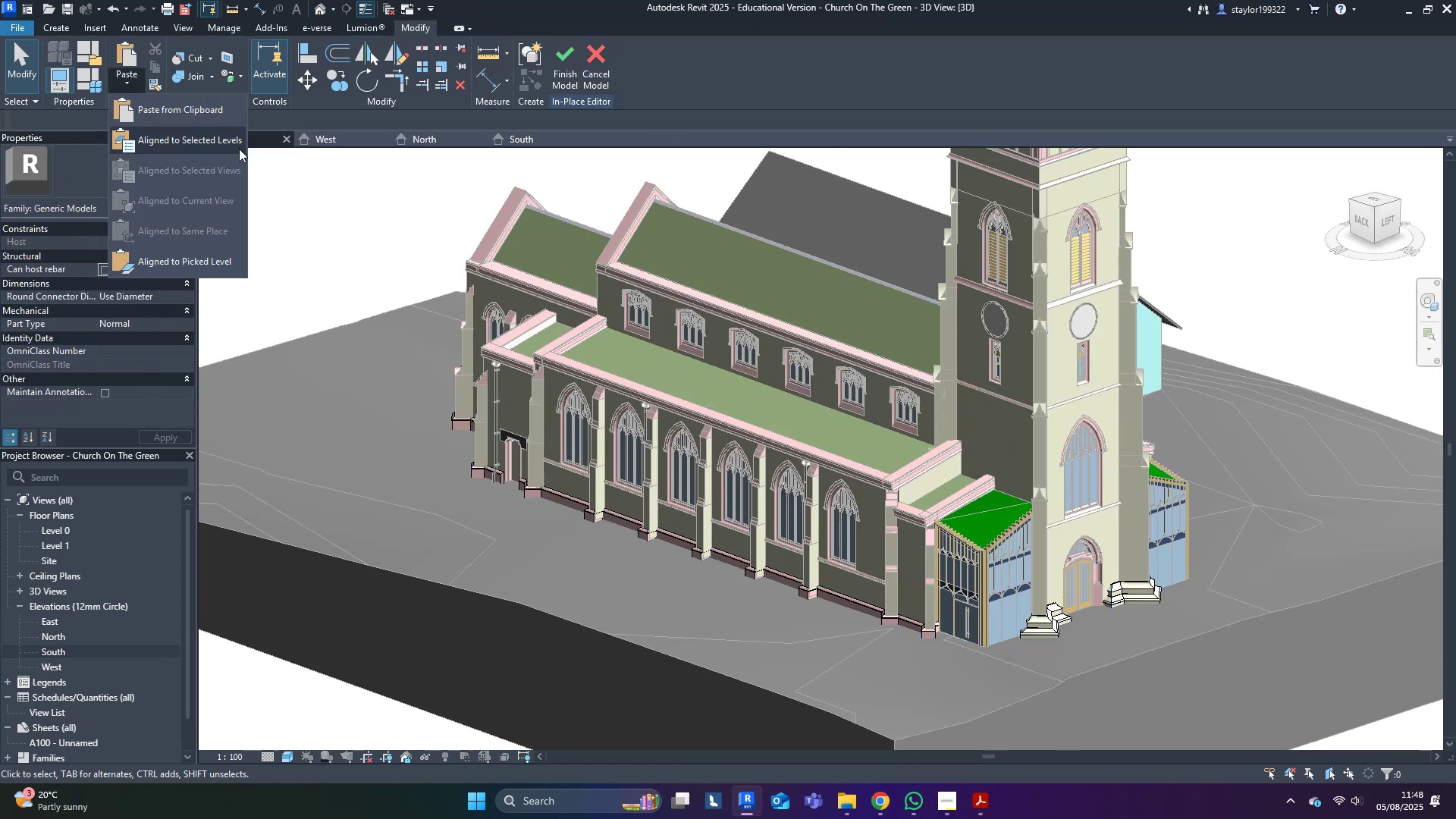 
left_click([231, 155])
 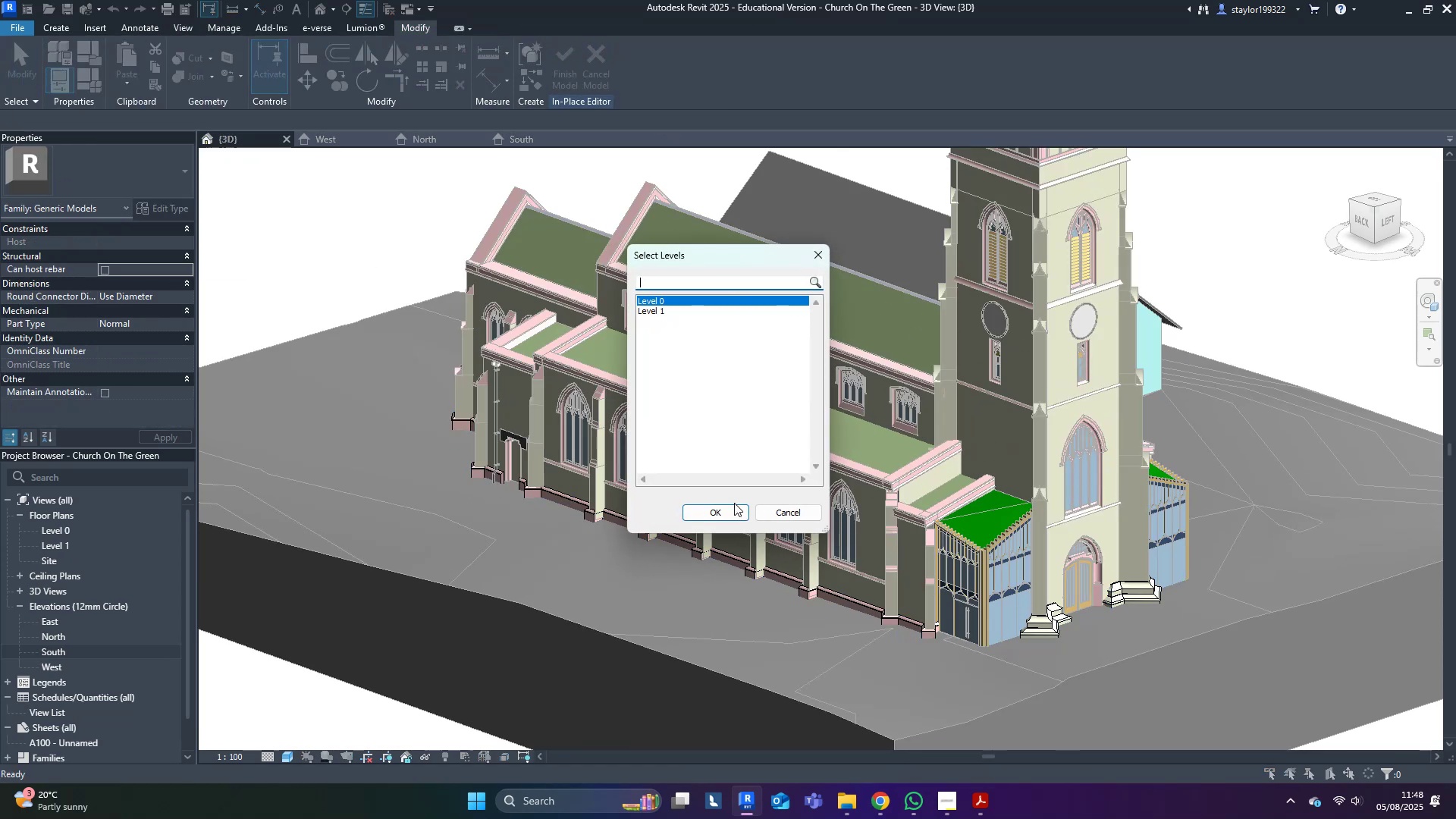 
left_click([732, 515])
 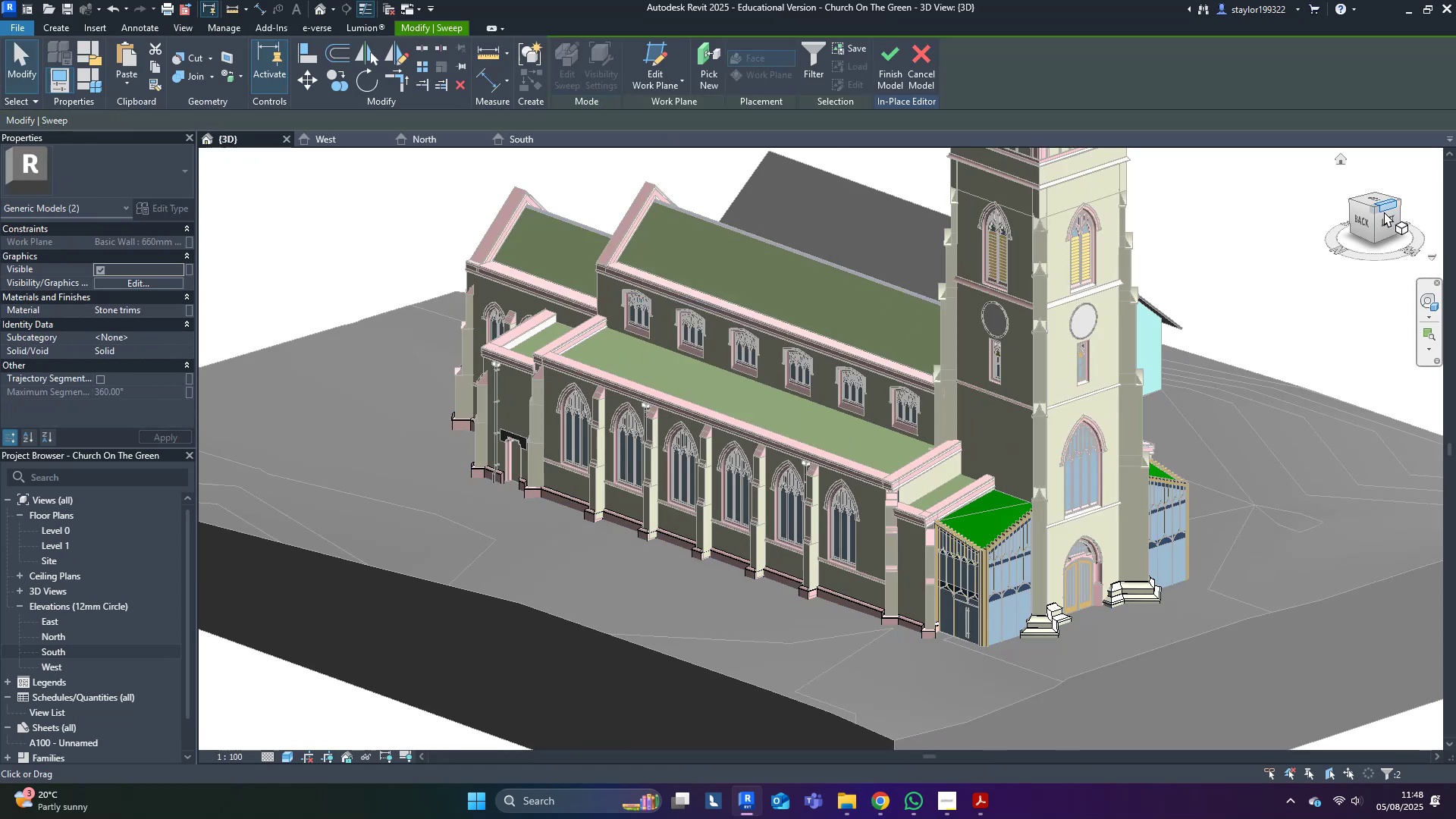 
left_click([1387, 218])
 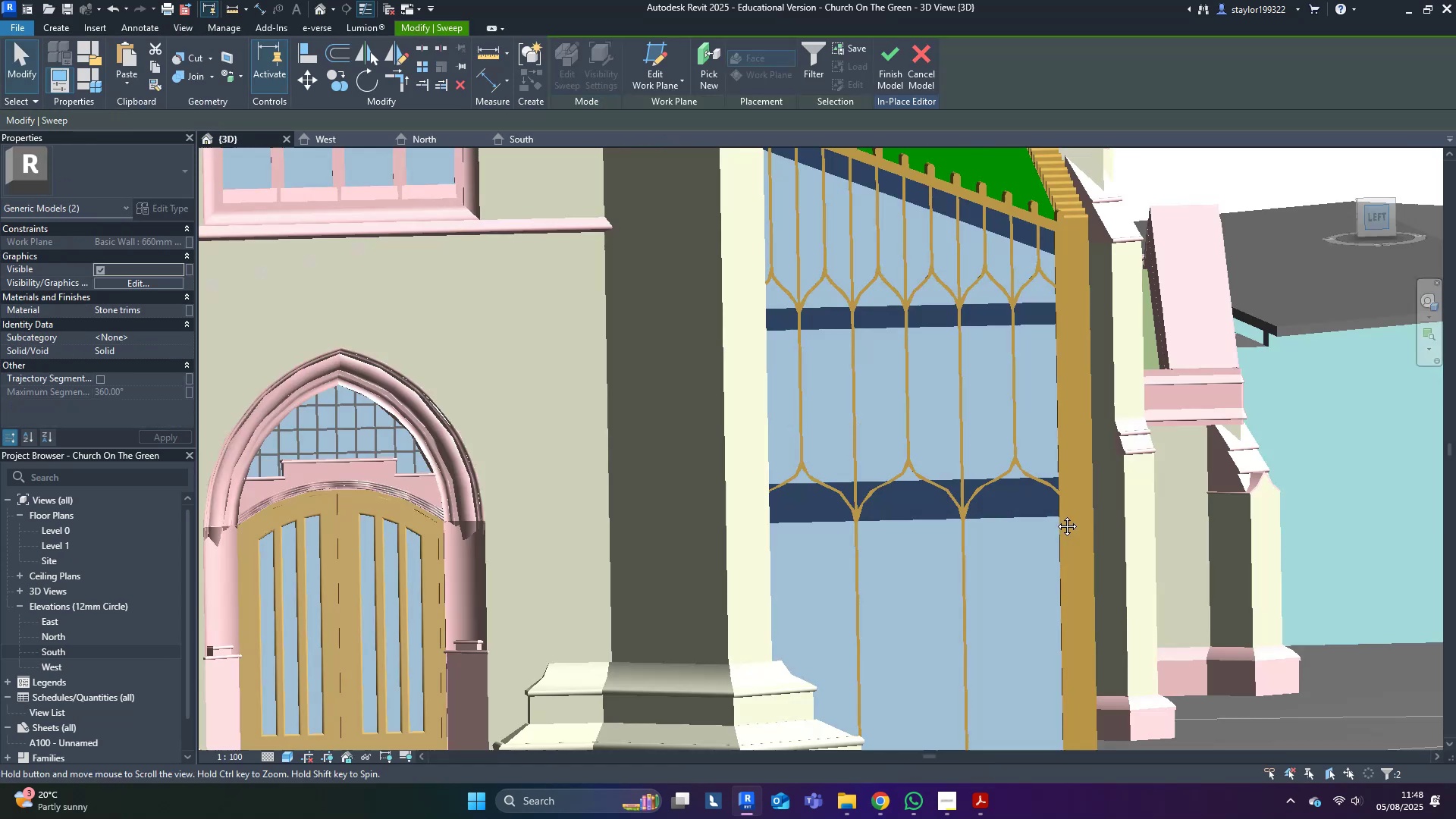 
scroll: coordinate [915, 474], scroll_direction: down, amount: 17.0
 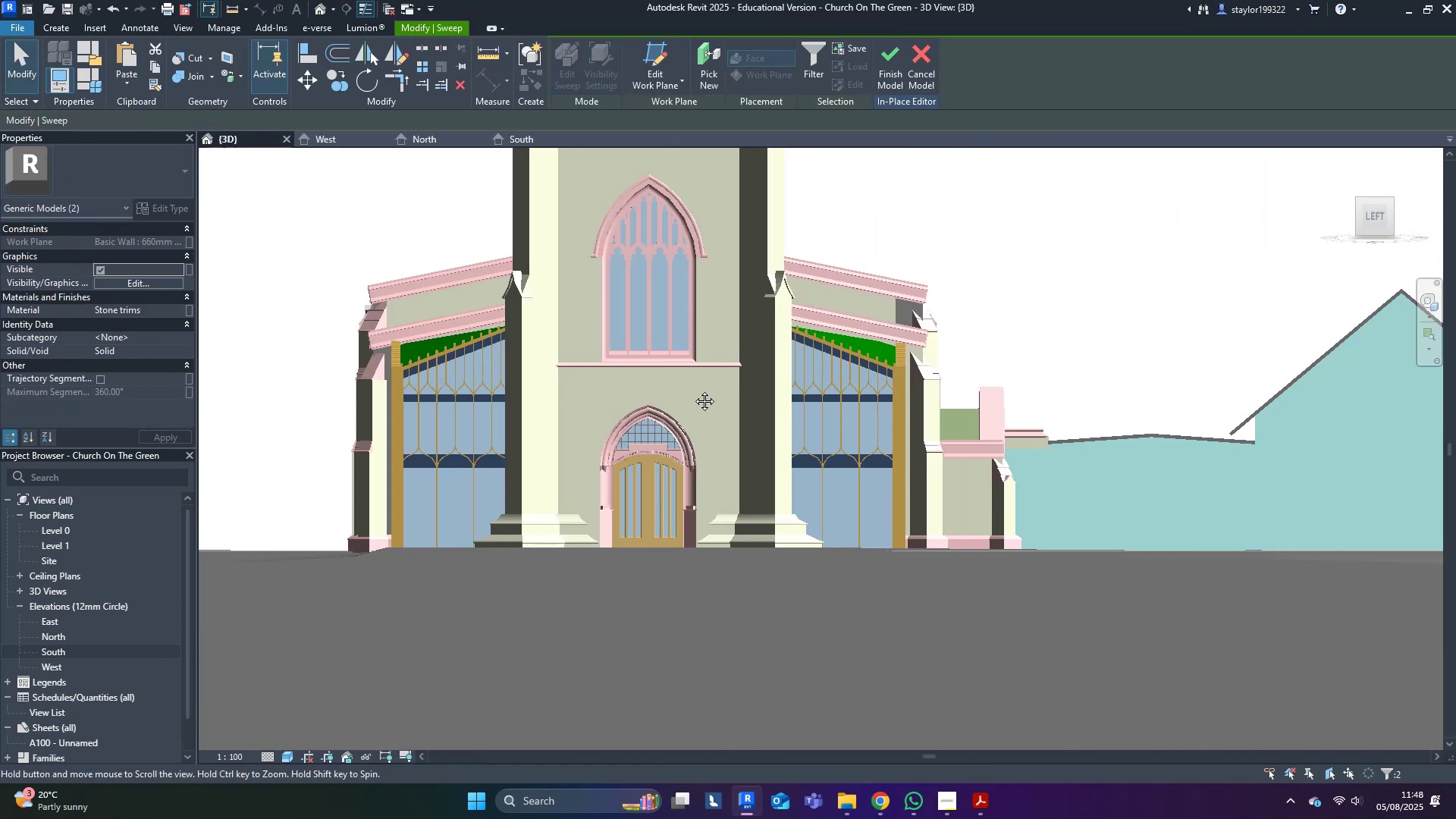 
type(wfsdd)
 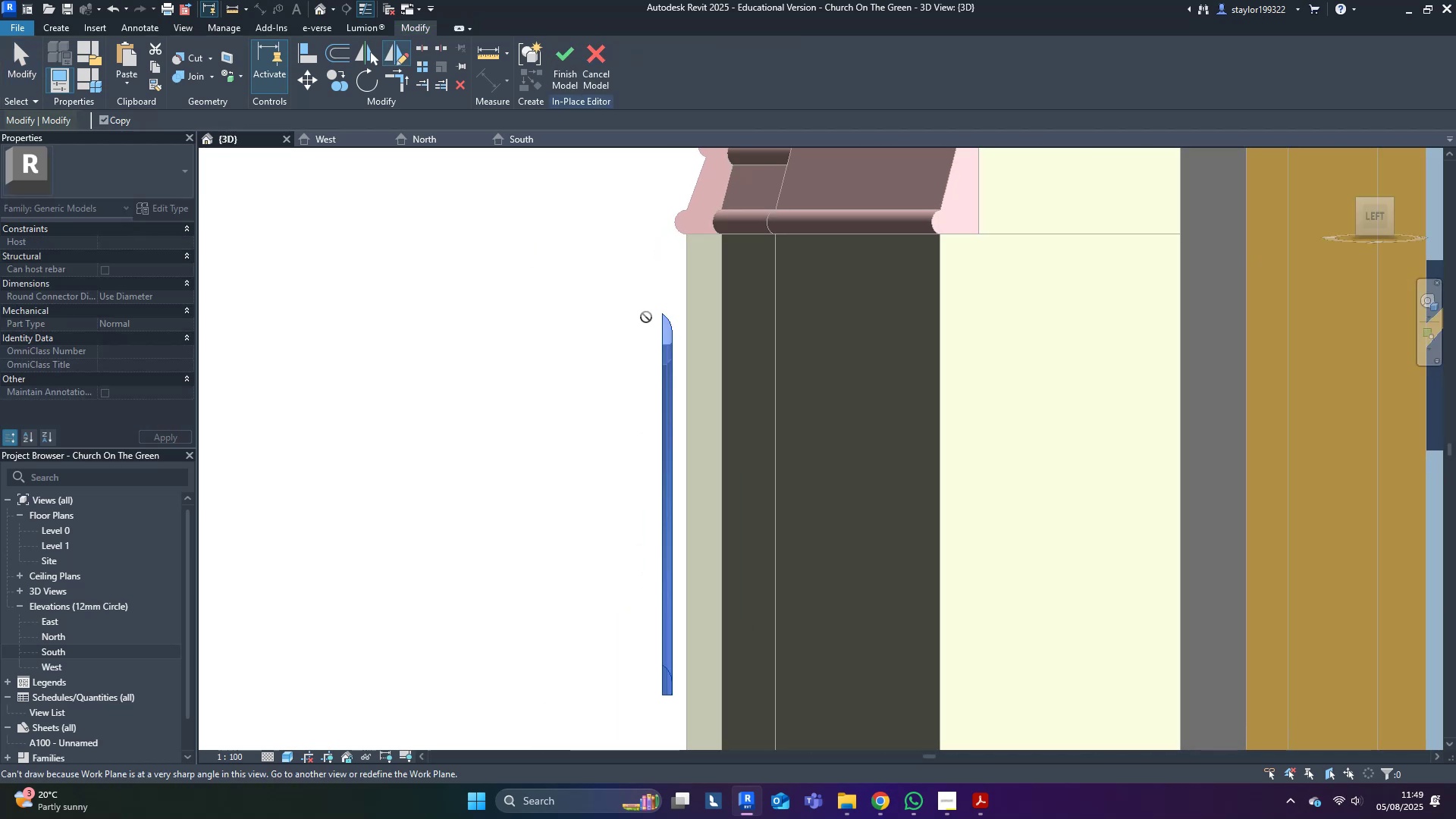 
hold_key(key=ArrowLeft, duration=1.14)
 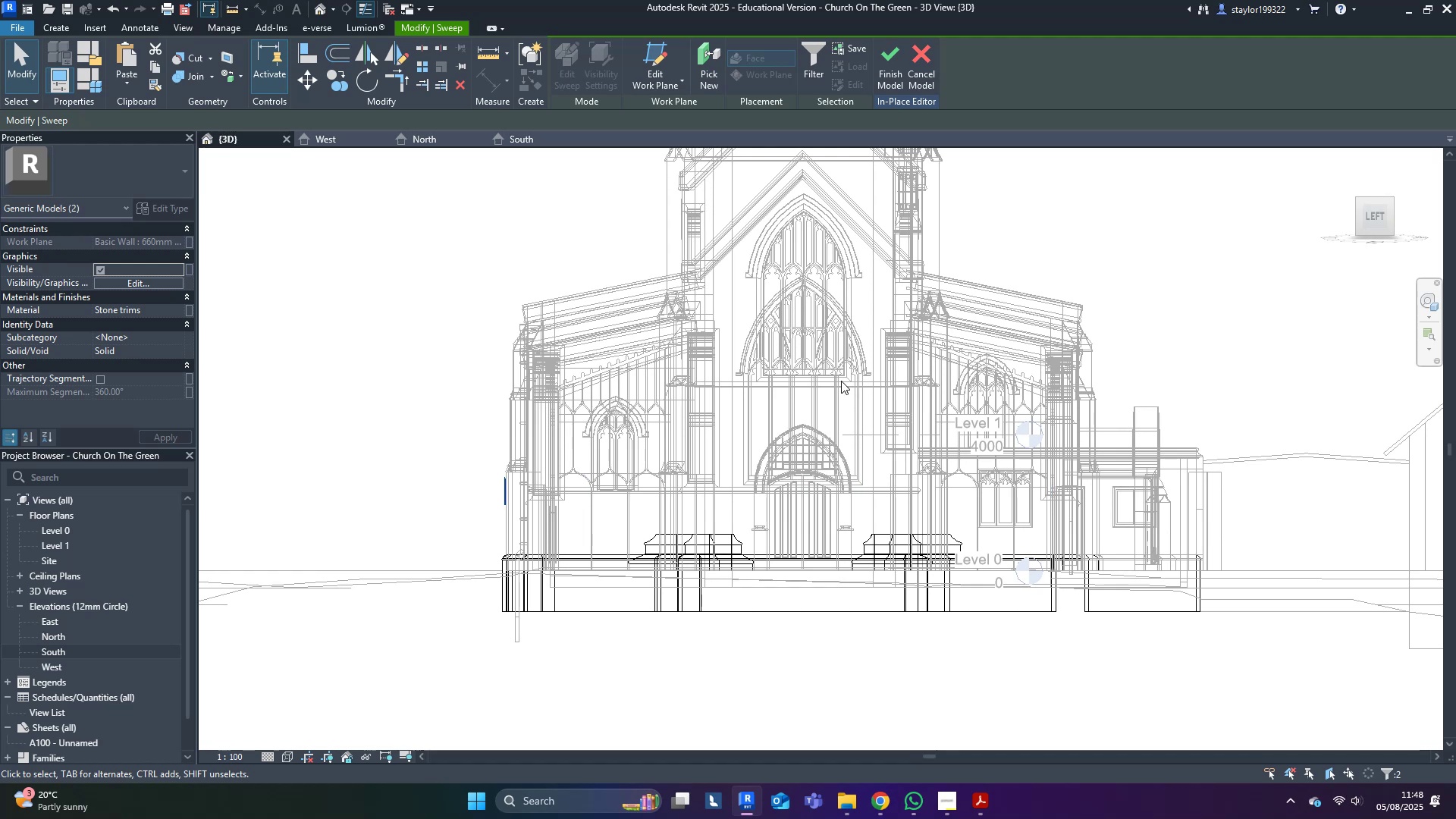 
scroll: coordinate [522, 428], scroll_direction: up, amount: 19.0
 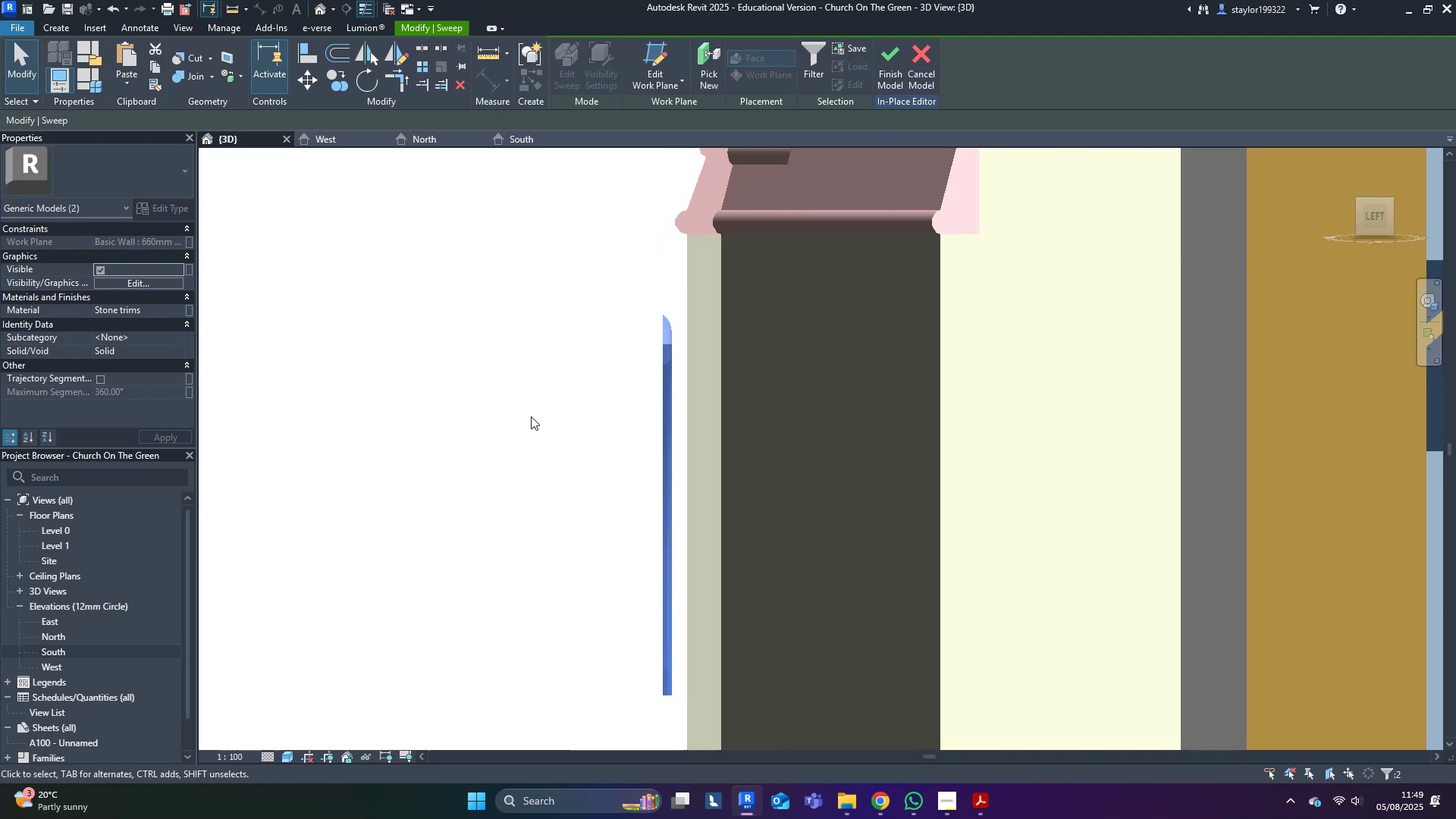 
hold_key(key=M, duration=7.06)
 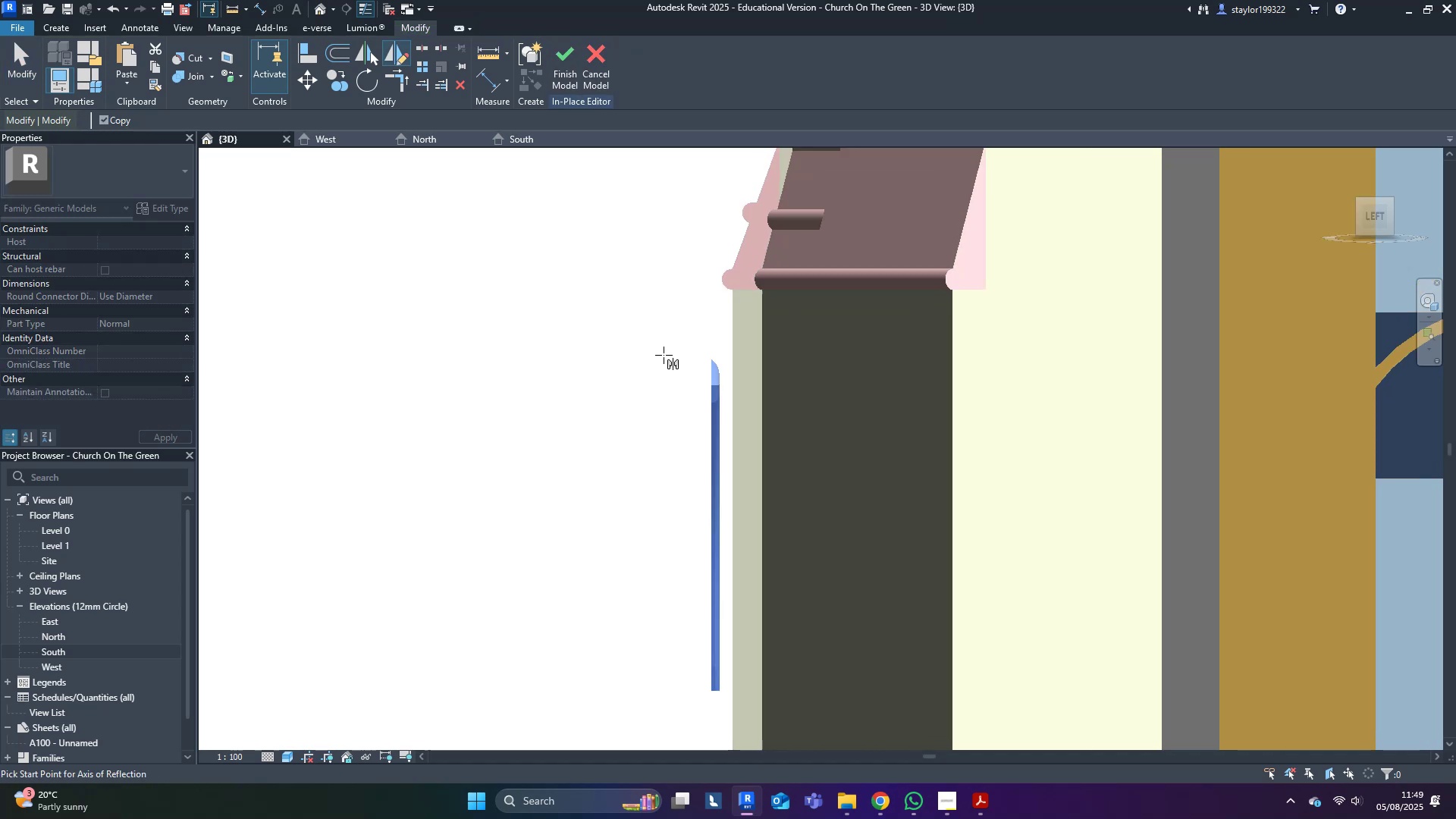 
middle_click([648, 318])
 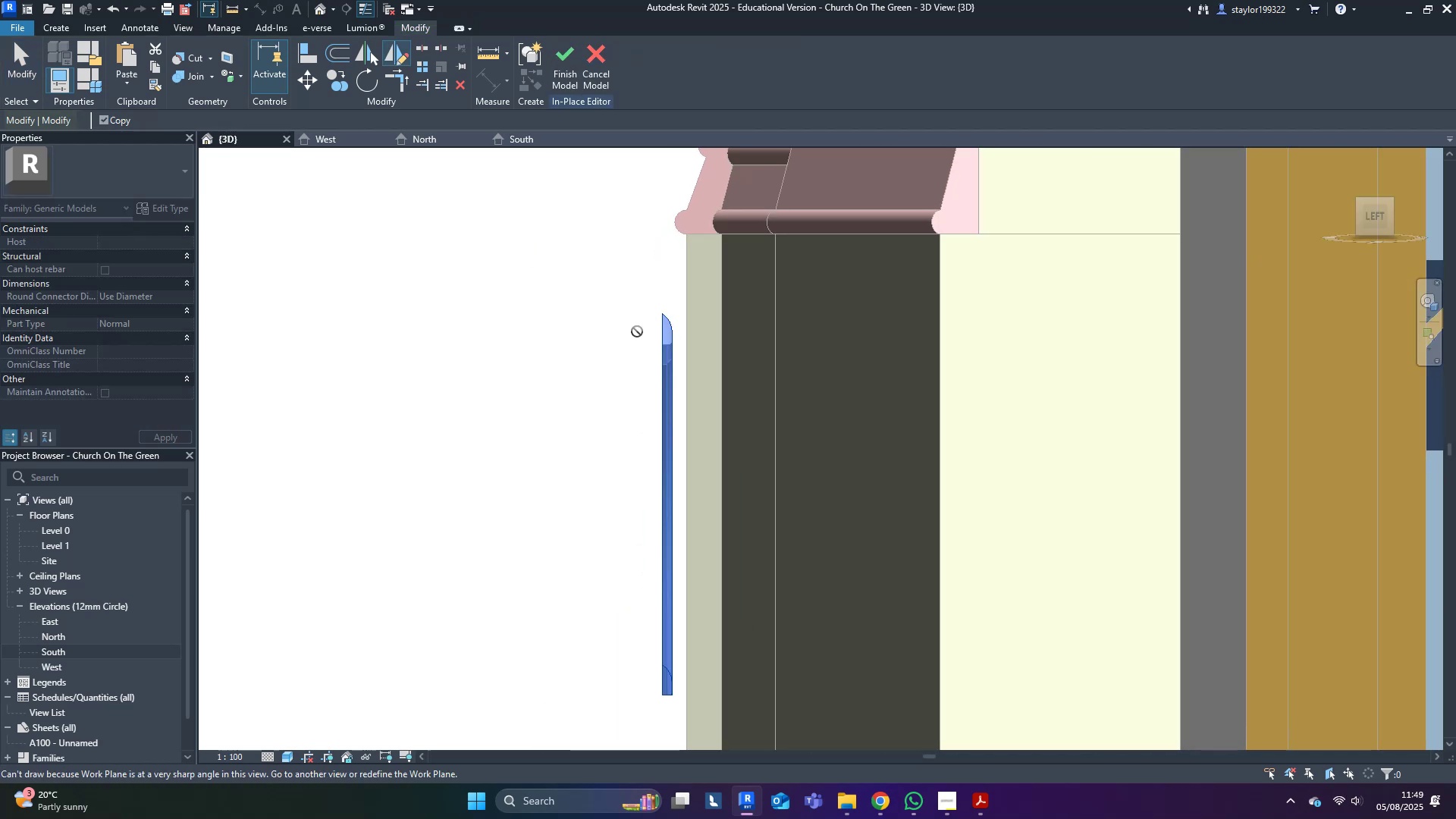 
scroll: coordinate [602, 428], scroll_direction: down, amount: 5.0
 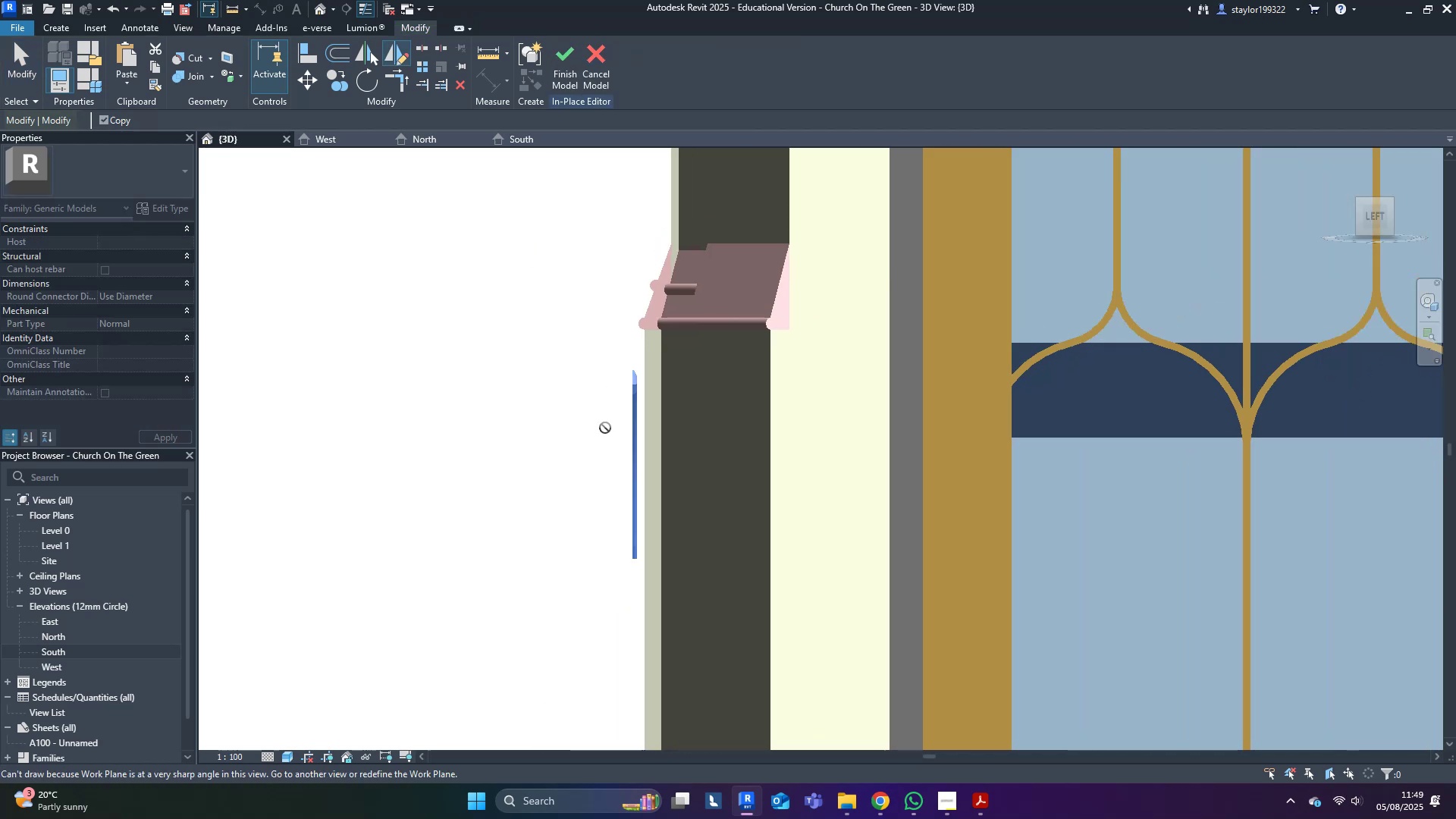 
key(Escape)
type(p[kpk)
 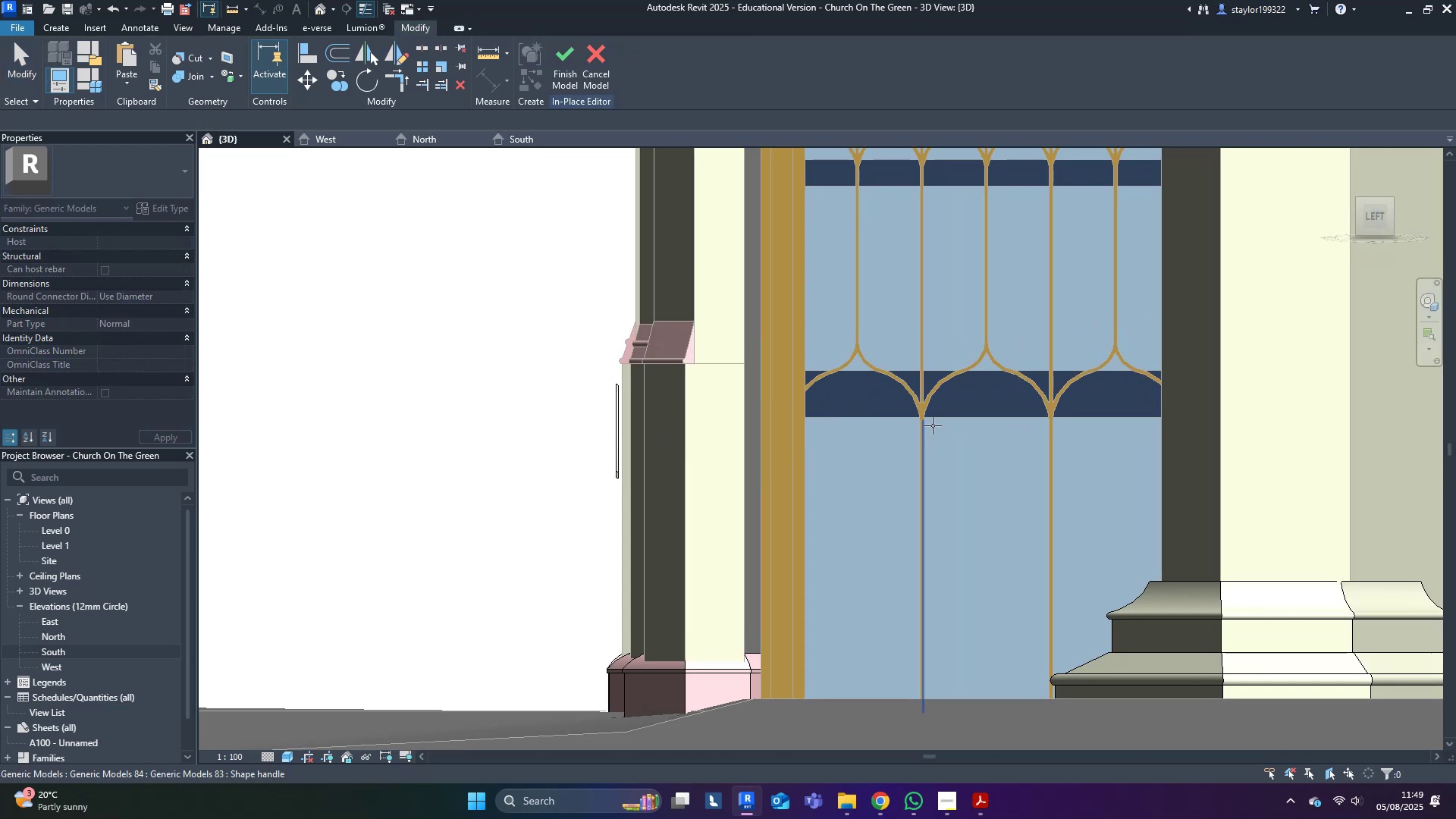 
scroll: coordinate [600, 397], scroll_direction: down, amount: 5.0
 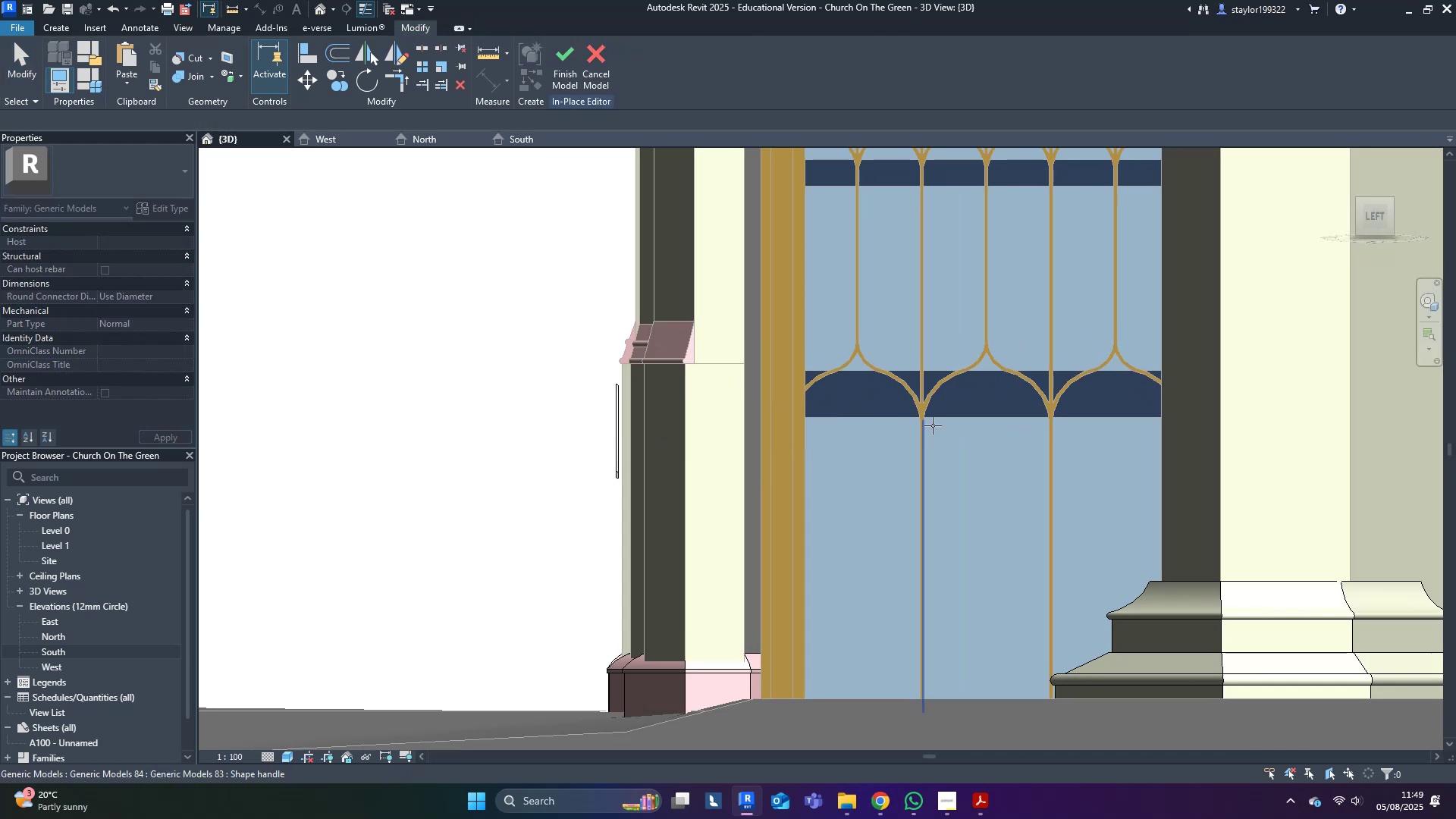 
left_click([892, 484])
 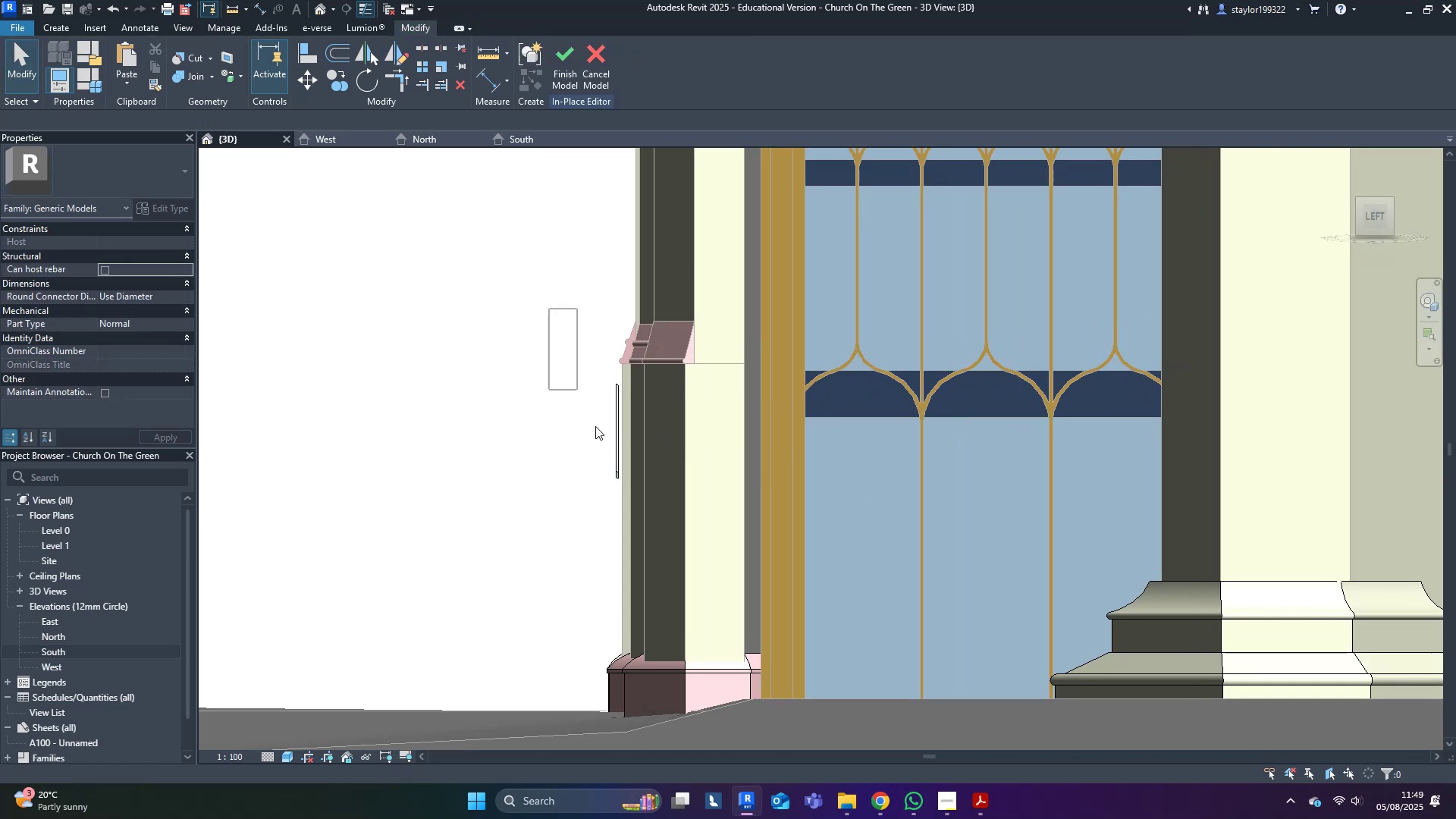 
scroll: coordinate [577, 389], scroll_direction: up, amount: 8.0
 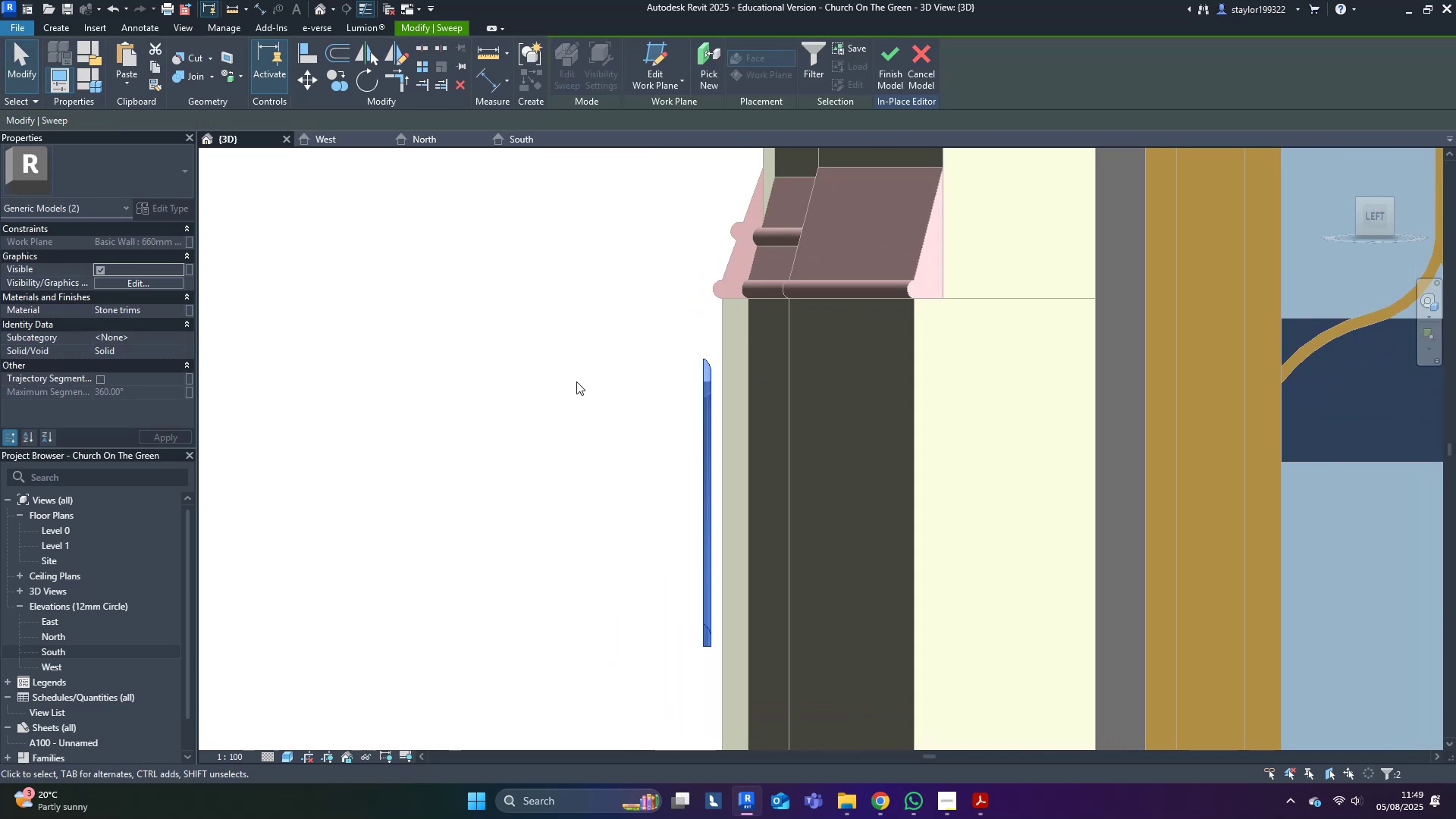 
key(D)
 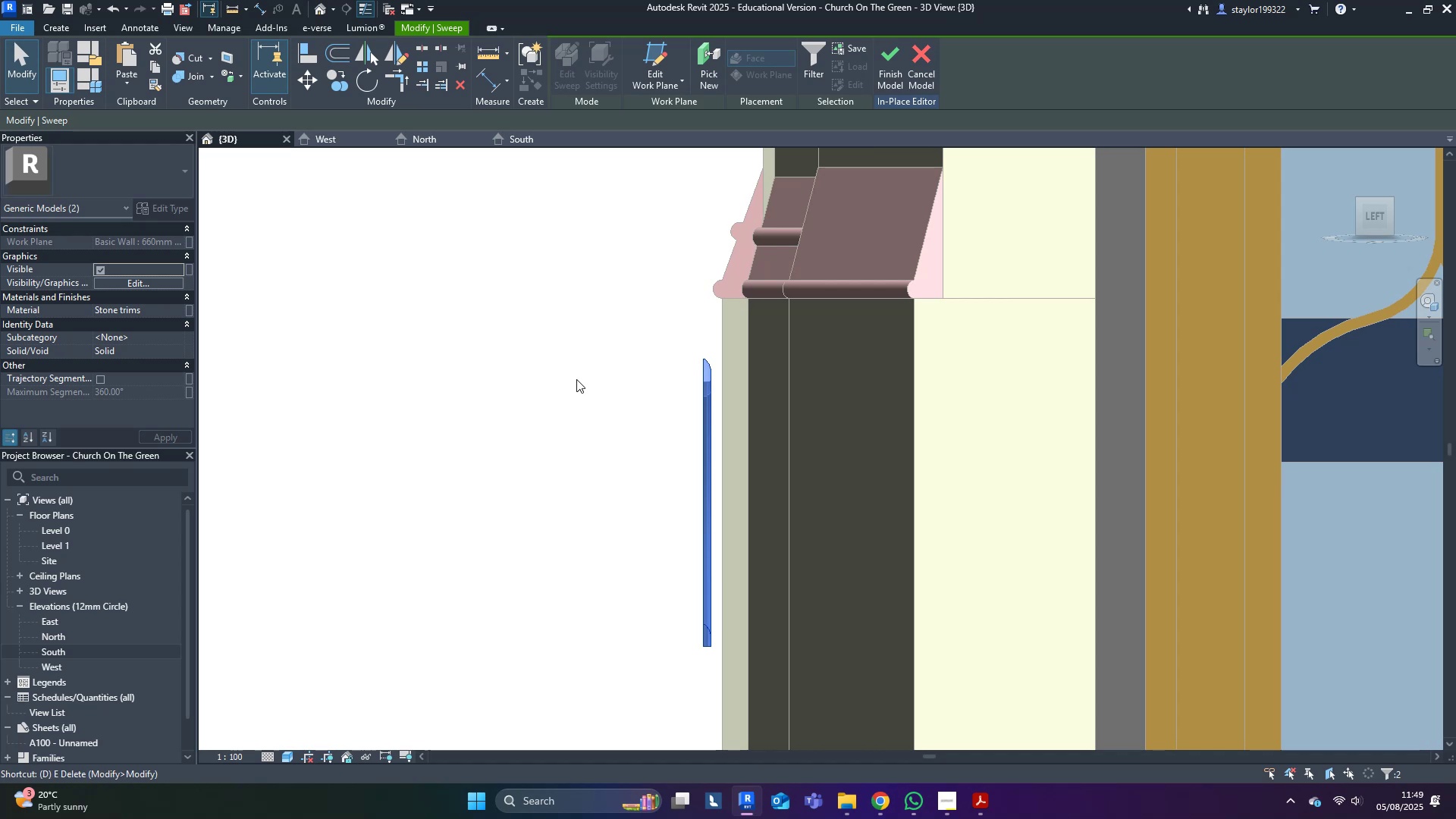 
scroll: coordinate [674, 353], scroll_direction: up, amount: 3.0
 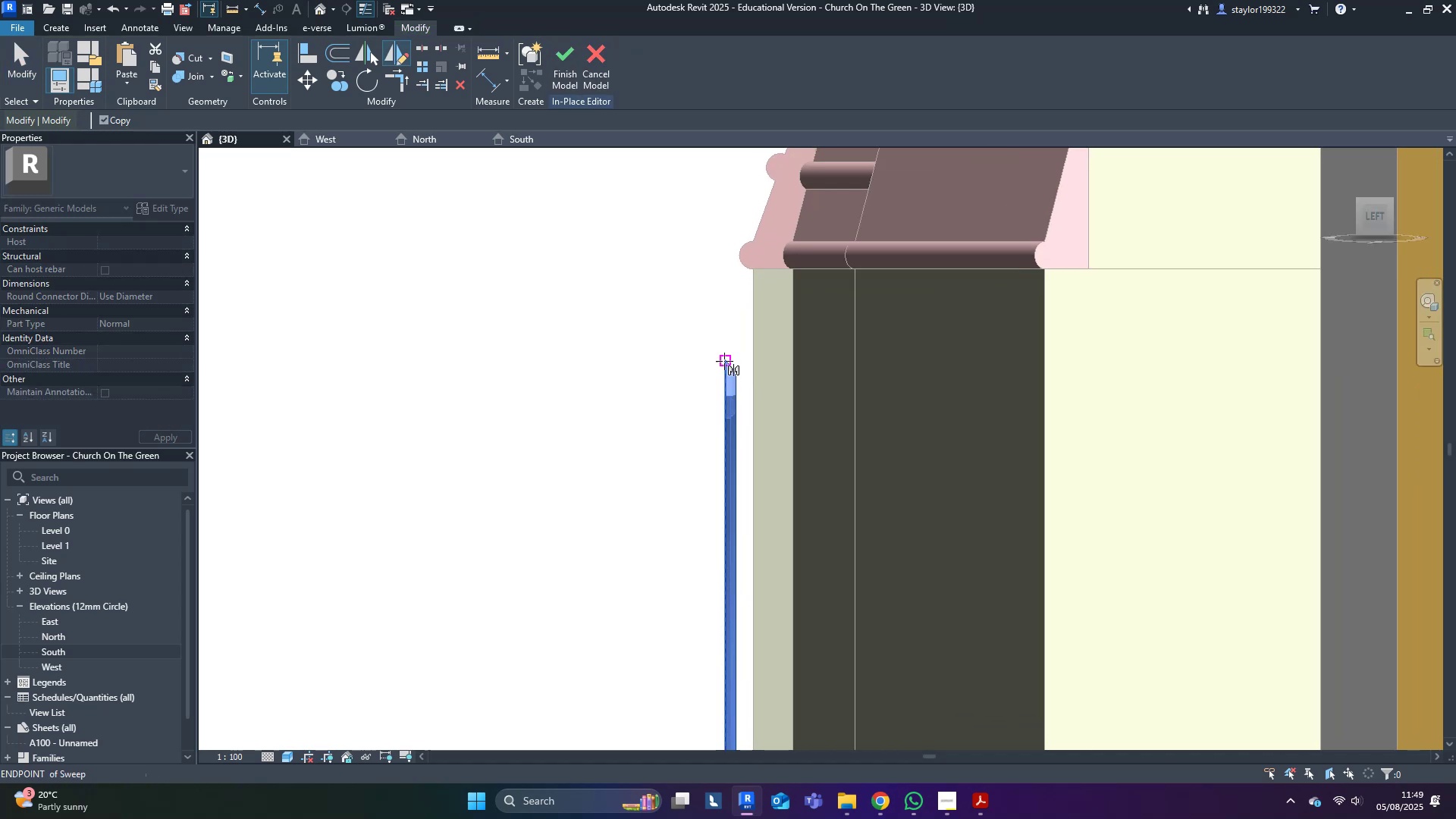 
left_click([724, 360])
 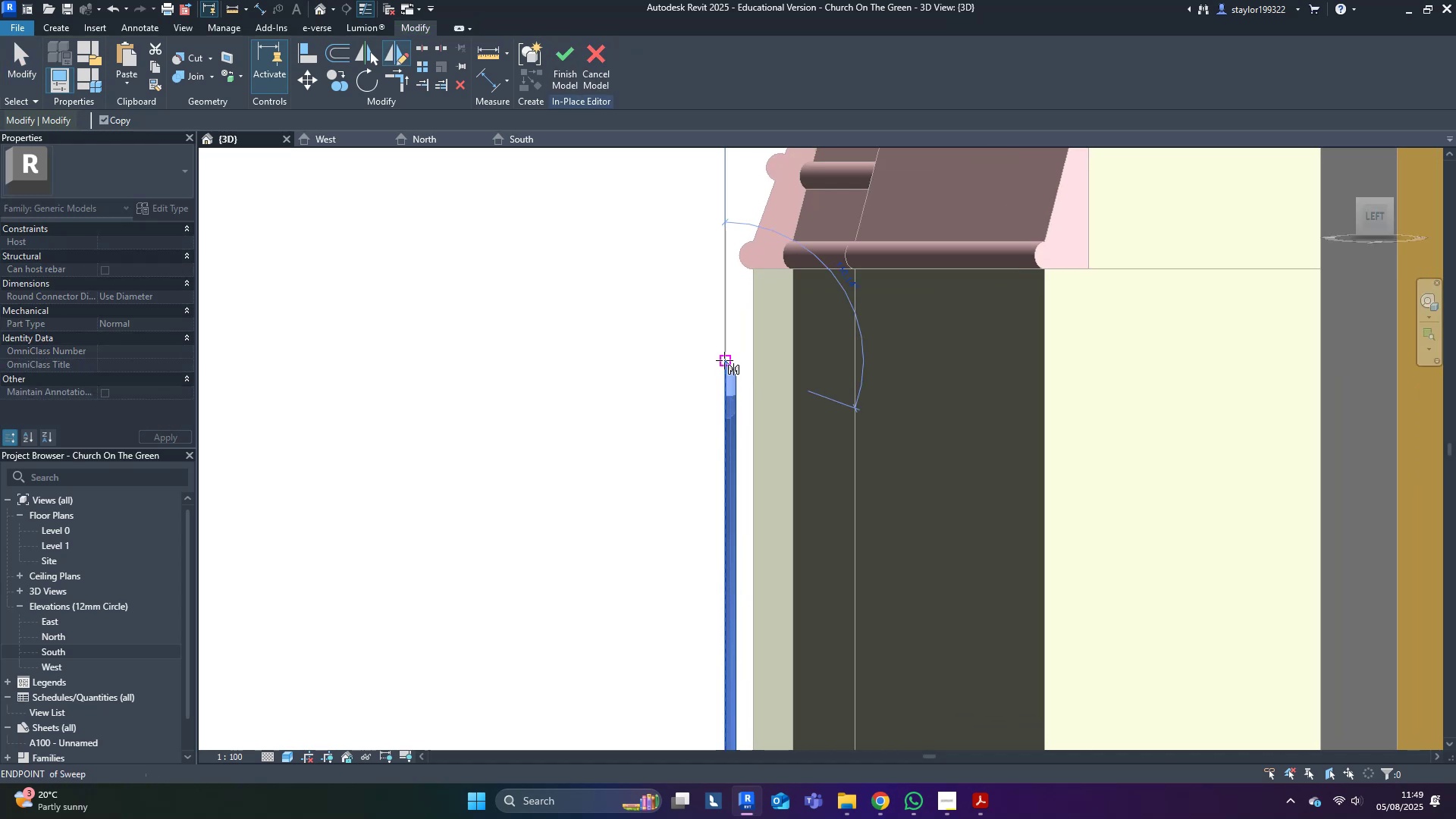 
hold_key(key=ControlLeft, duration=0.76)
left_click([727, 396])
 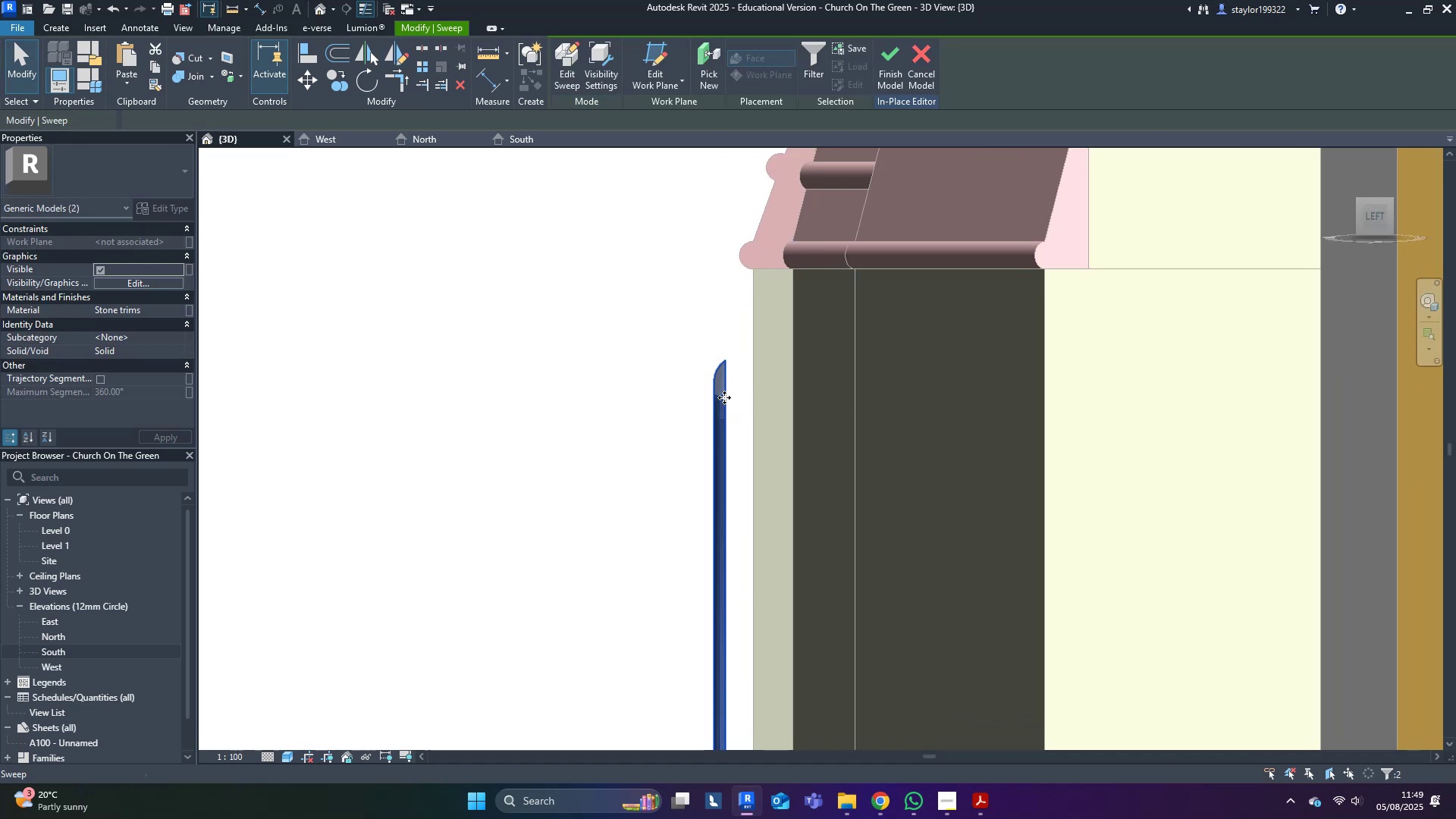 
scroll: coordinate [690, 438], scroll_direction: down, amount: 10.0
 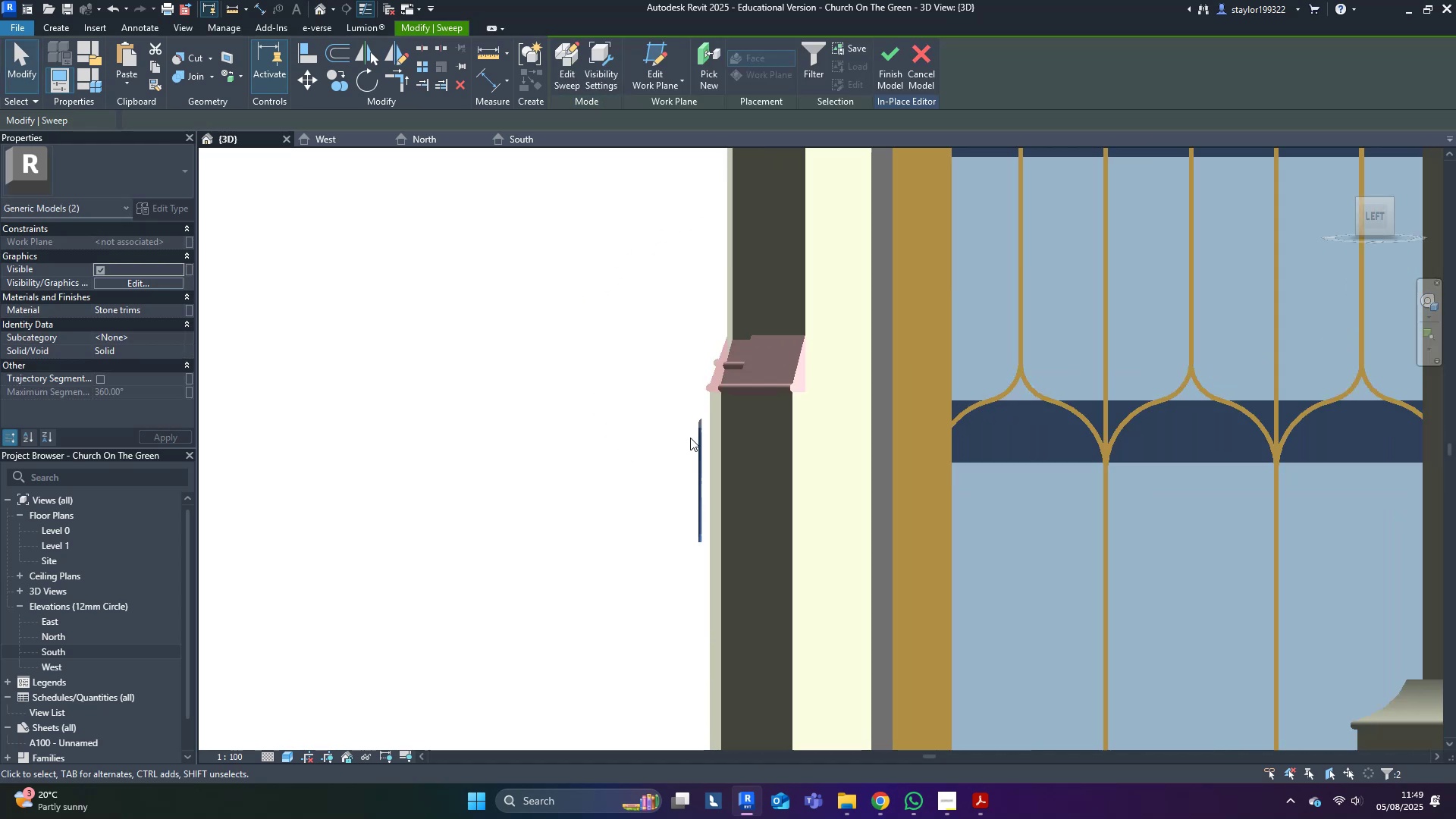 
hold_key(key=ShiftLeft, duration=0.5)
 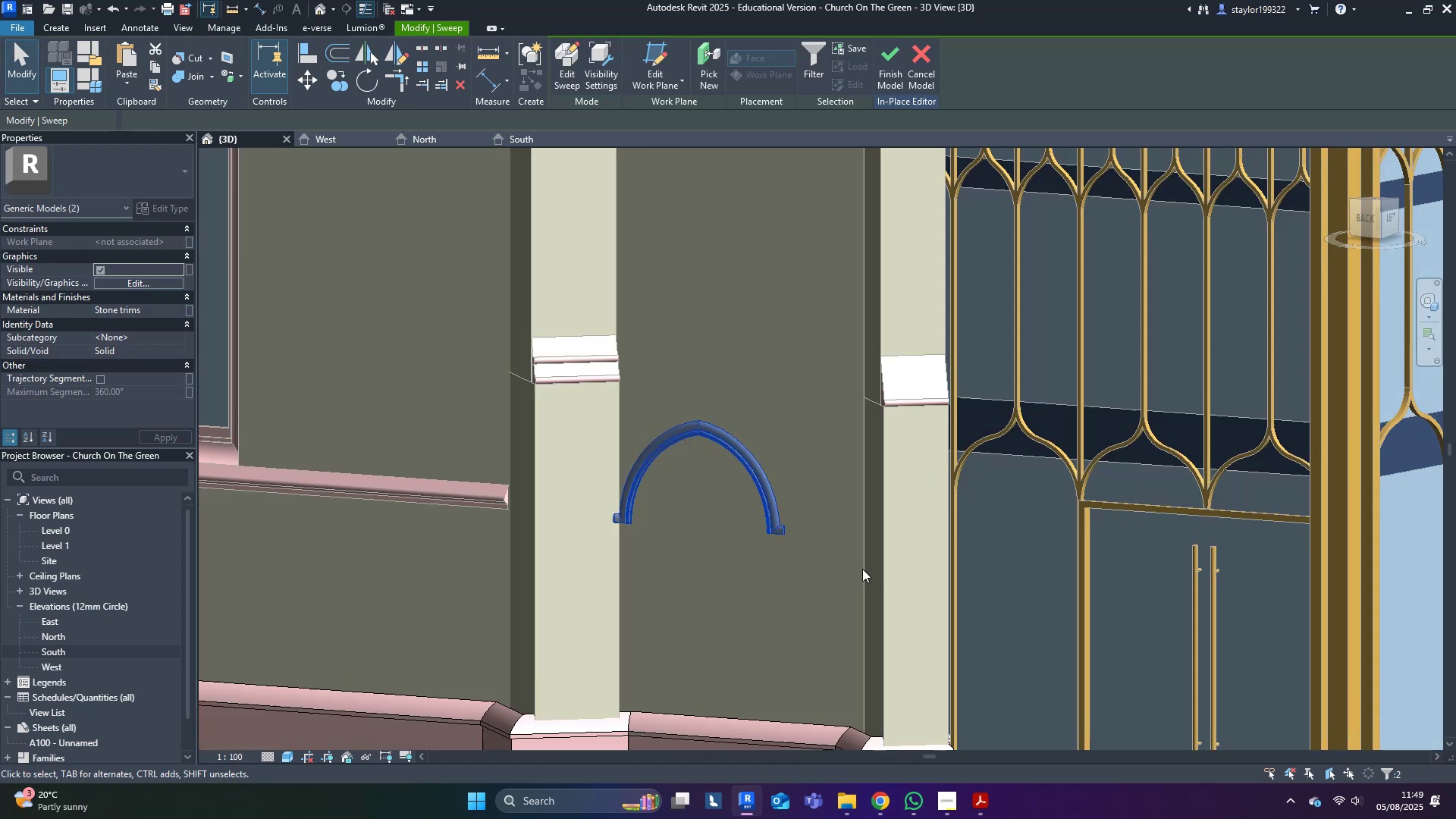 
scroll: coordinate [881, 554], scroll_direction: down, amount: 4.0
 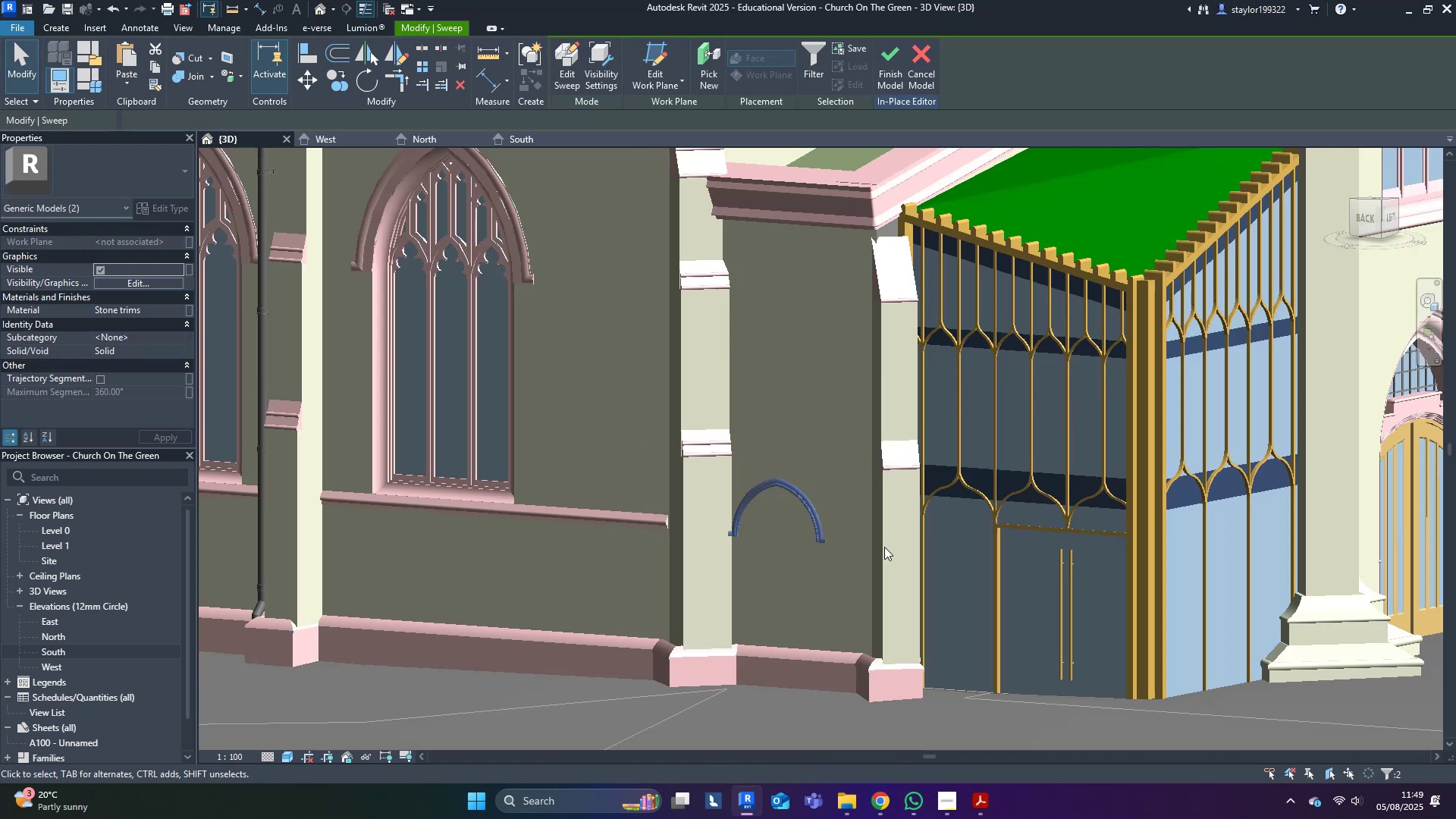 
hold_key(key=ShiftLeft, duration=0.62)
 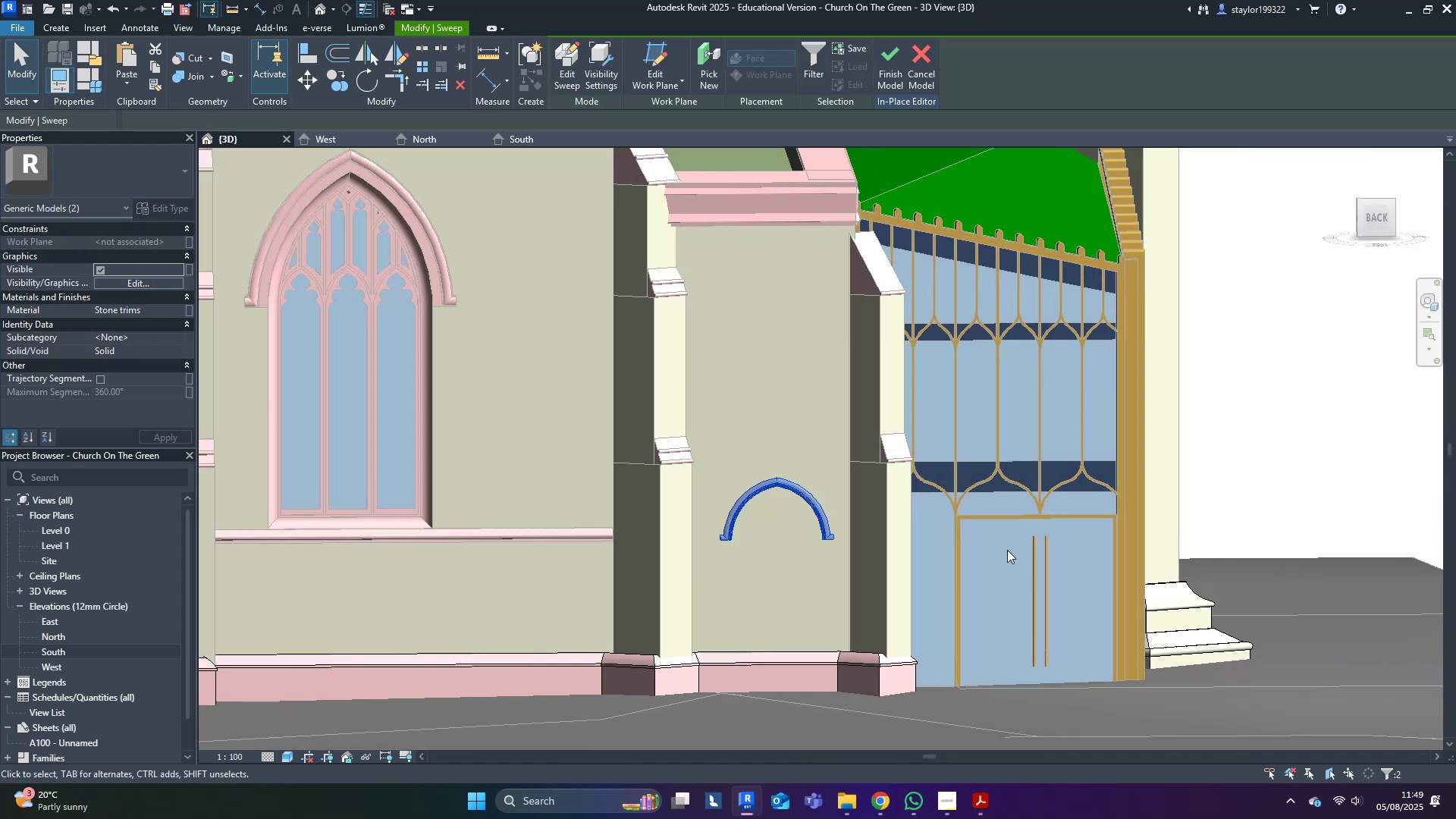 
hold_key(key=ShiftLeft, duration=0.81)
 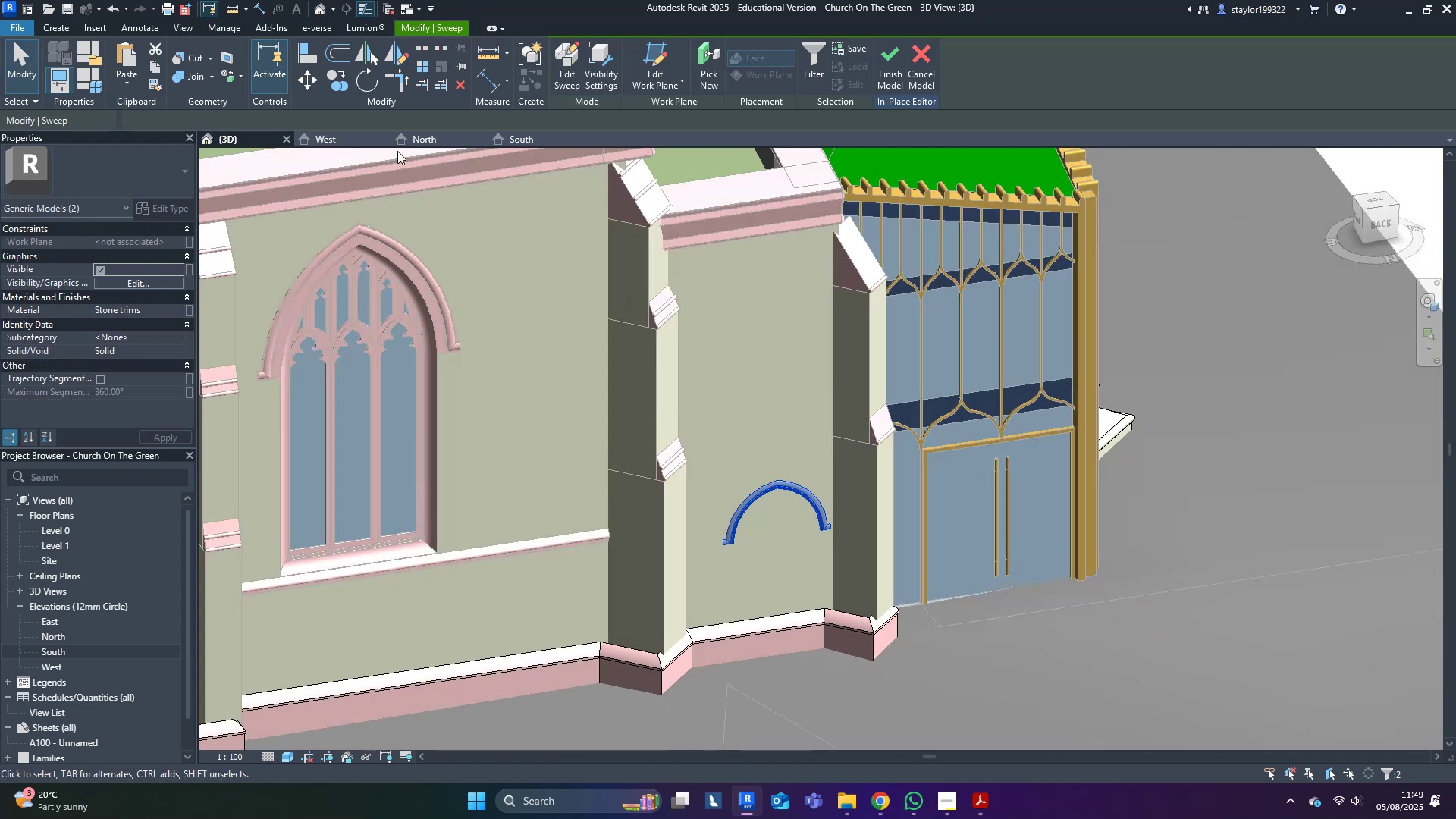 
left_click([435, 133])
 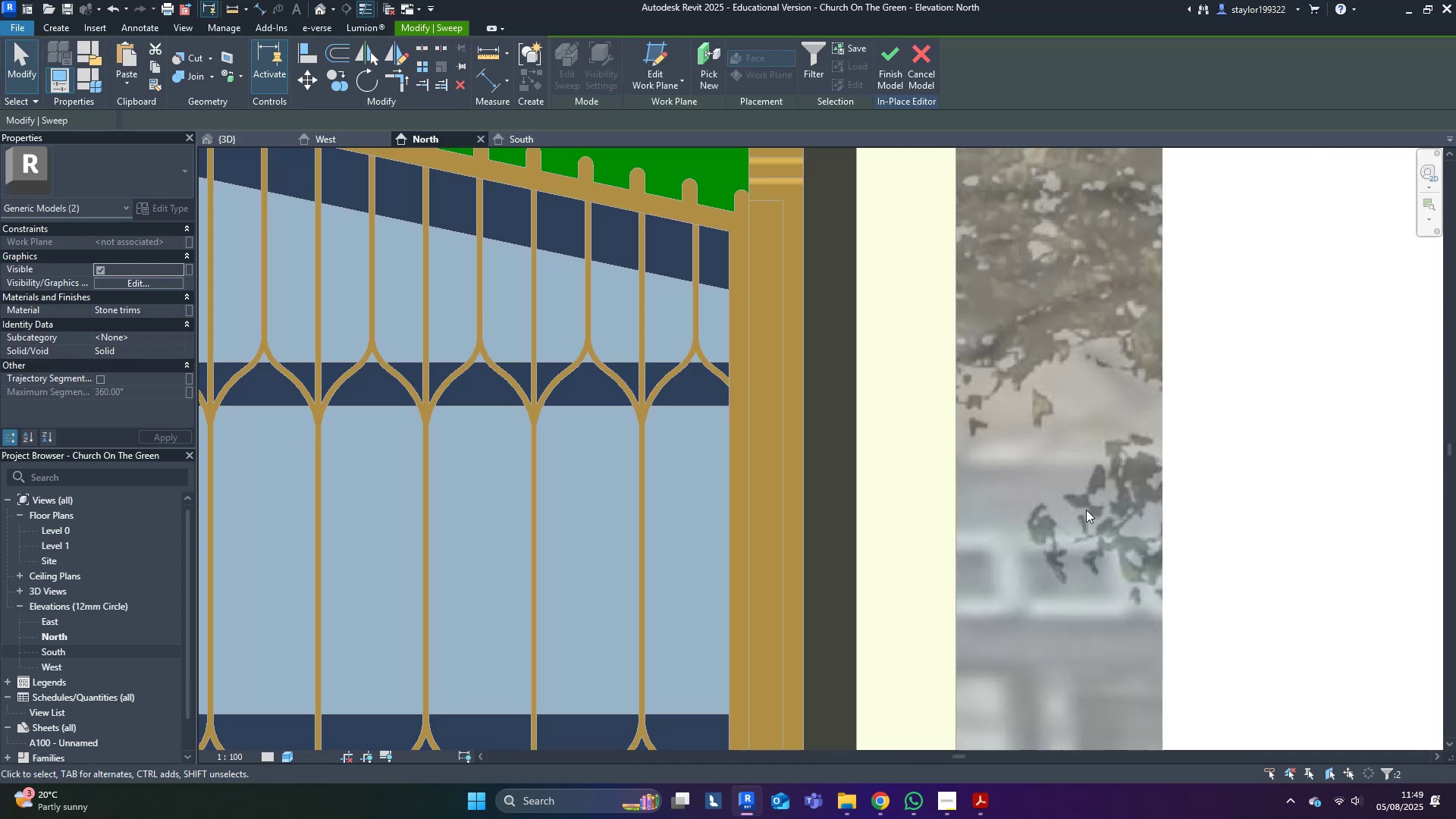 
scroll: coordinate [785, 453], scroll_direction: down, amount: 11.0
 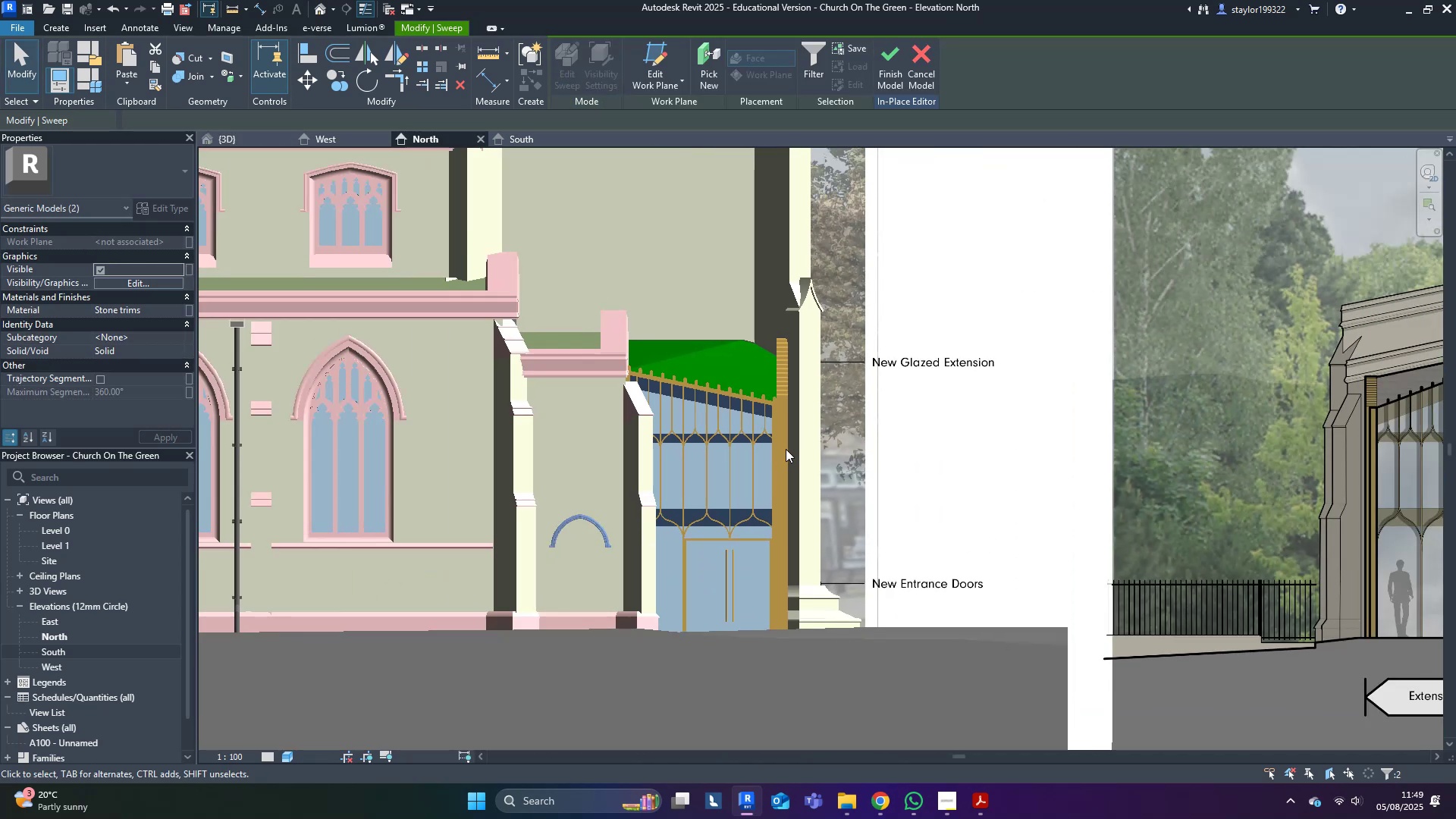 
type(wf)
 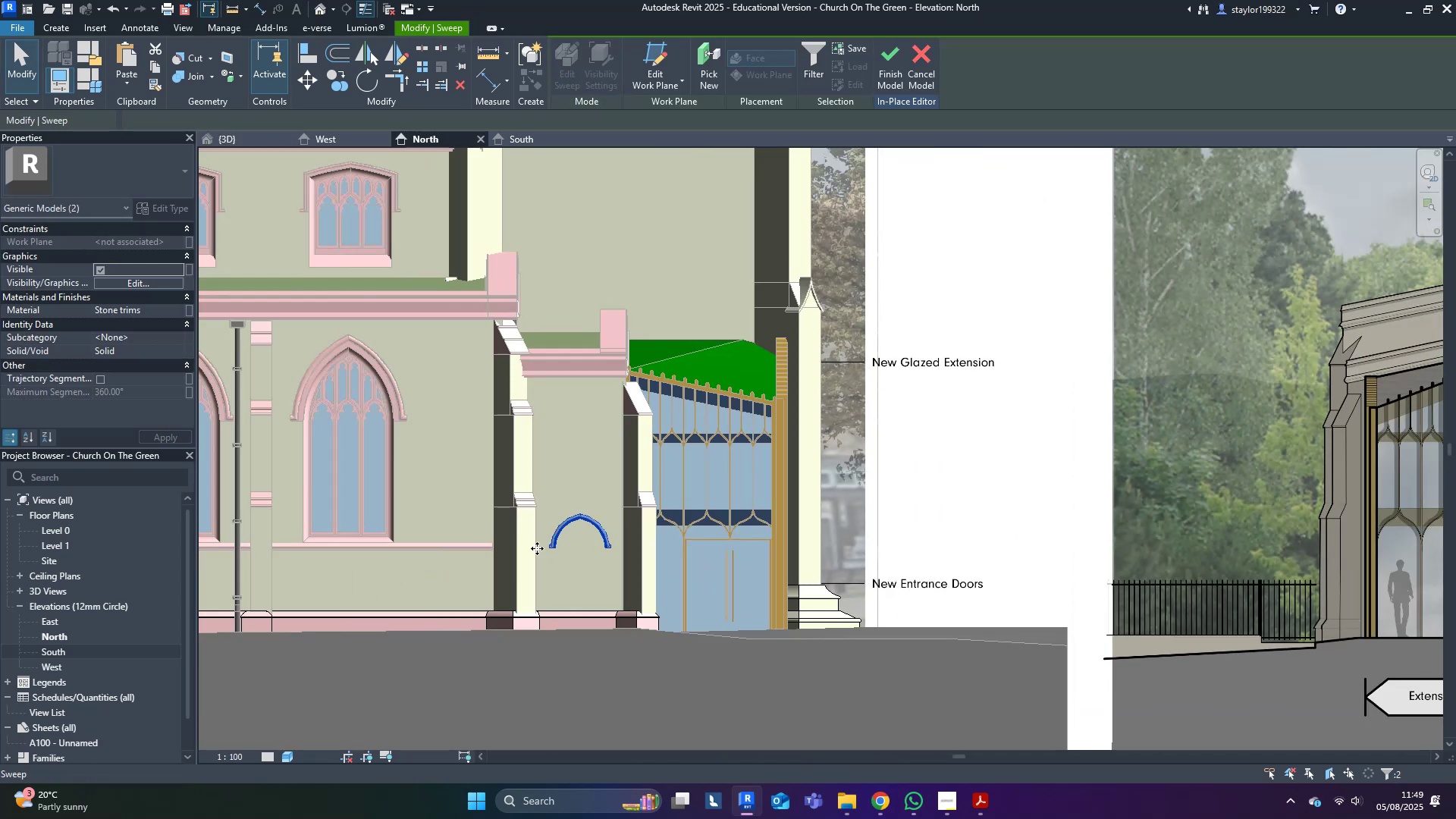 
scroll: coordinate [539, 538], scroll_direction: up, amount: 5.0
 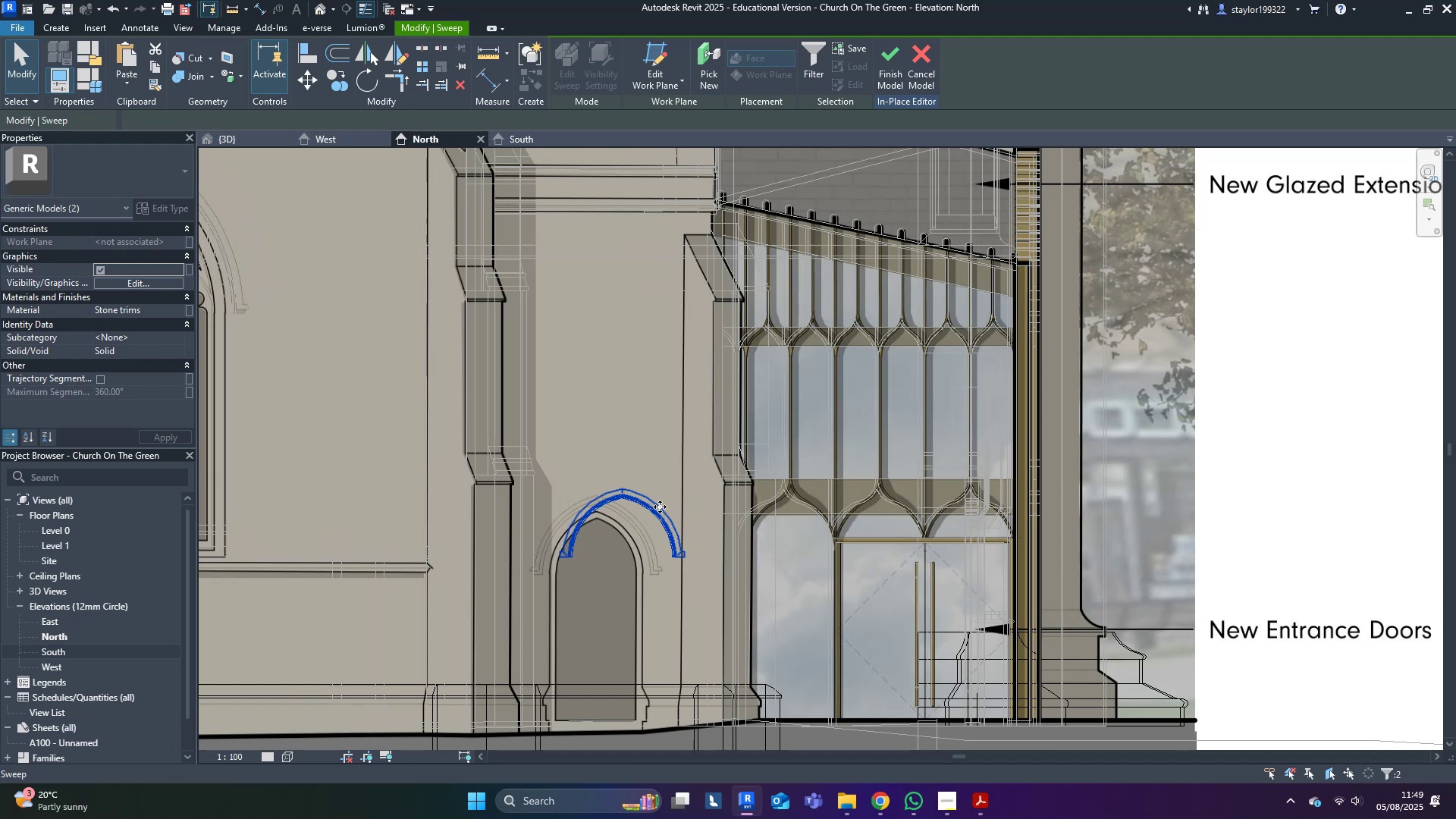 
key(Shift+ArrowLeft)
 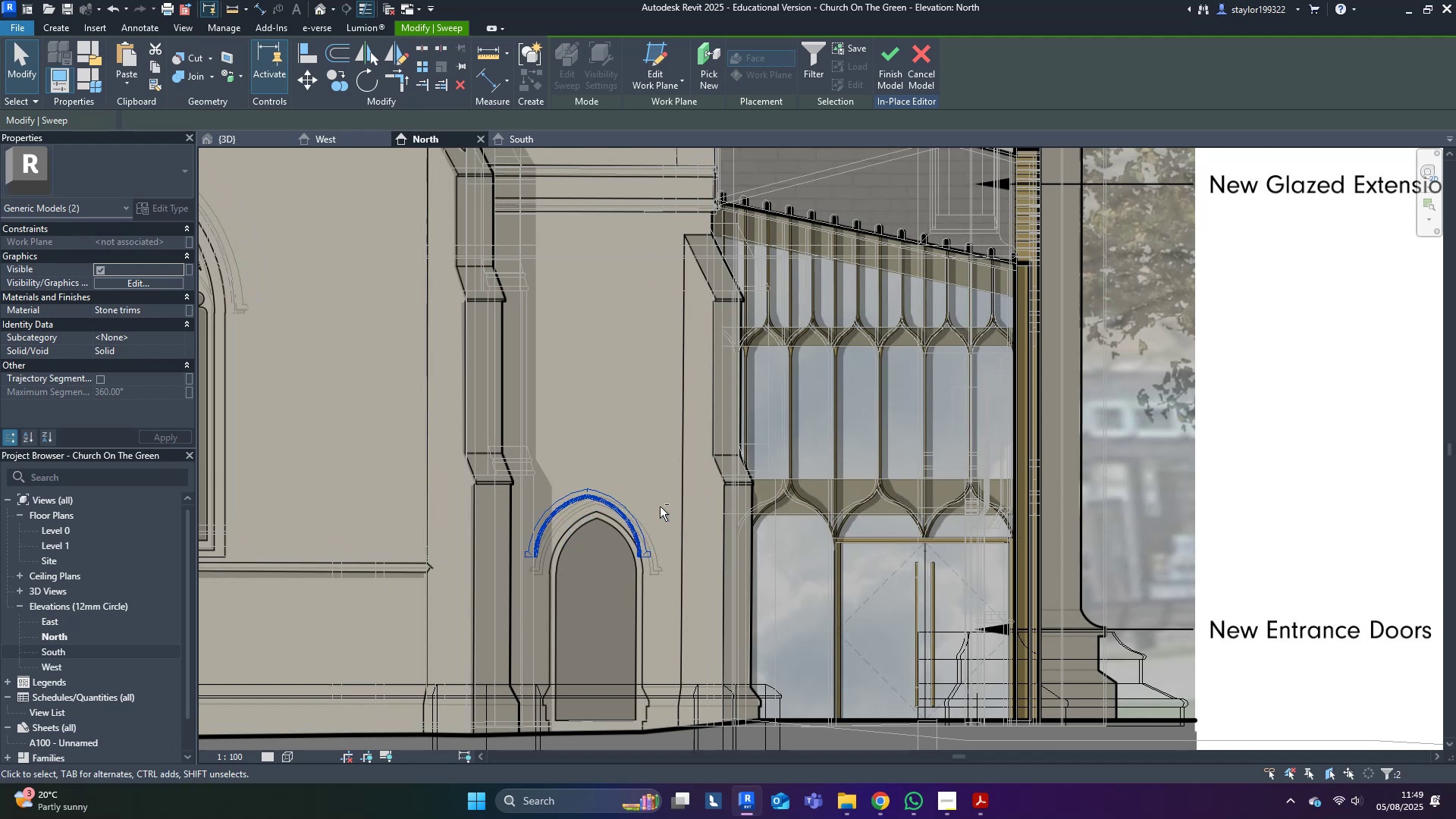 
key(ArrowRight)
 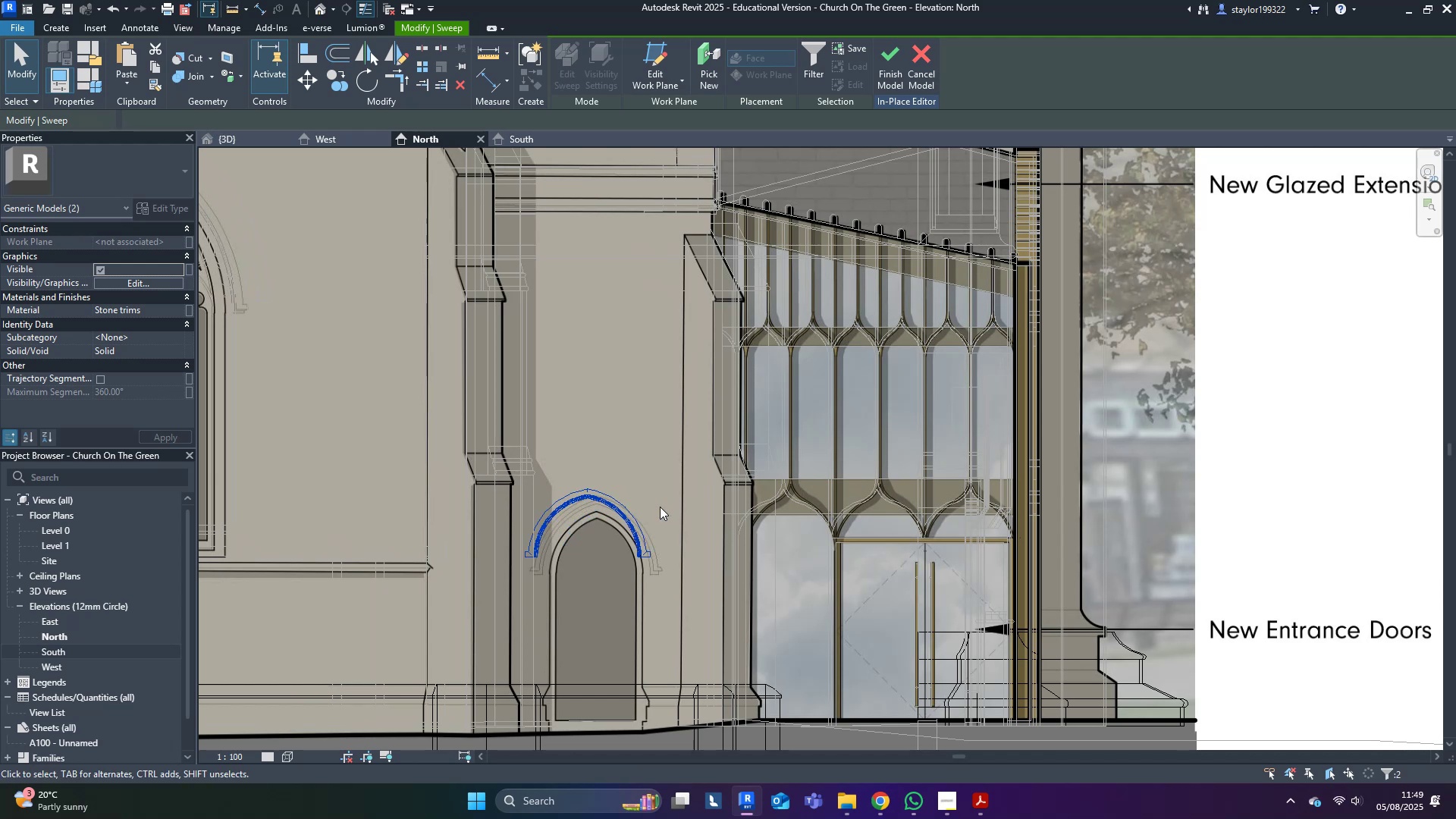 
key(ArrowRight)
 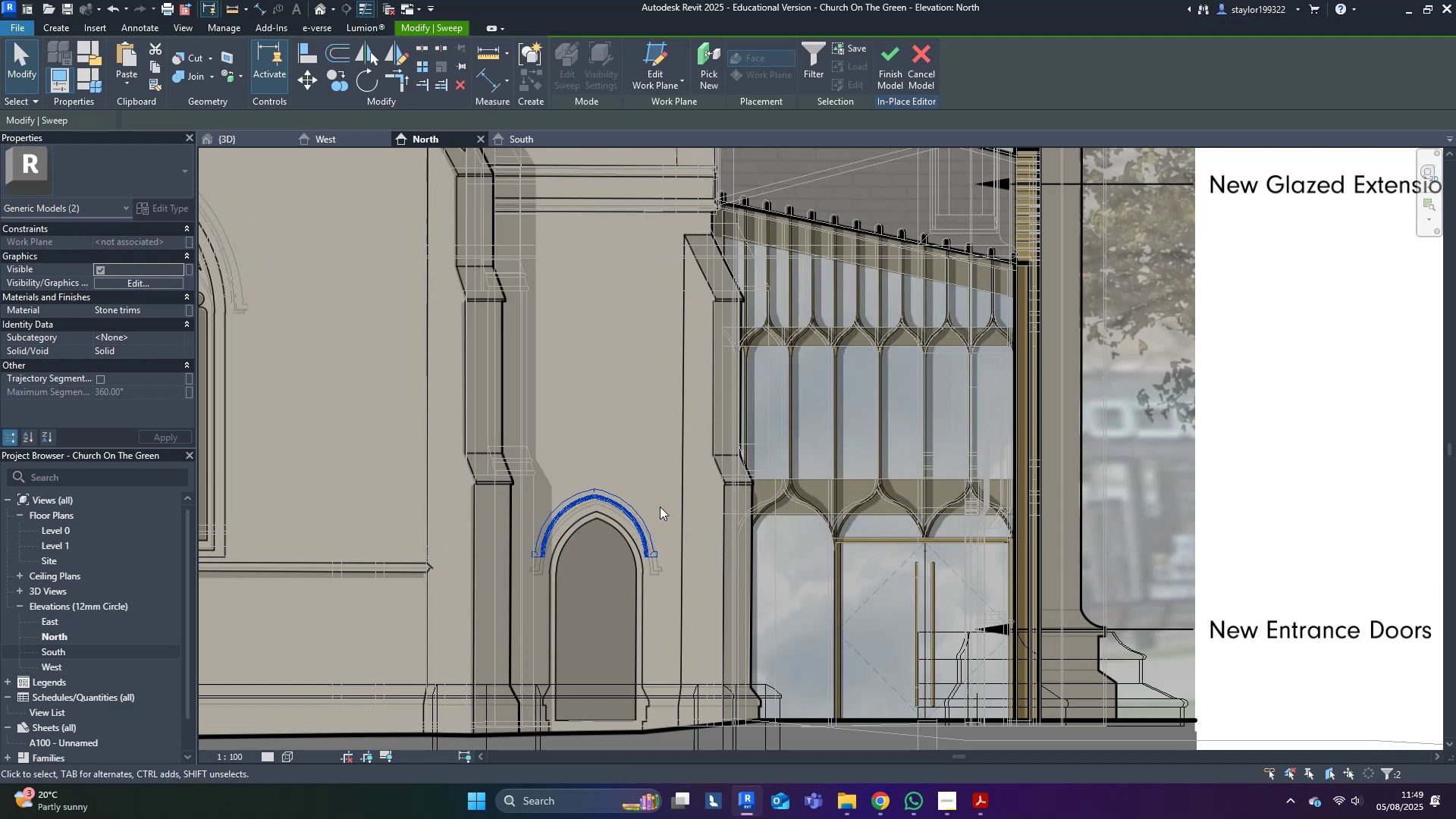 
key(ArrowRight)
 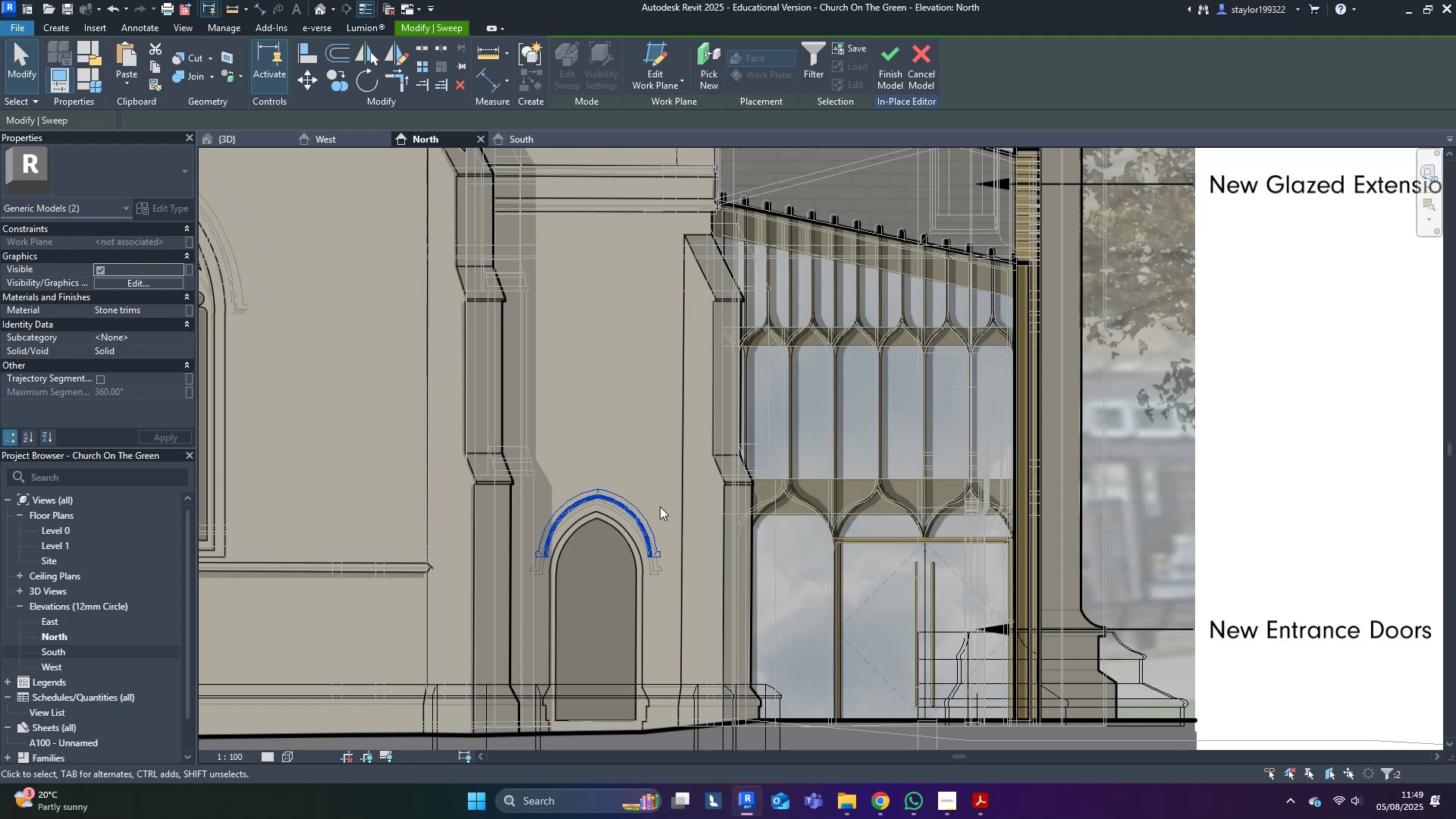 
scroll: coordinate [738, 538], scroll_direction: up, amount: 8.0
 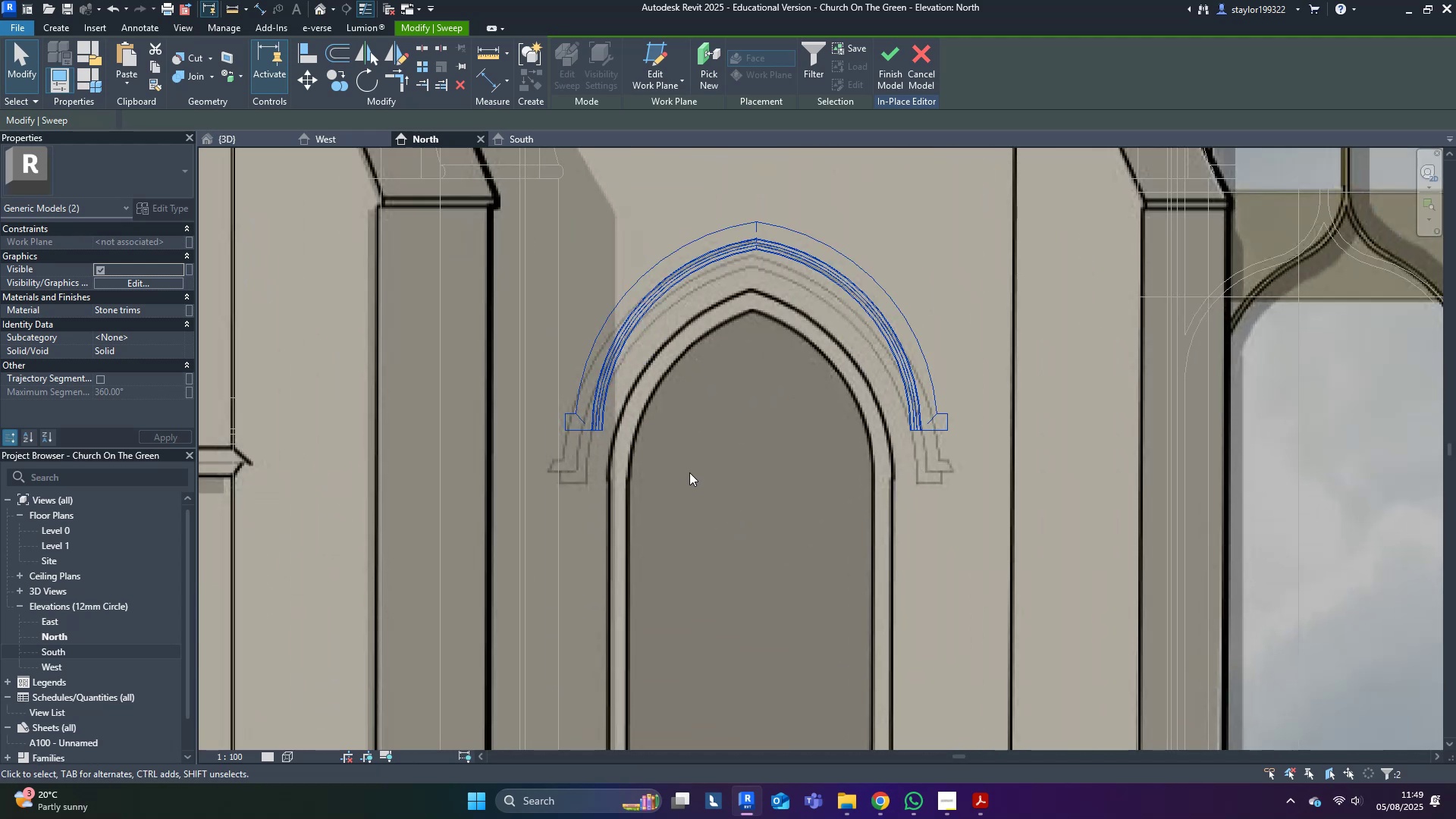 
key(Shift+ArrowDown)
 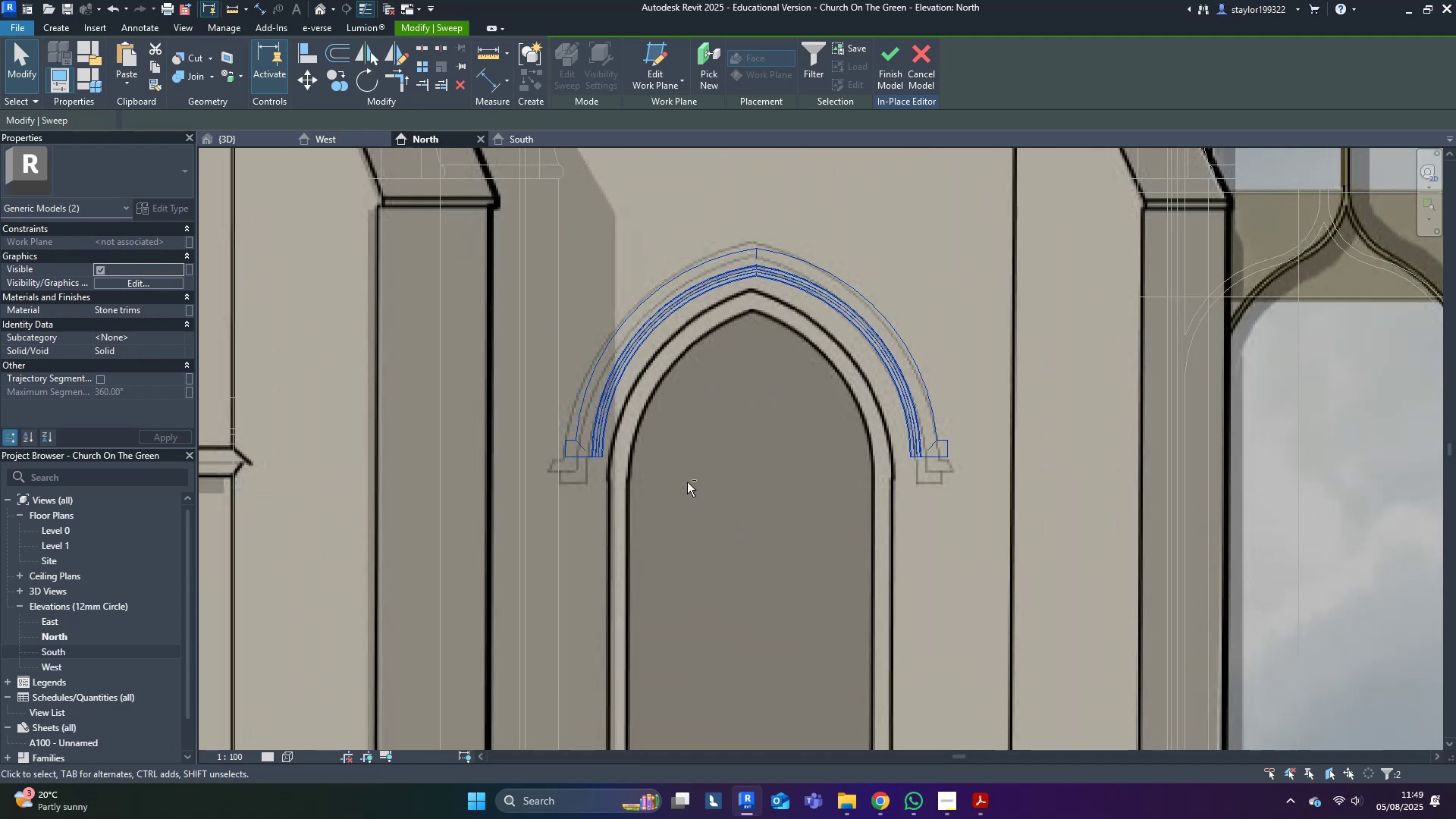 
key(Shift+ArrowDown)
 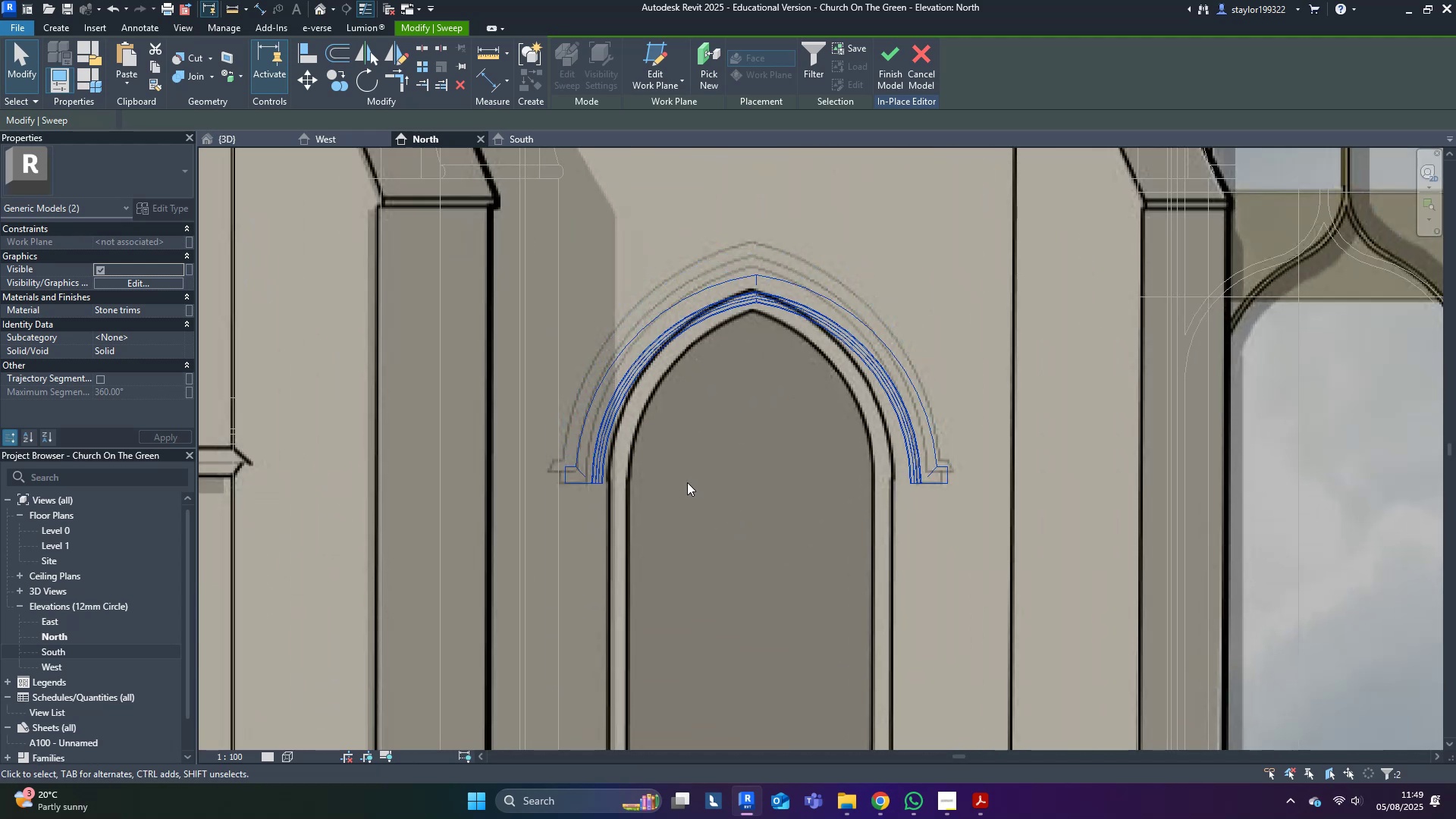 
key(ArrowLeft)
 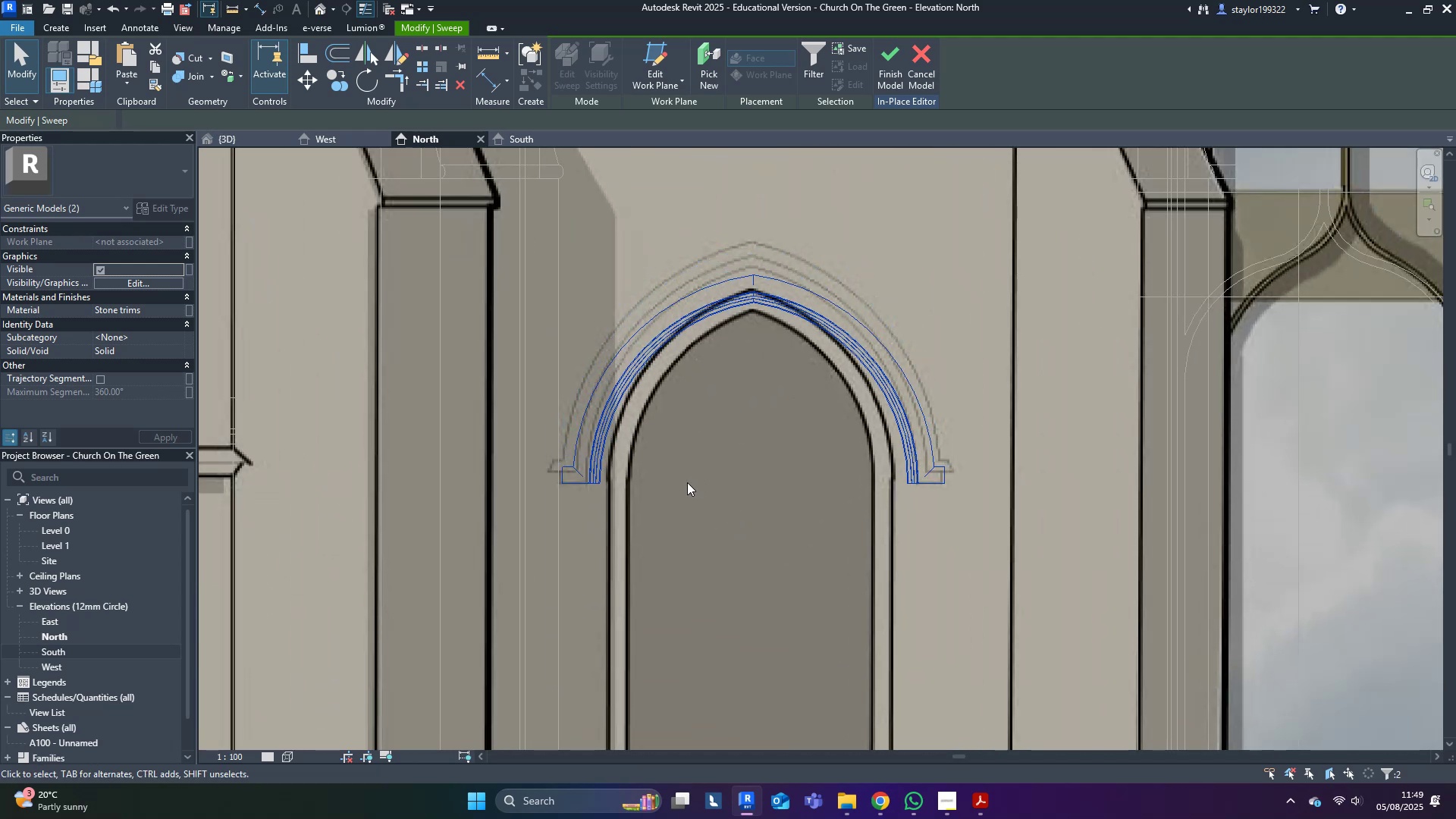 
key(ArrowLeft)
 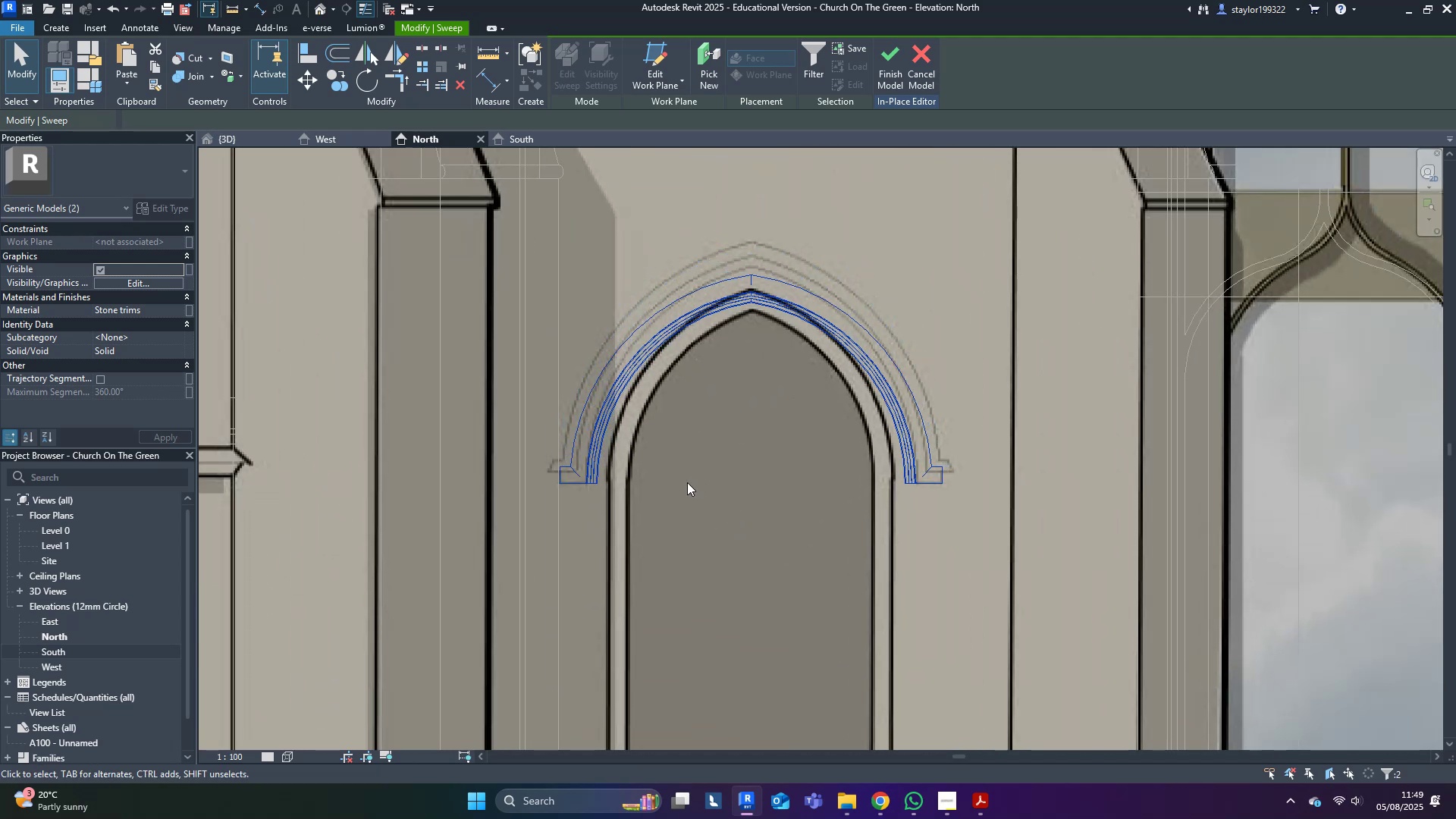 
type(sd)
 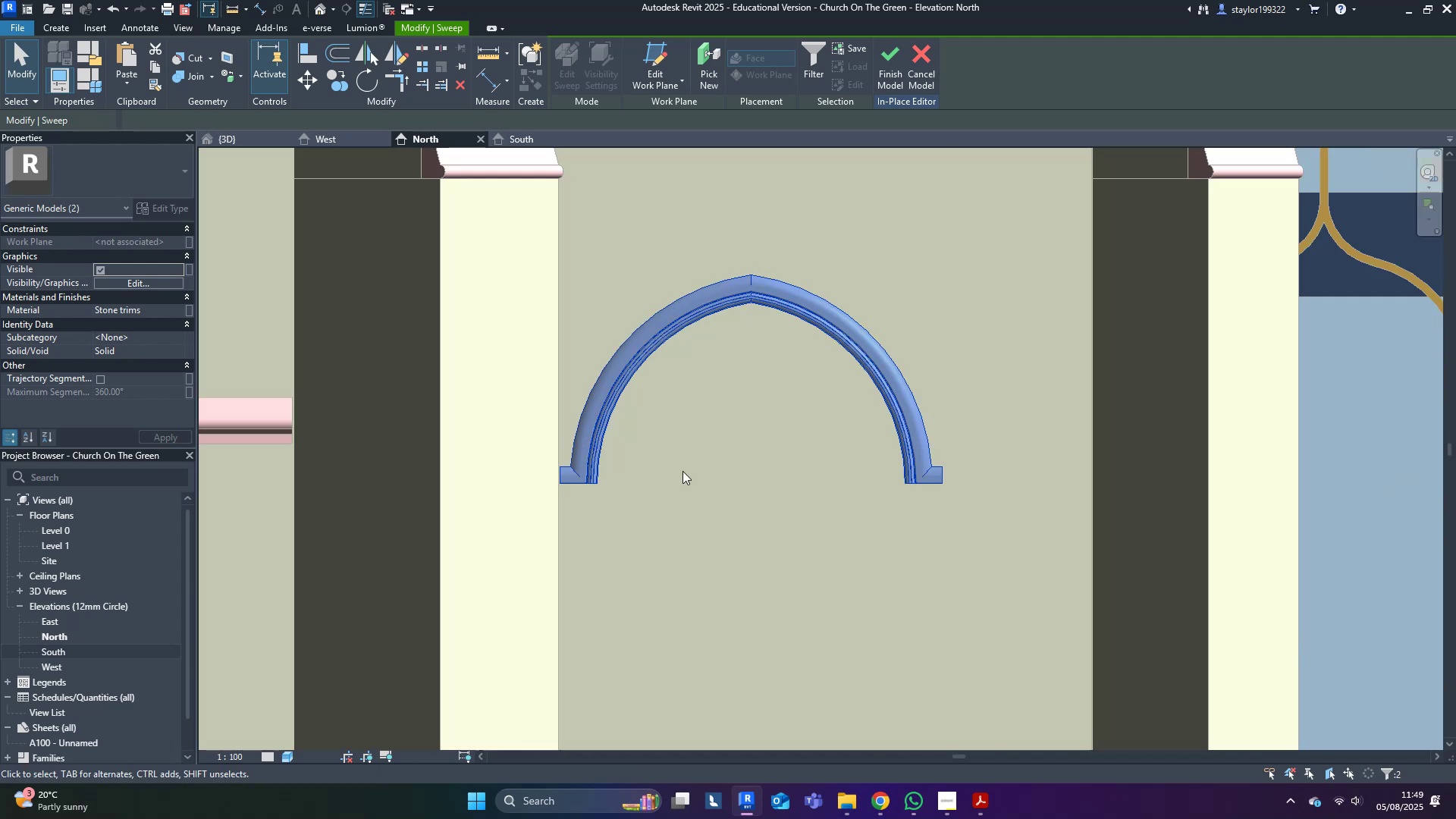 
scroll: coordinate [667, 431], scroll_direction: down, amount: 3.0
 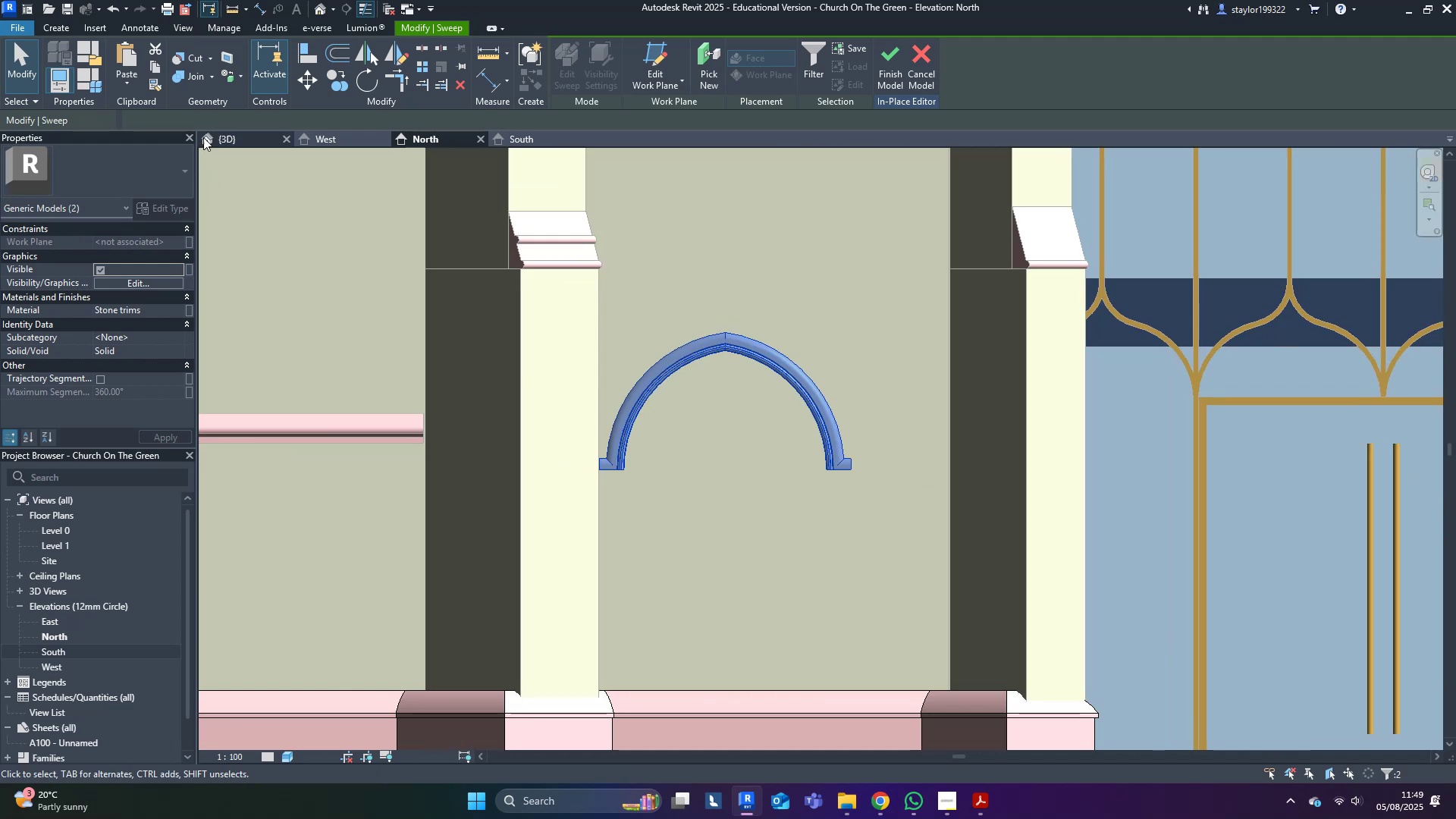 
left_click([220, 133])
 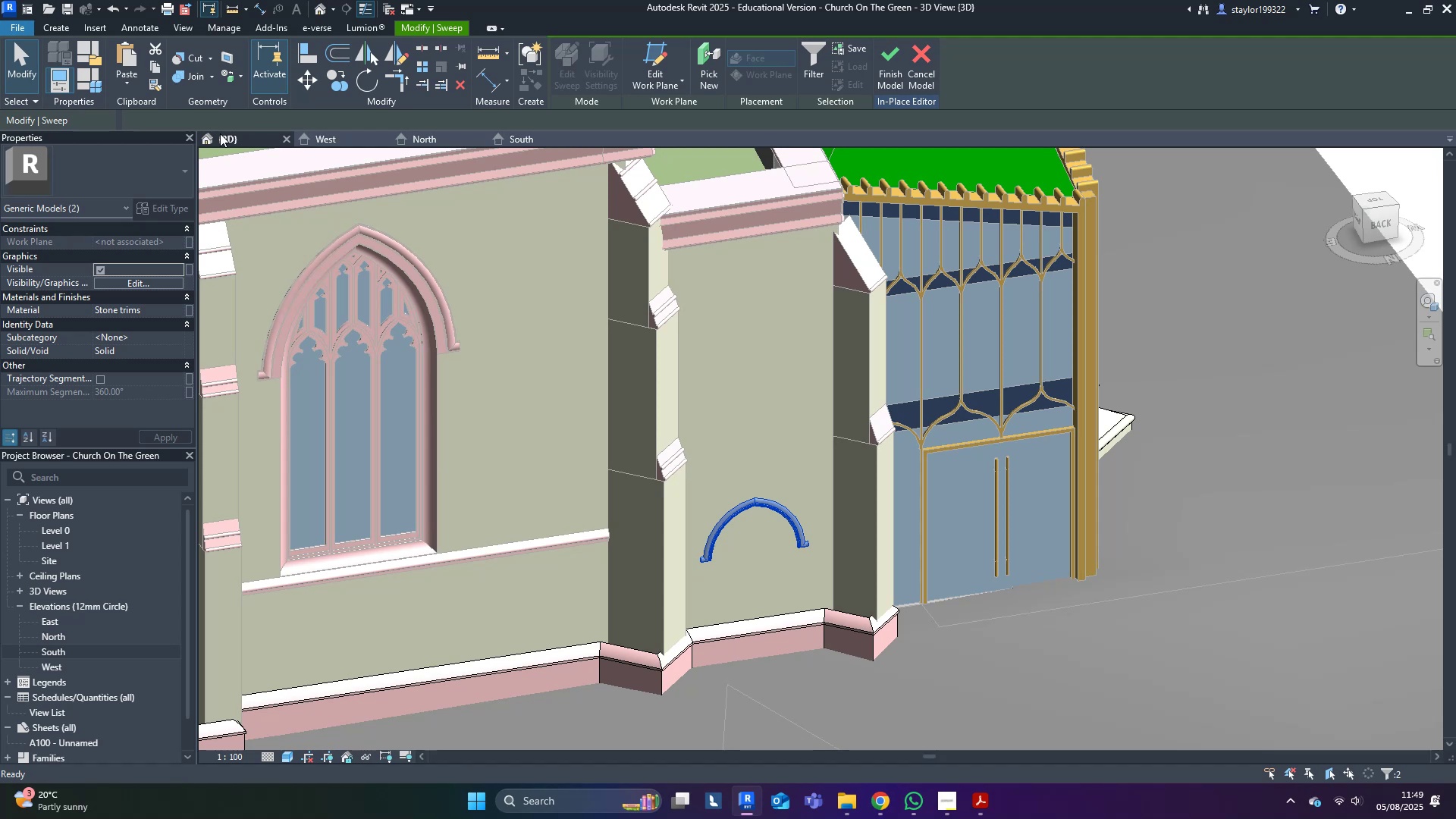 
hold_key(key=ShiftLeft, duration=0.37)
 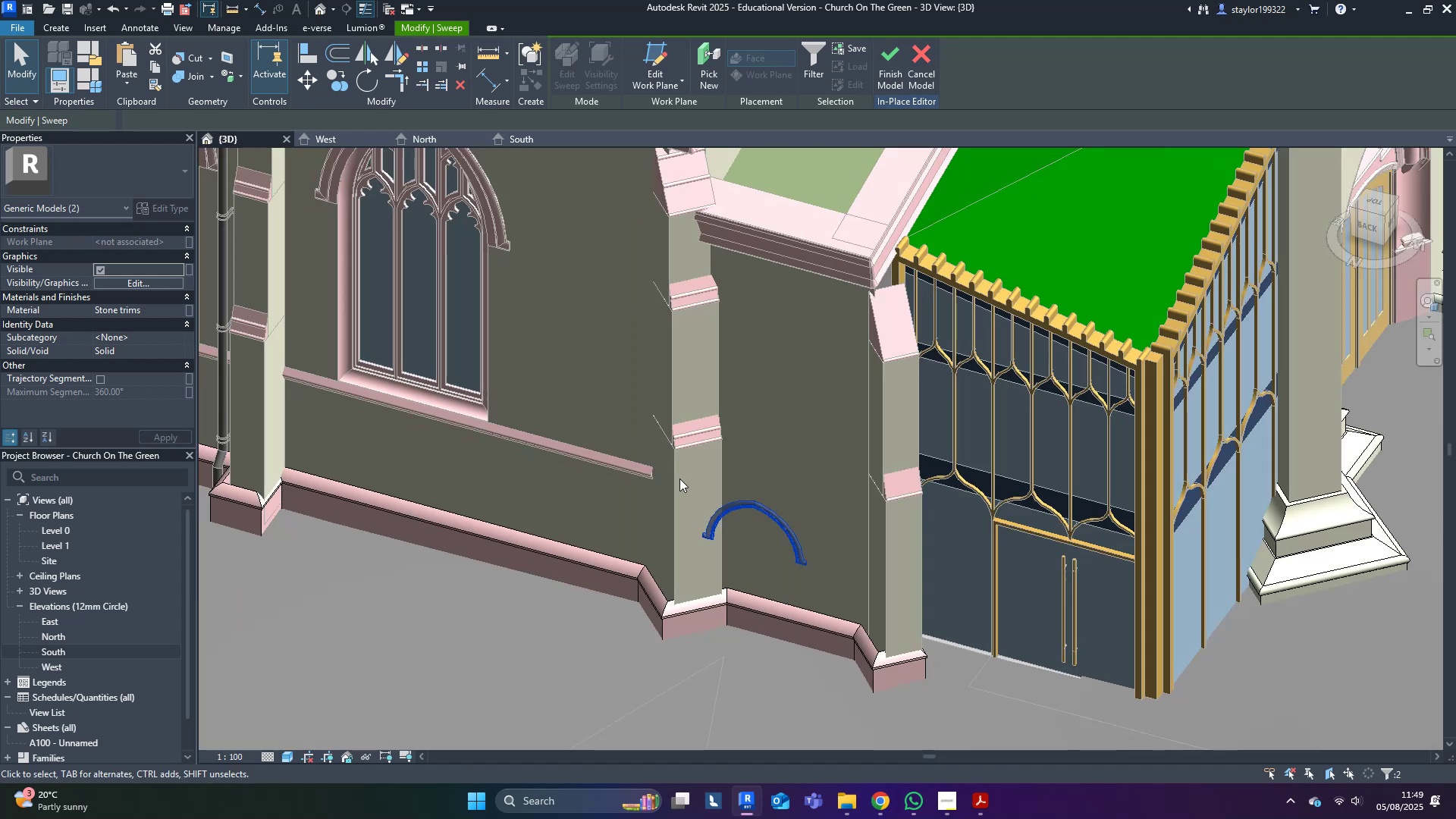 
scroll: coordinate [778, 490], scroll_direction: up, amount: 6.0
 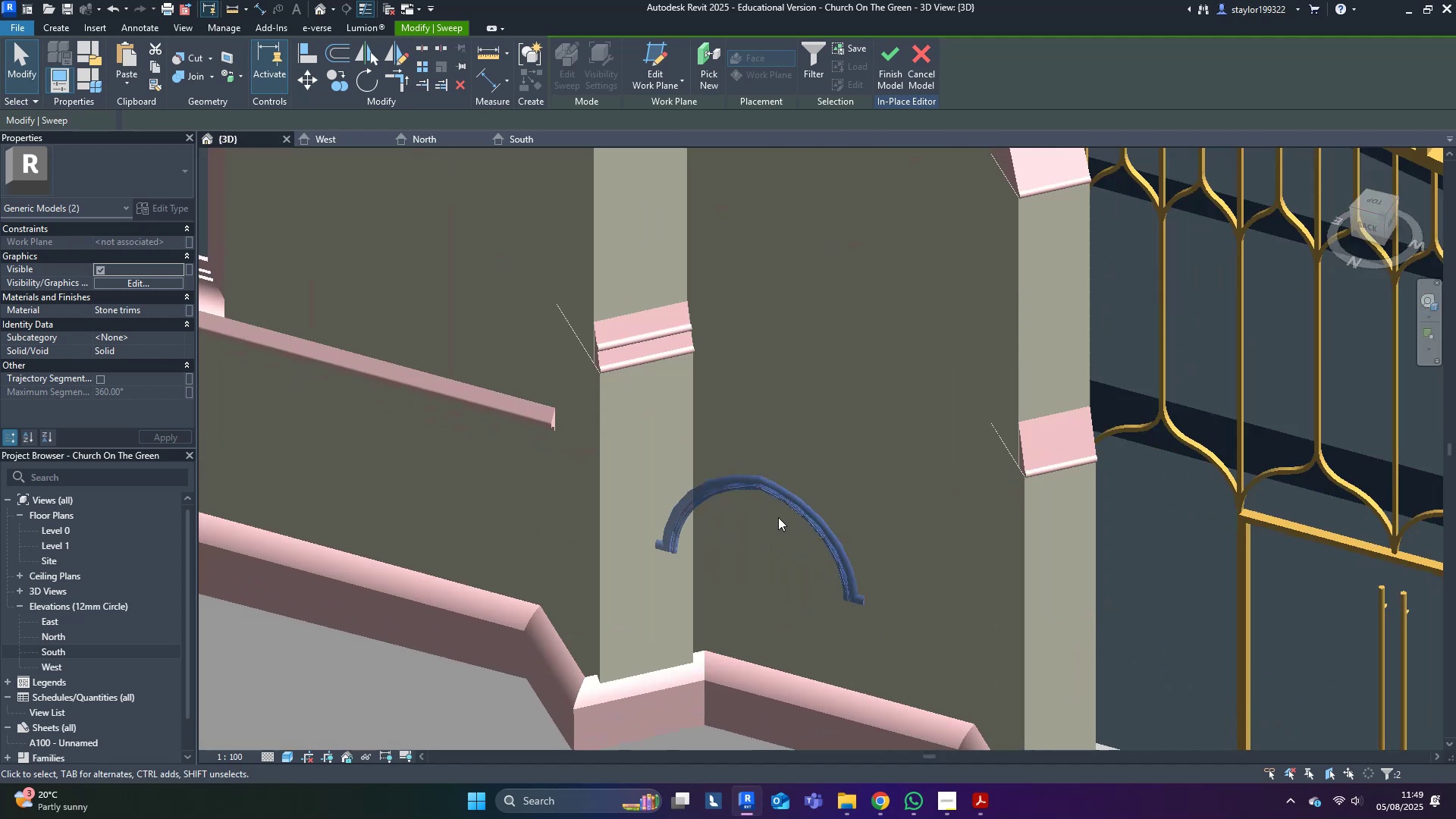 
type(al)
 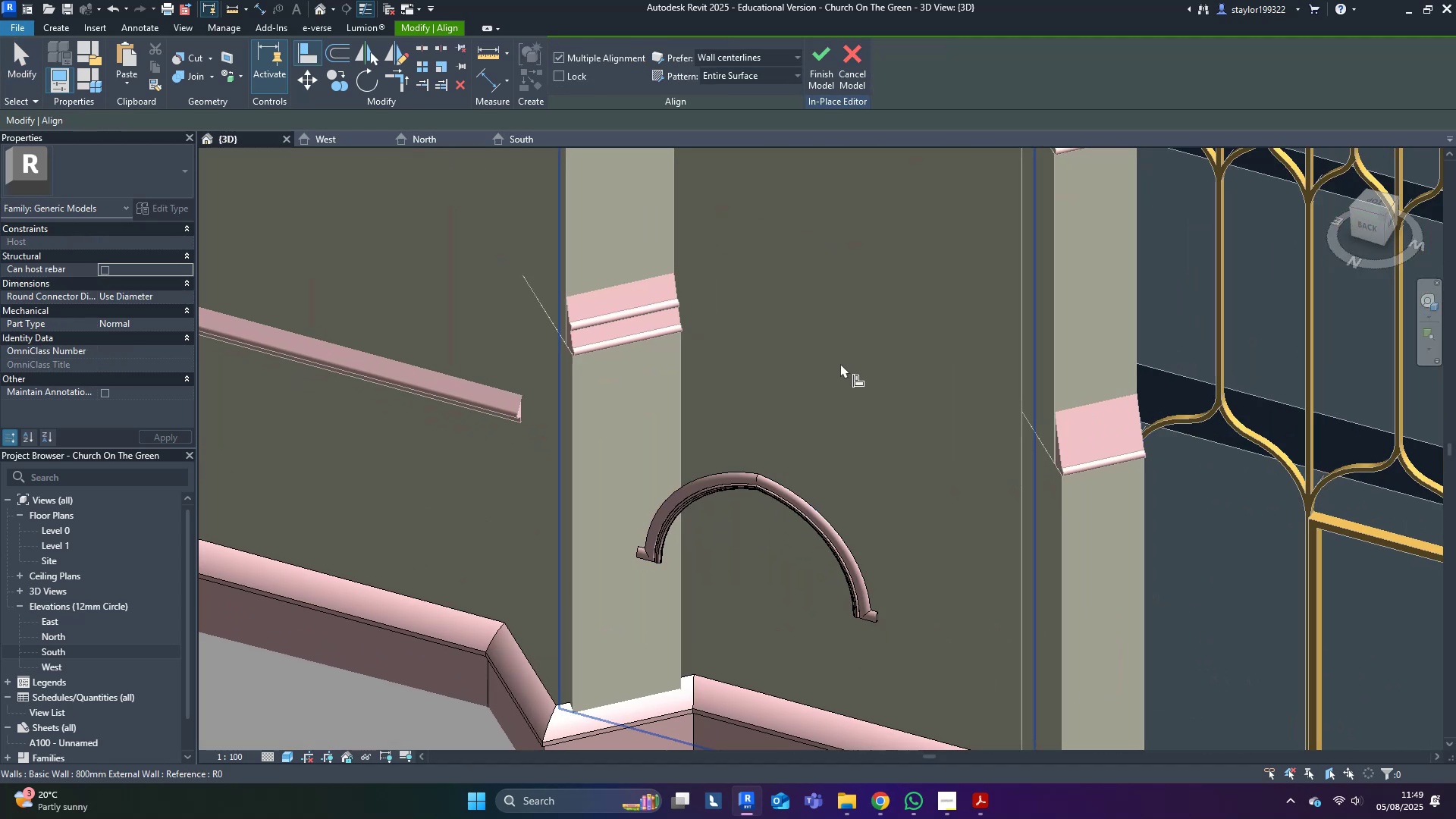 
left_click([839, 362])
 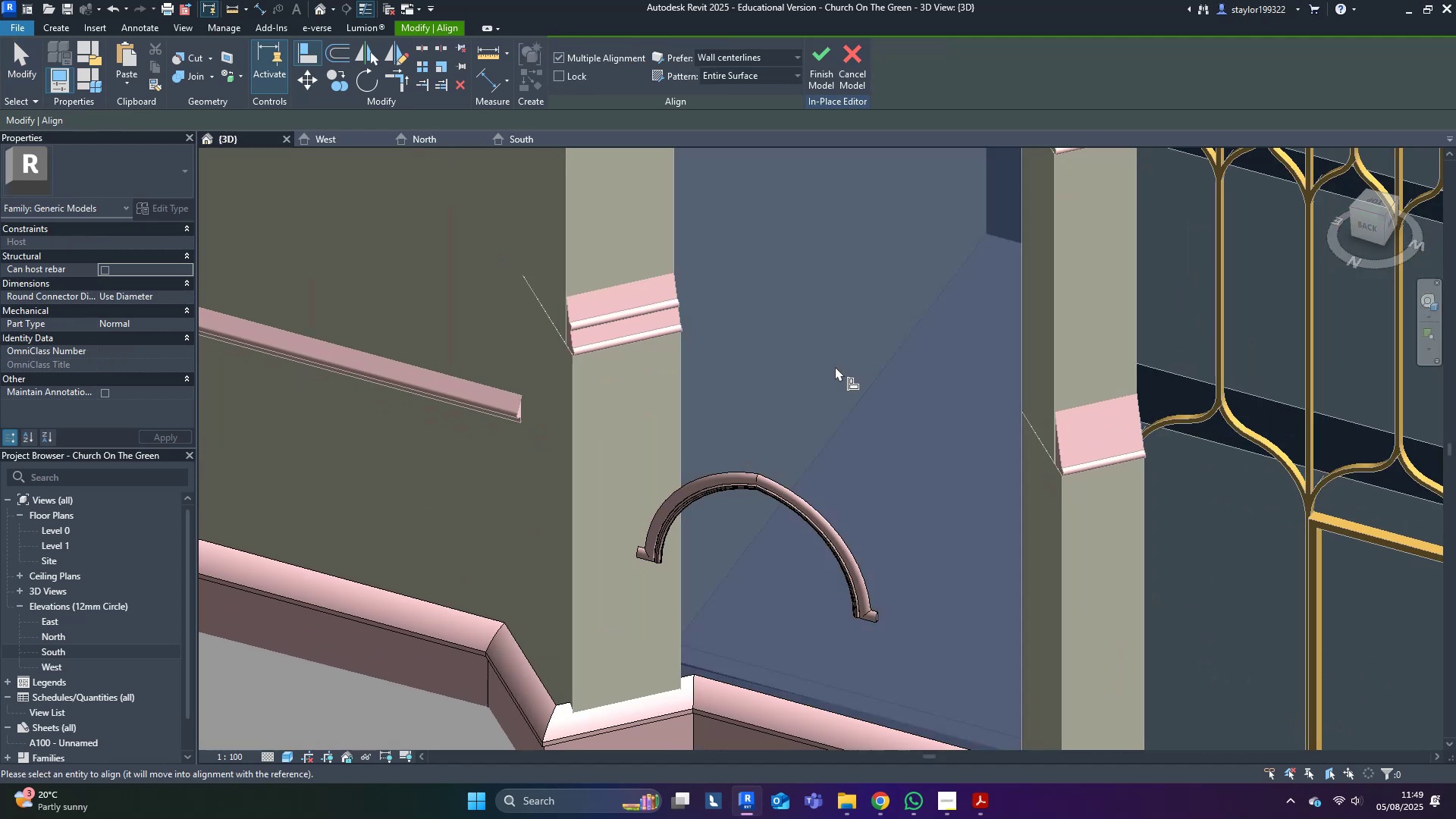 
scroll: coordinate [773, 487], scroll_direction: up, amount: 4.0
 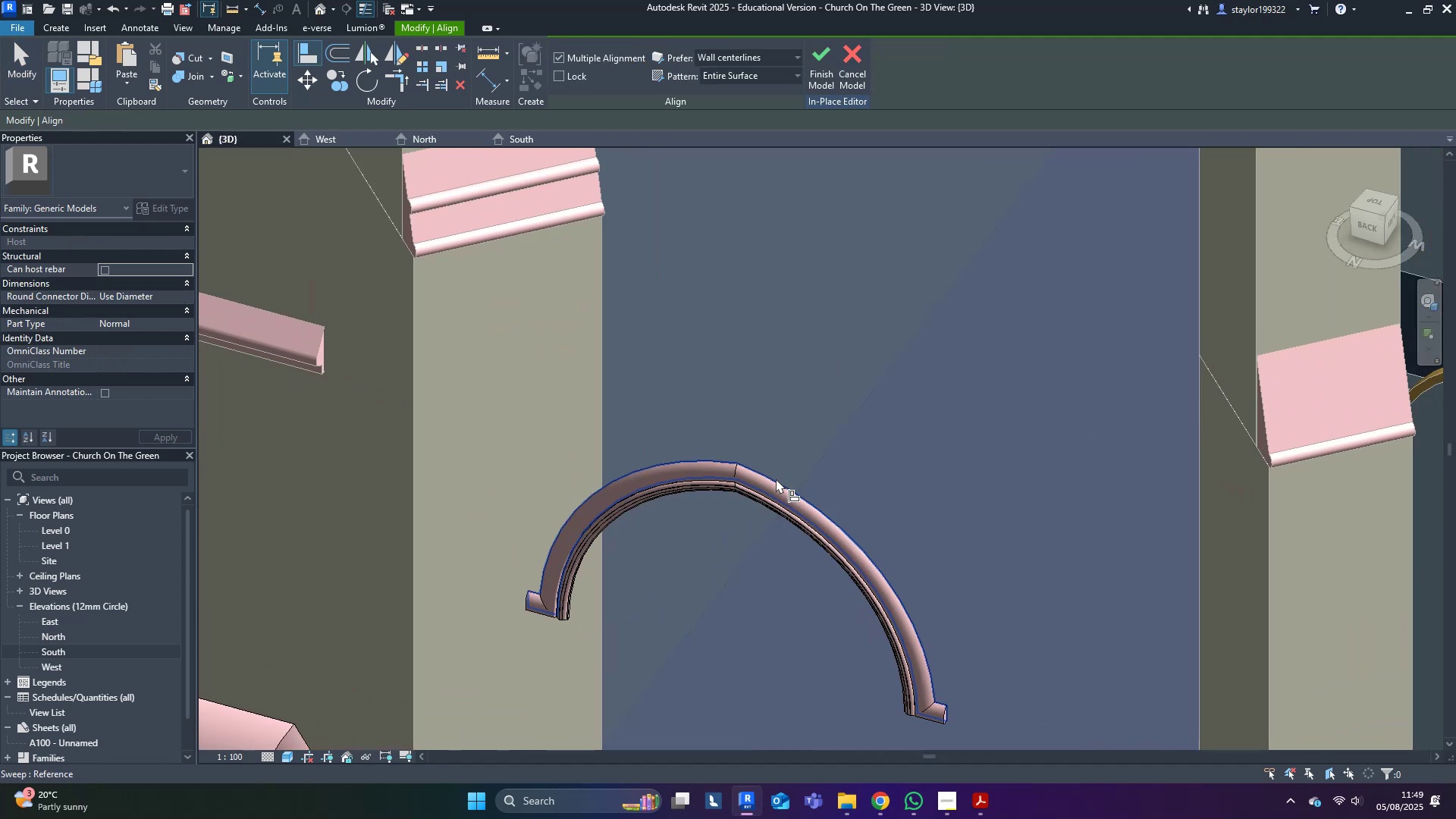 
left_click([776, 479])
 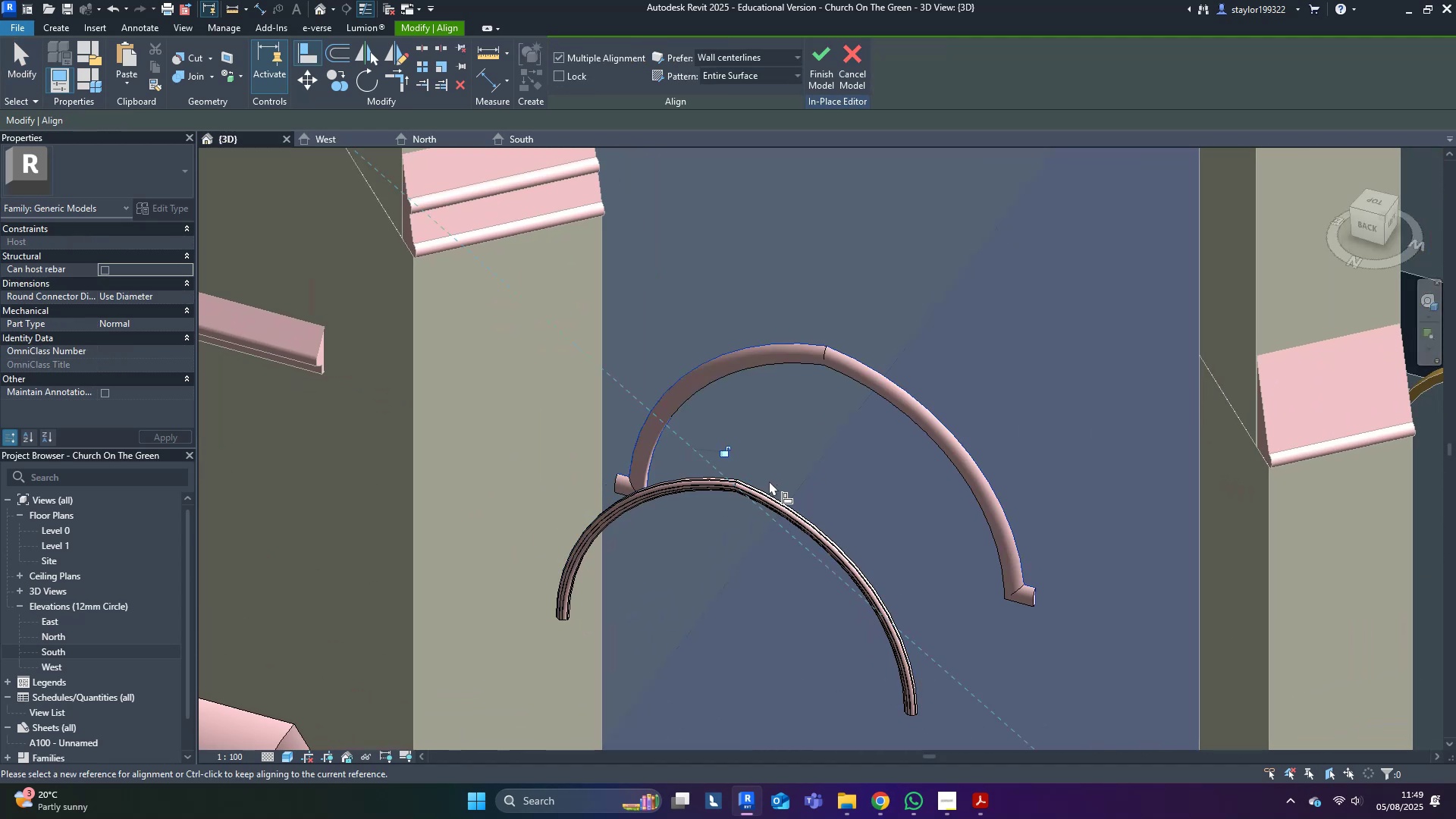 
scroll: coordinate [751, 481], scroll_direction: up, amount: 11.0
 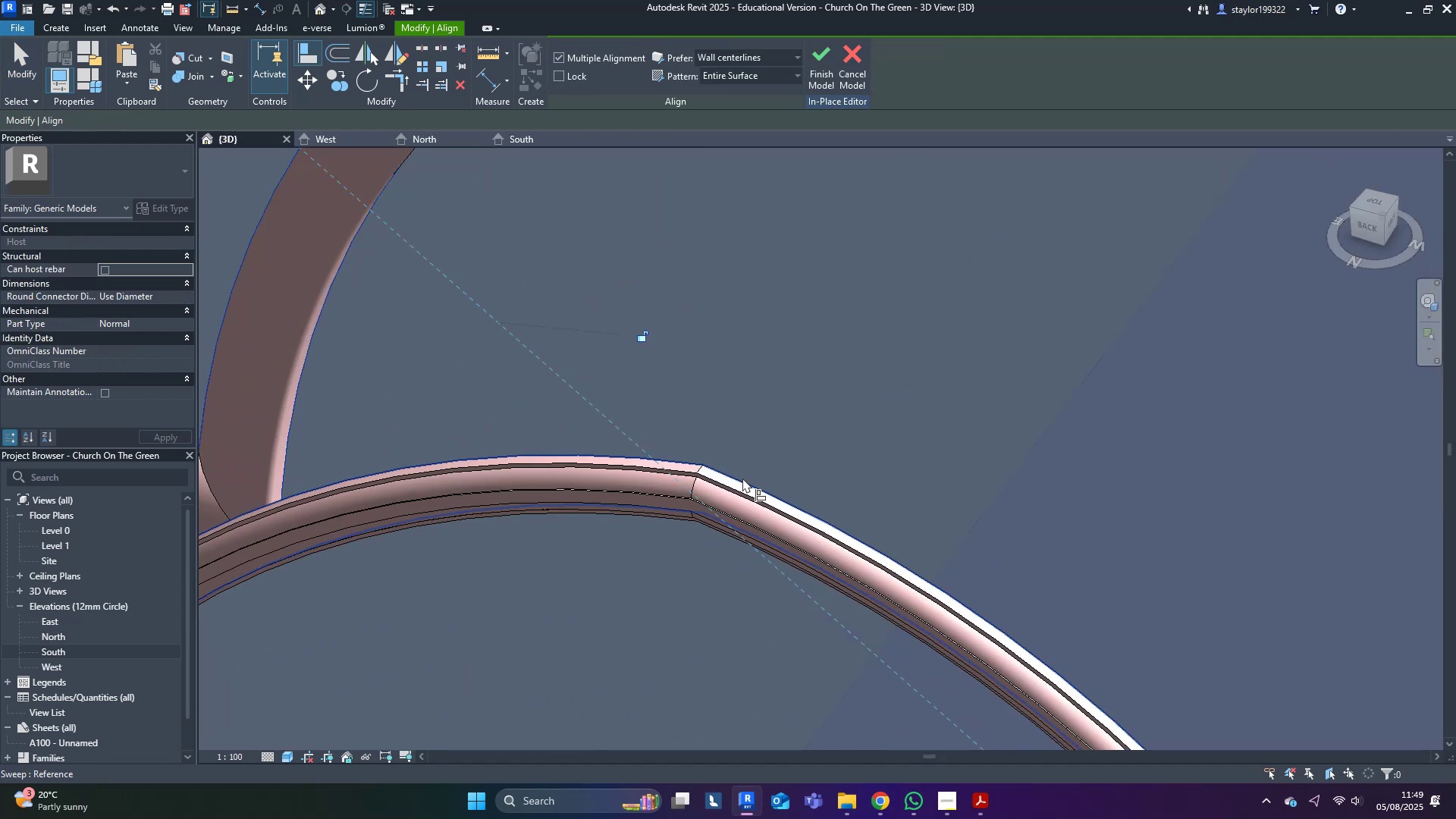 
left_click([740, 479])
 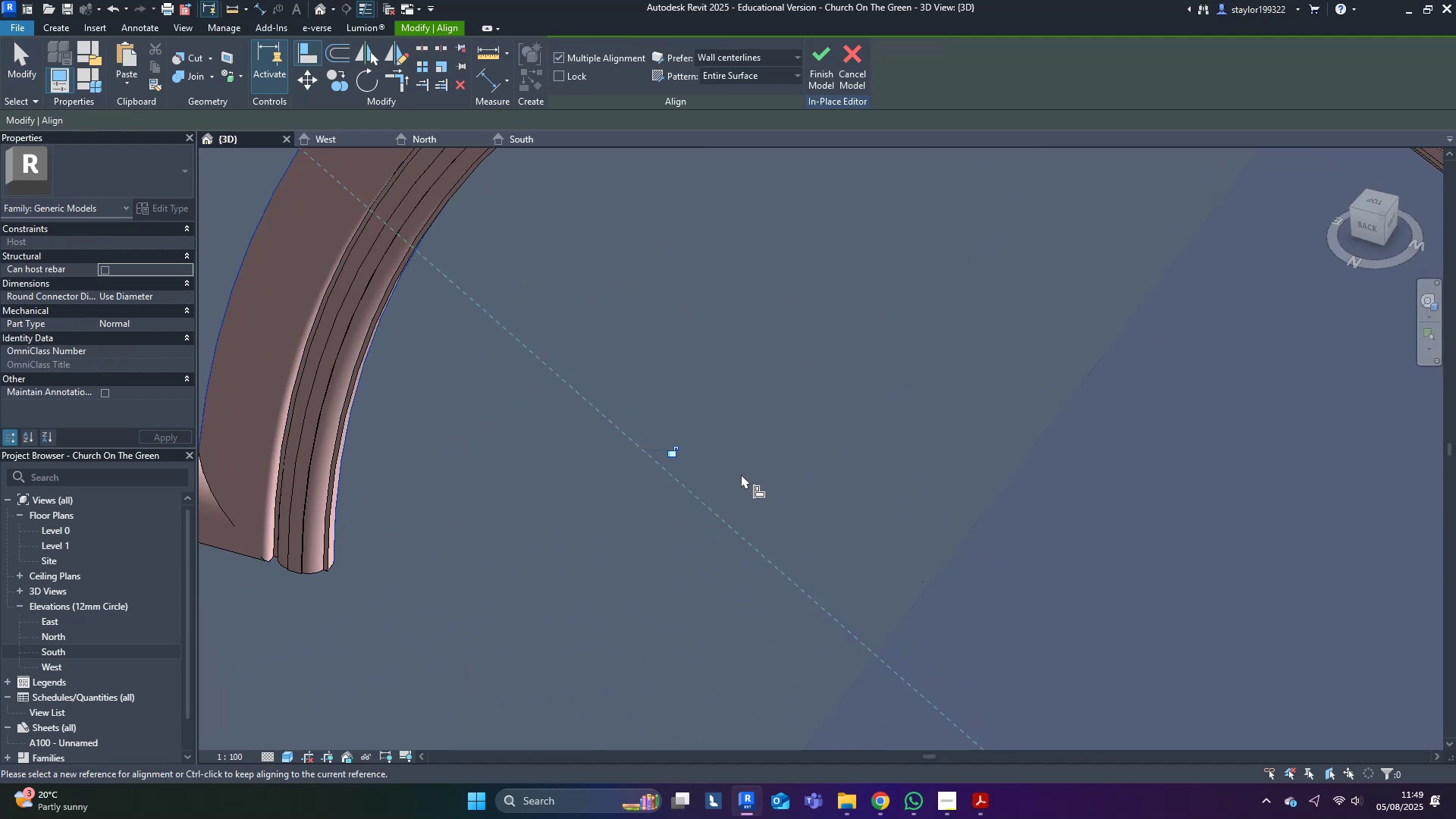 
scroll: coordinate [747, 471], scroll_direction: down, amount: 25.0
 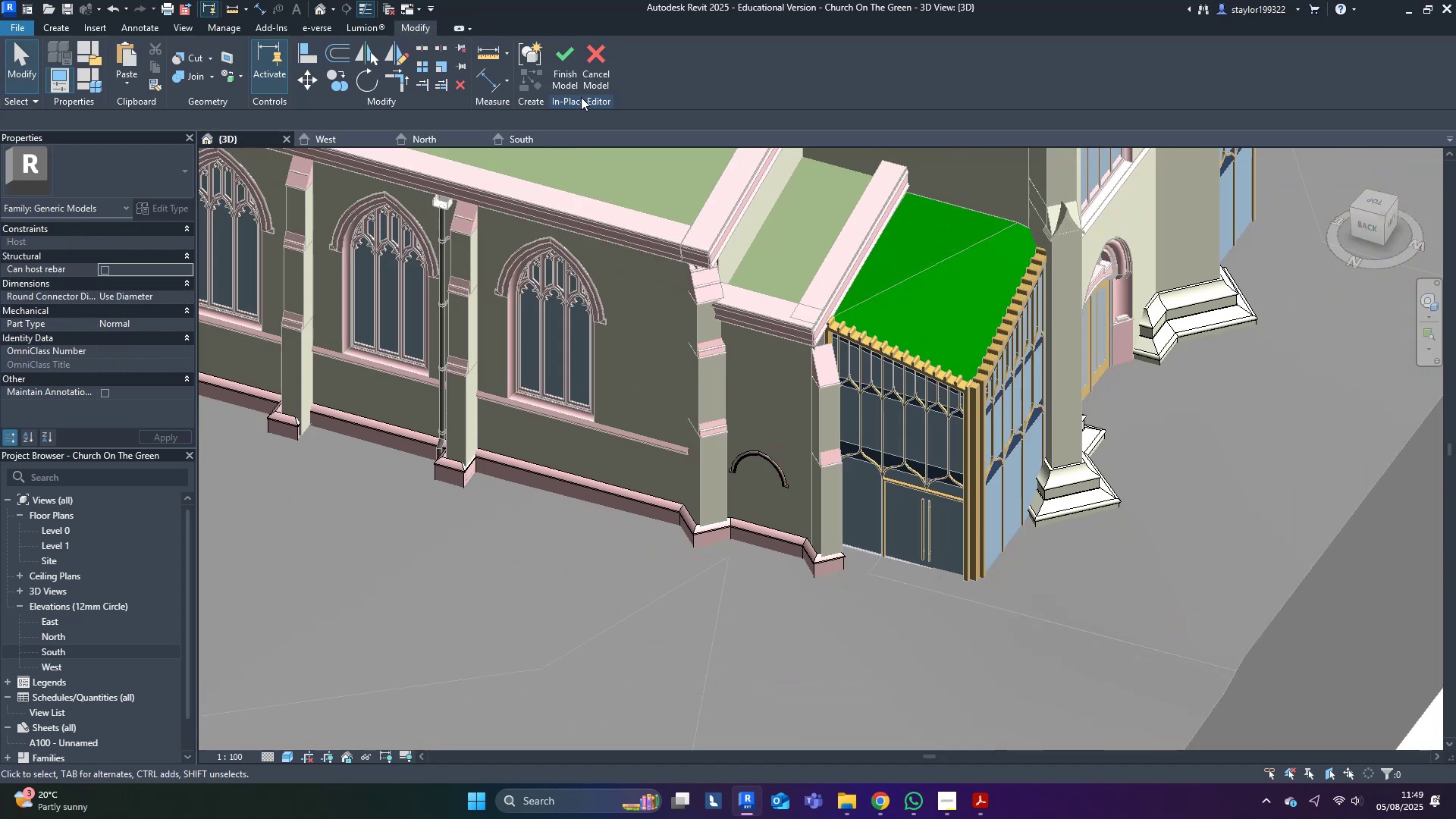 
key(Escape)
 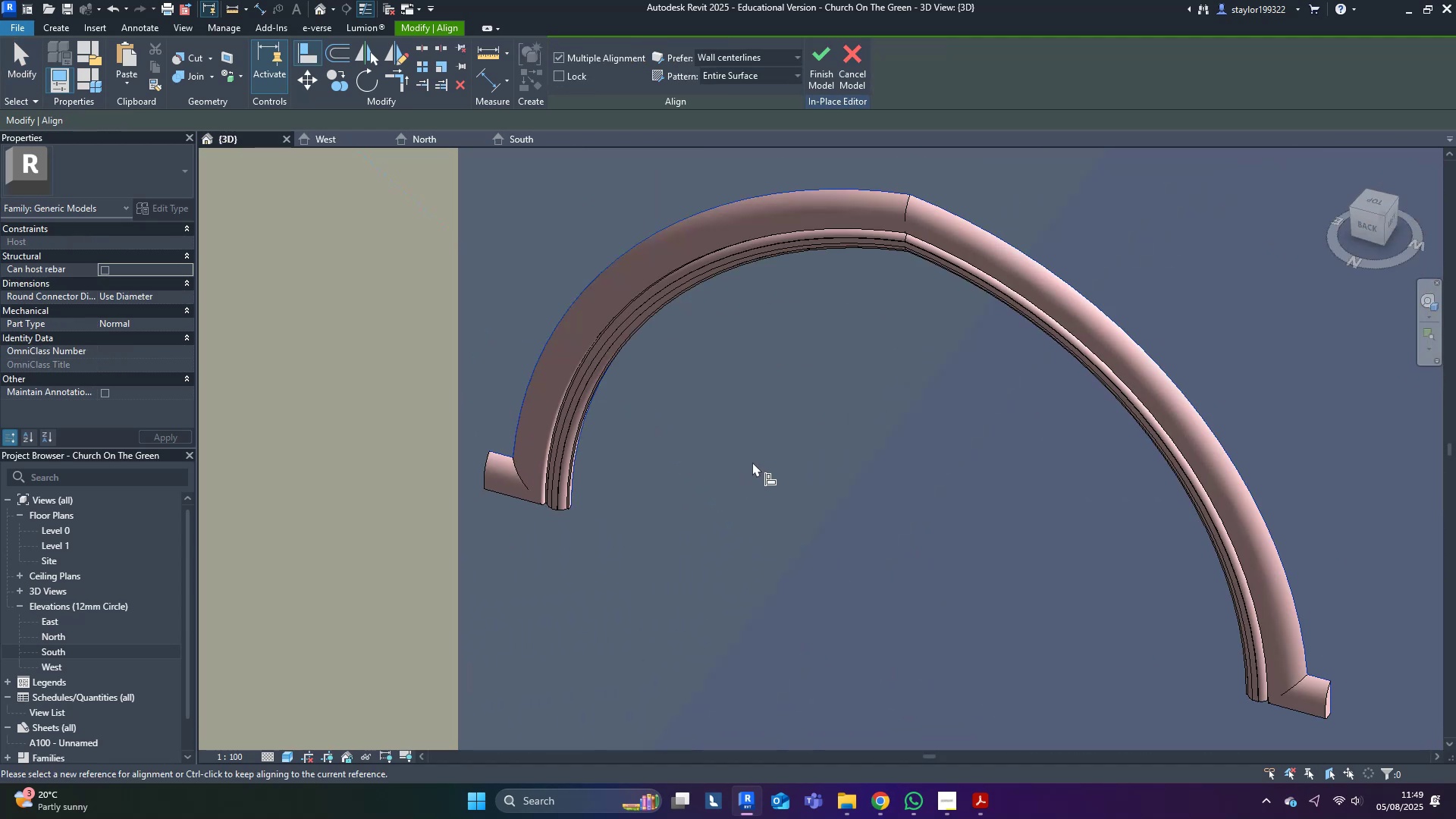 
key(Escape)
 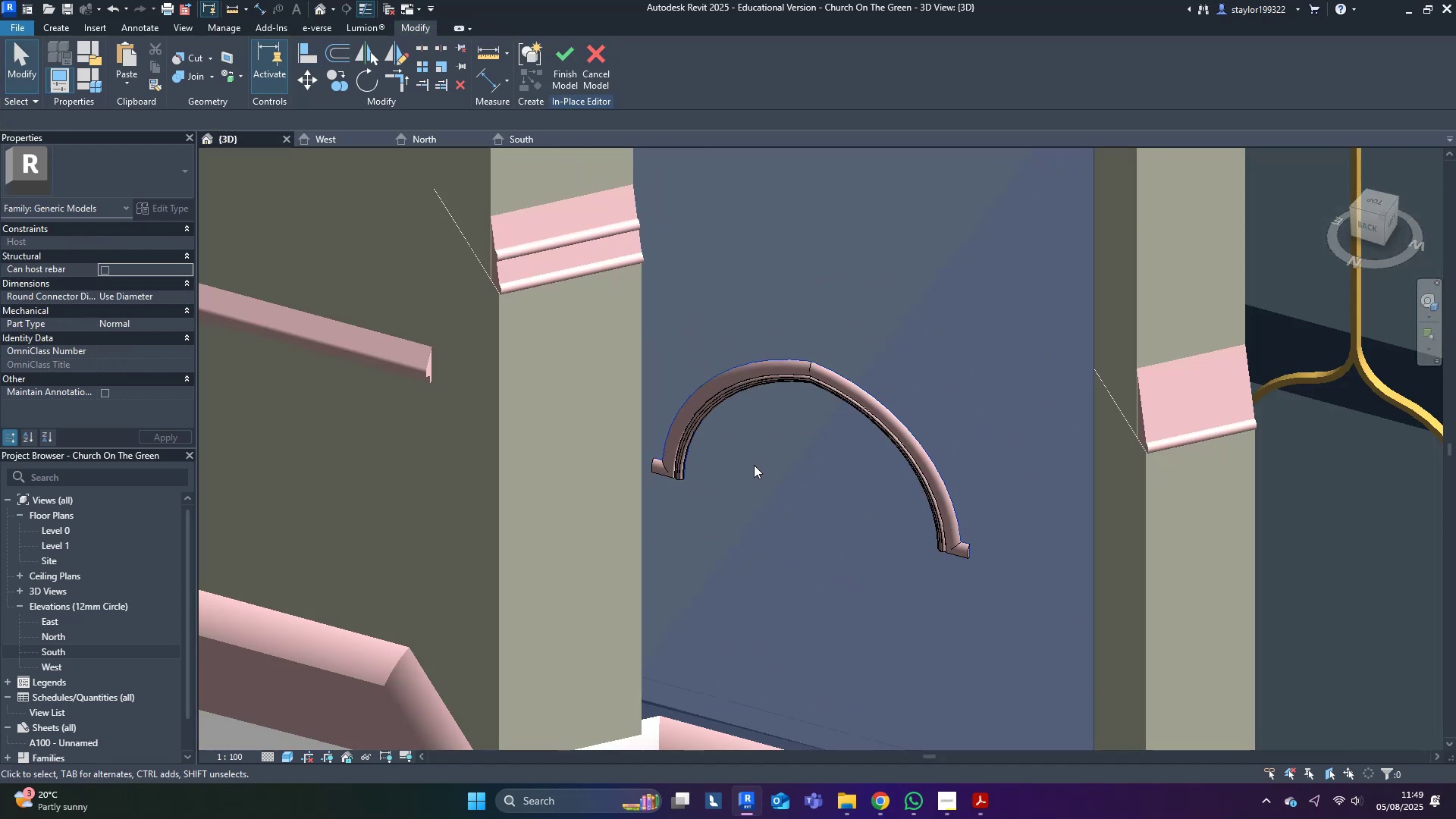 
key(Escape)
 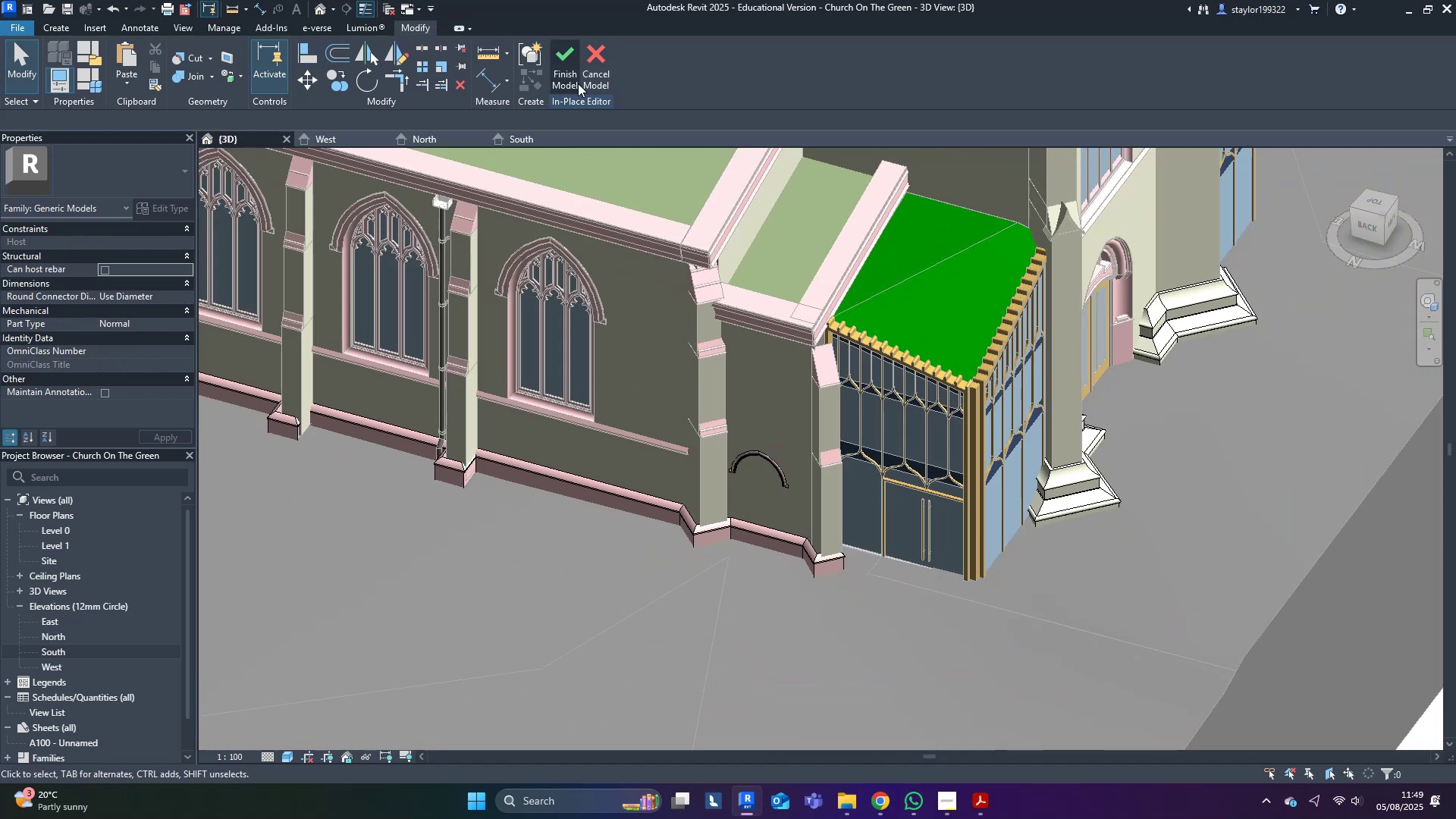 
left_click([570, 72])
 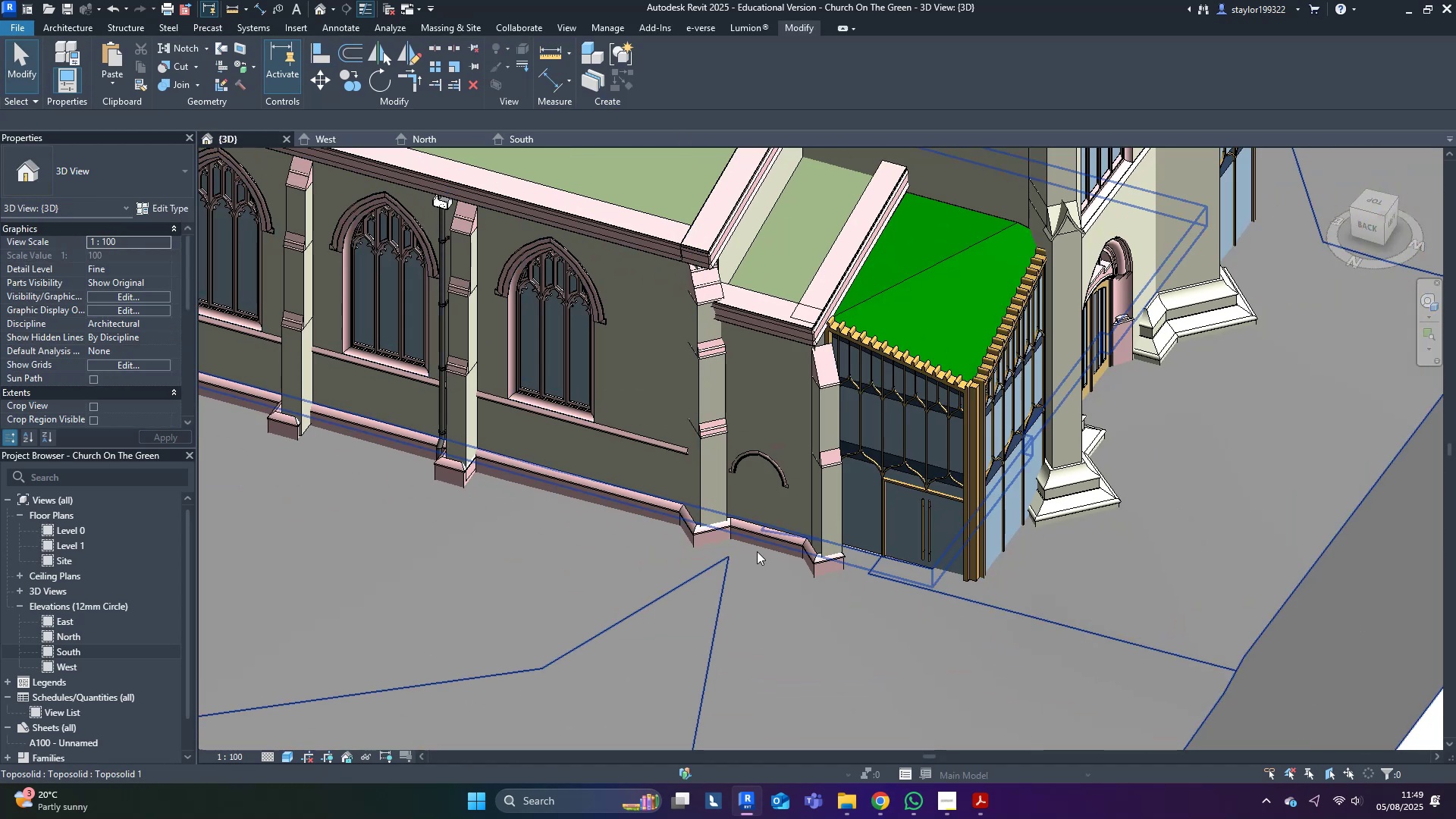 
left_click([769, 543])
 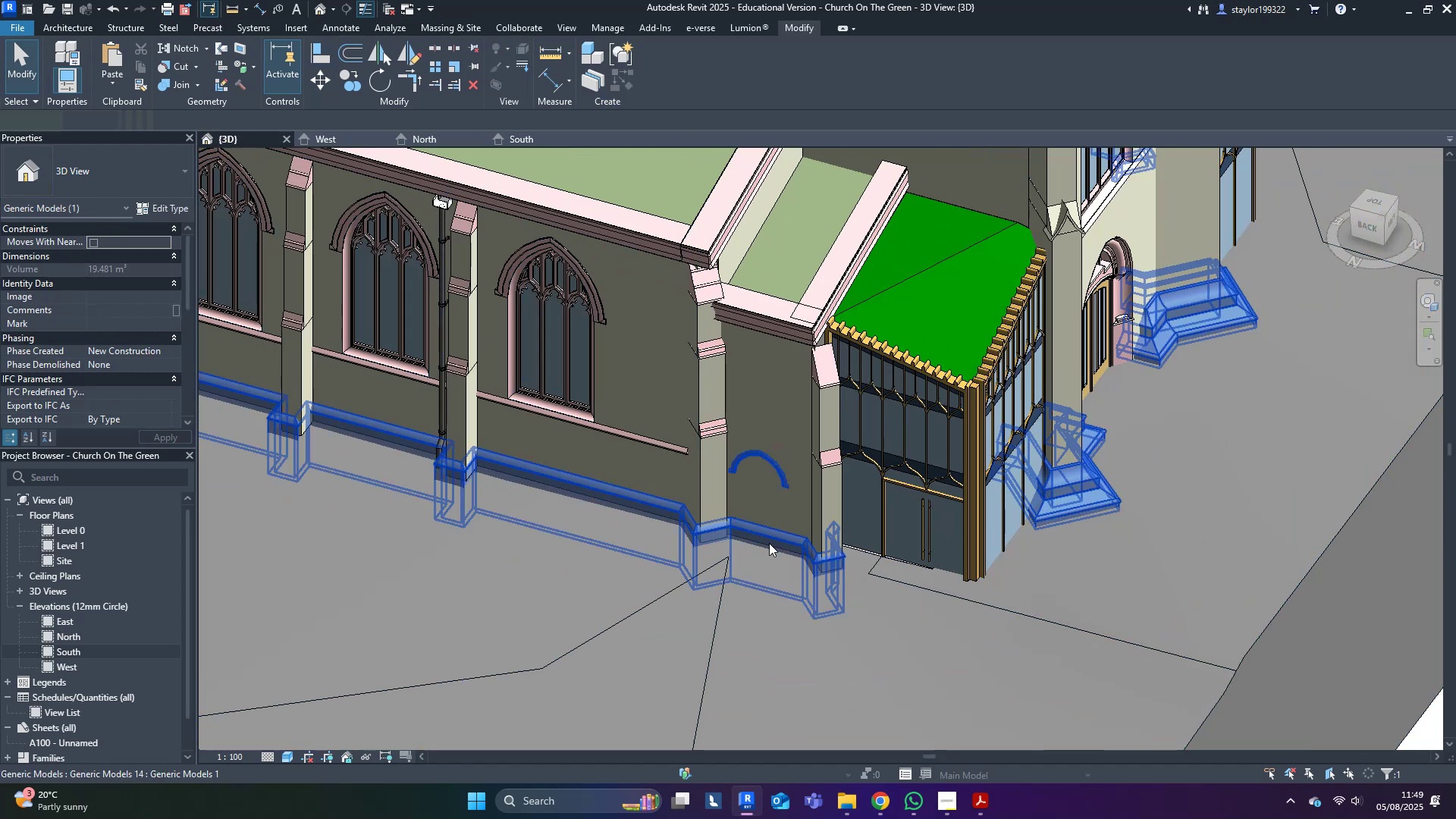 
scroll: coordinate [767, 546], scroll_direction: down, amount: 5.0
 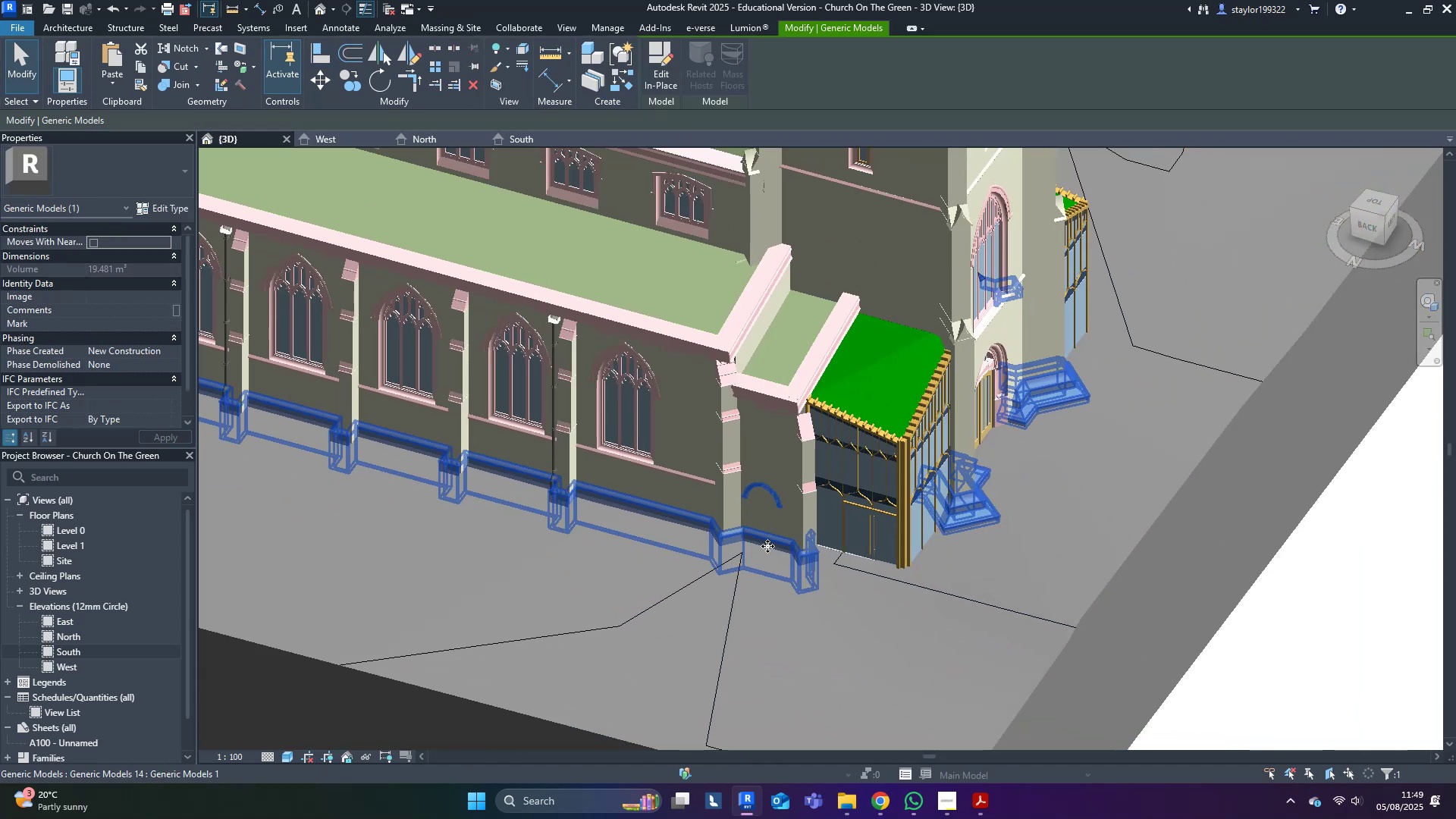 
hold_key(key=ShiftLeft, duration=0.62)
 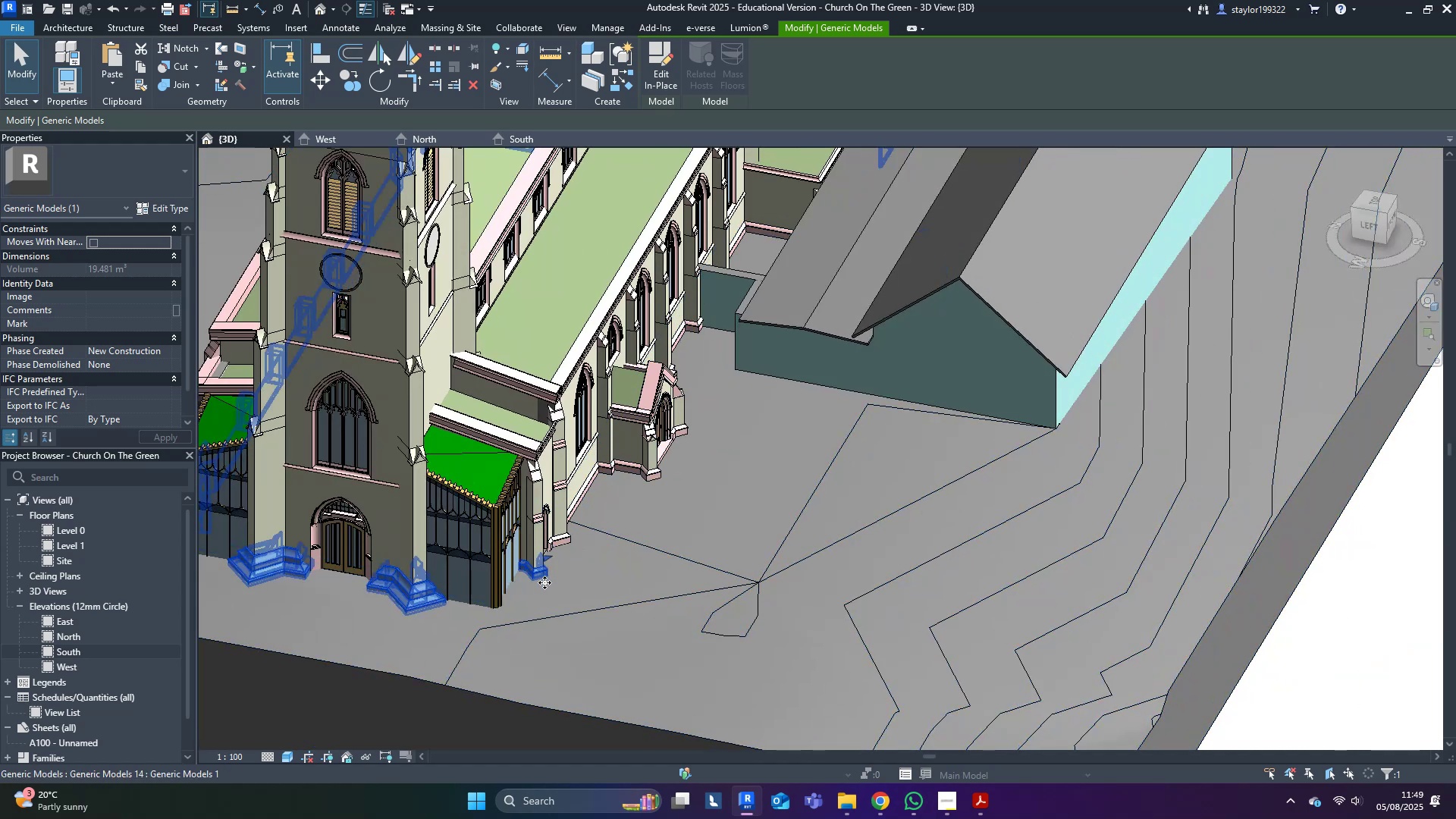 
key(Shift+ShiftLeft)
 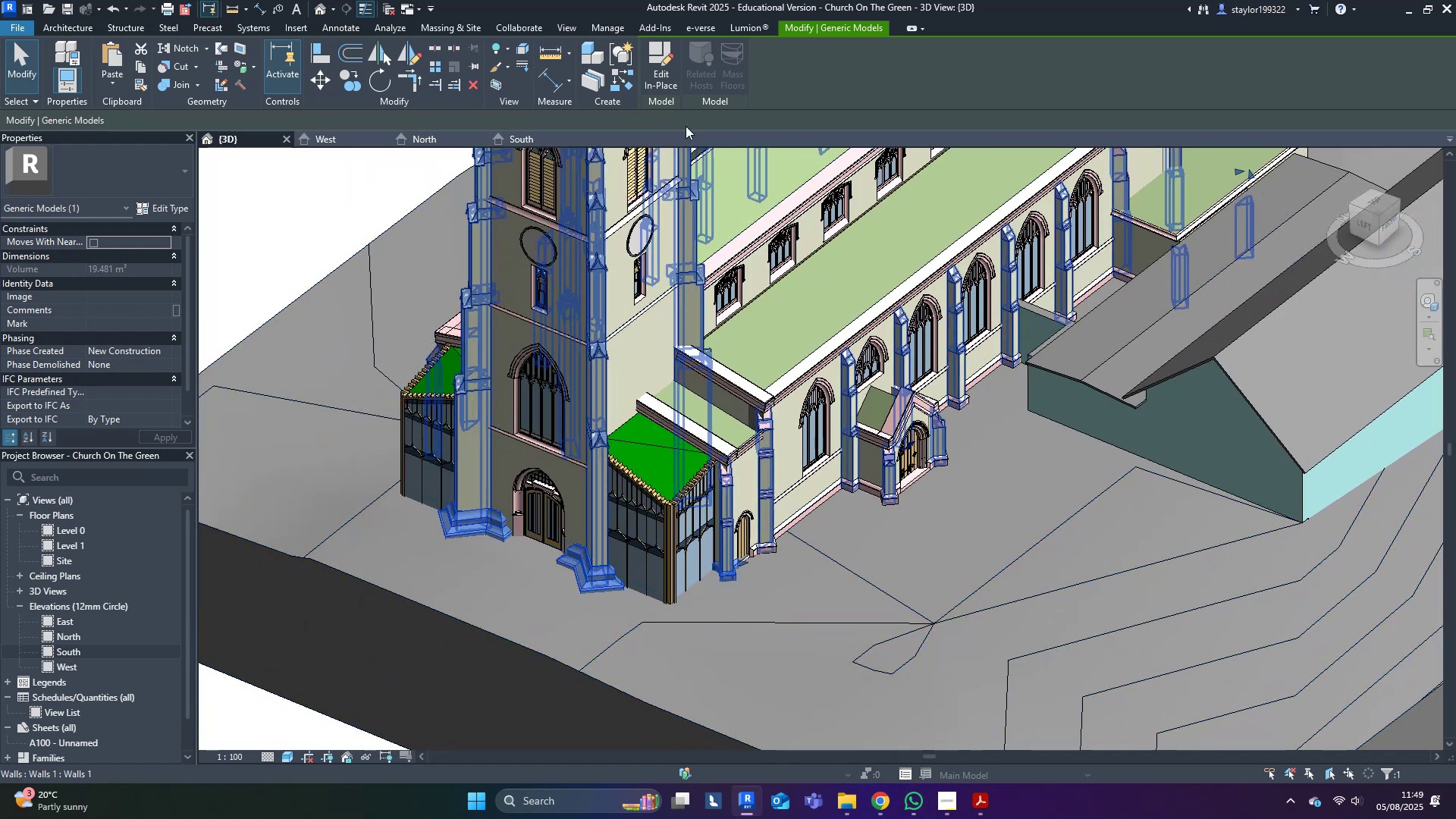 
left_click([673, 64])
 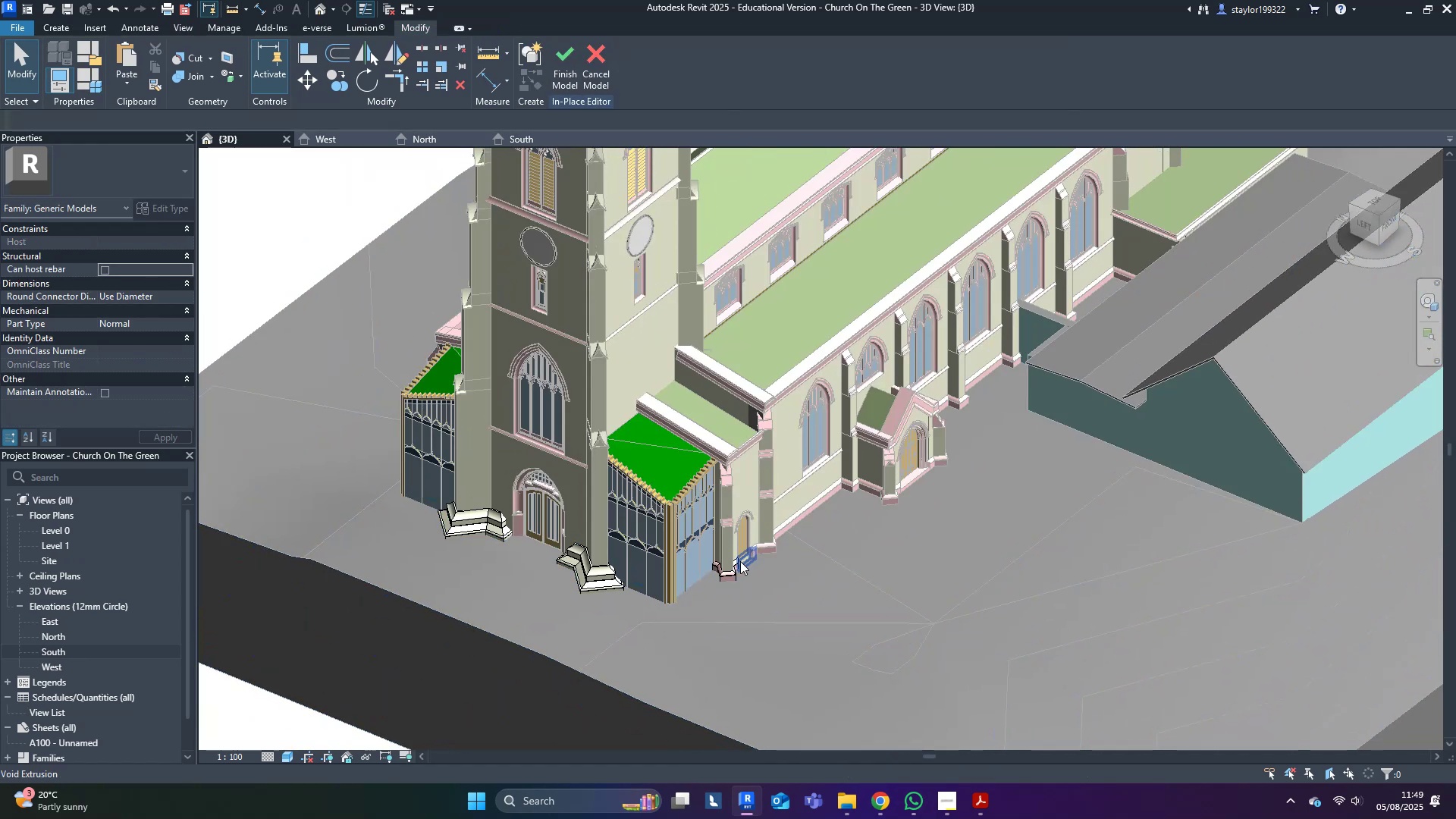 
left_click([742, 561])
 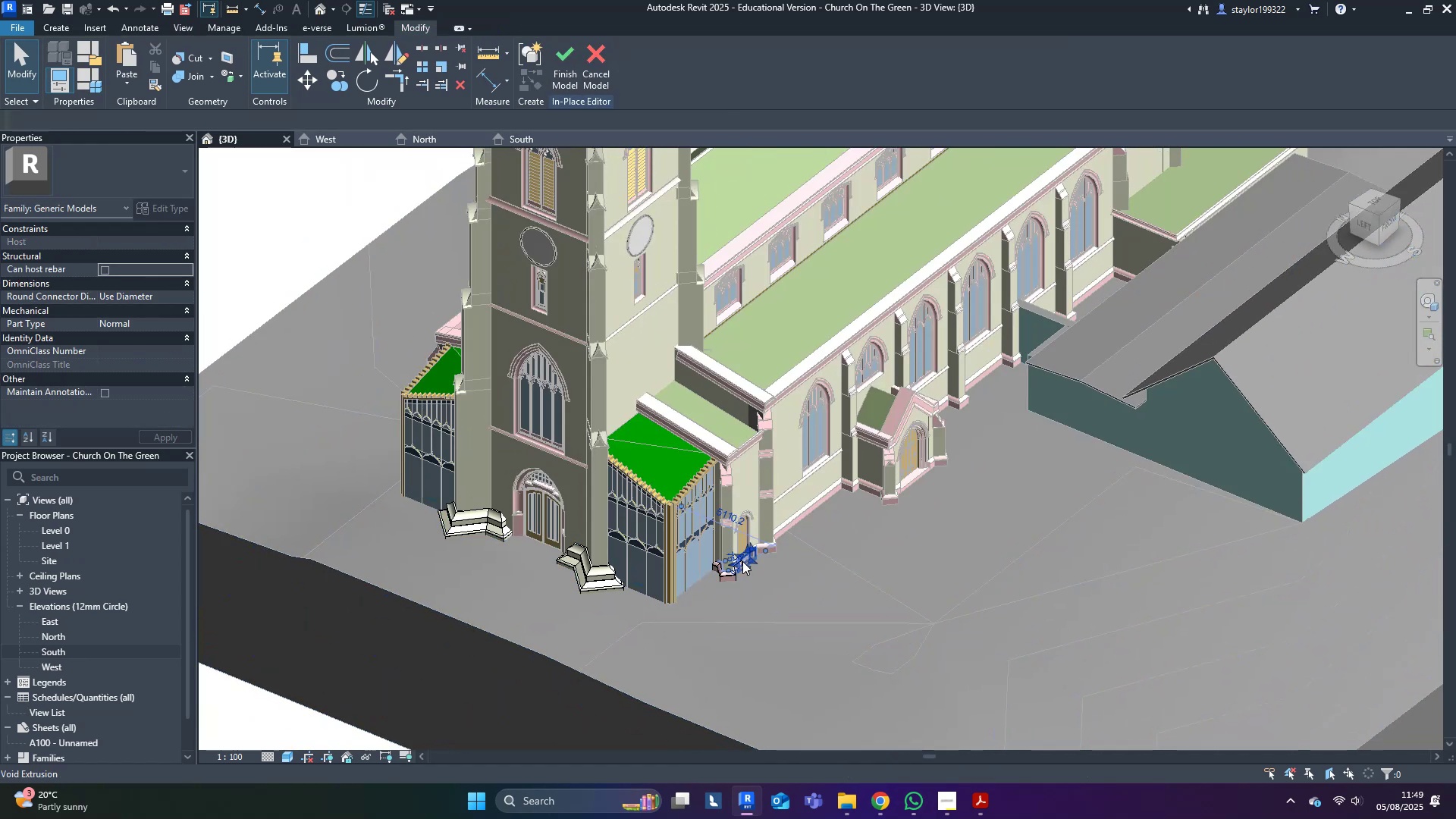 
key(Control+C)
 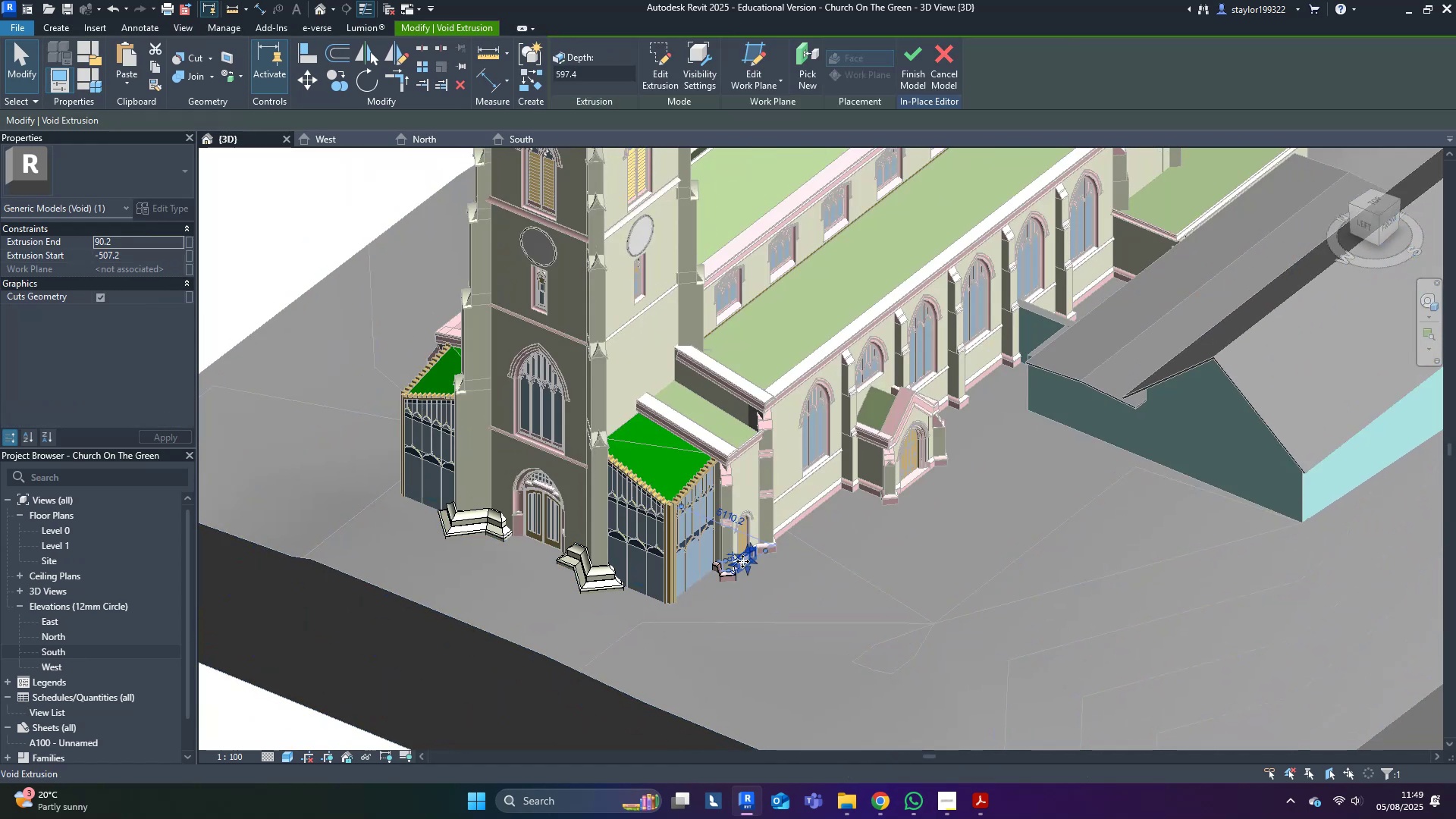 
key(Control+C)
 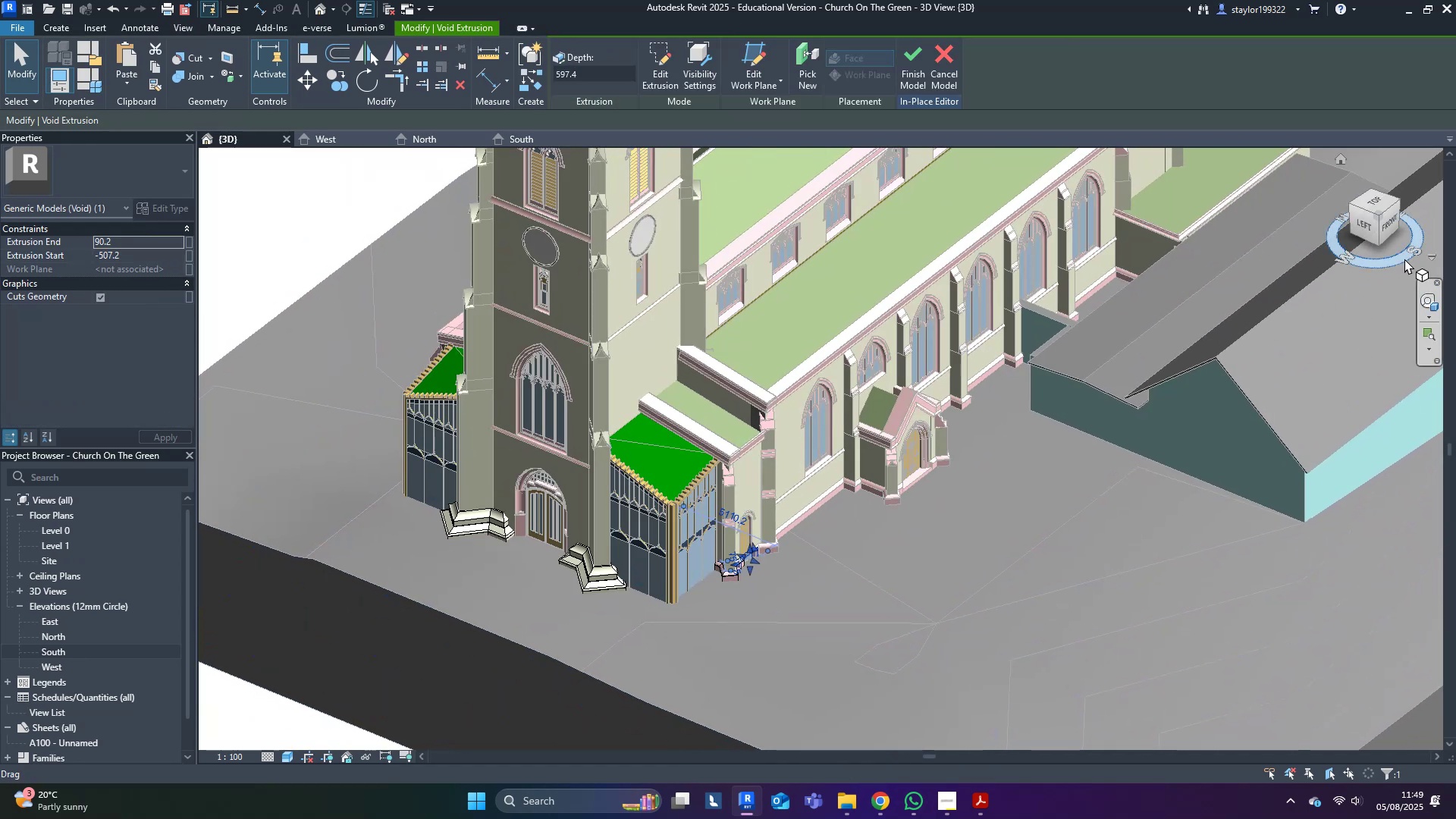 
left_click([1365, 221])
 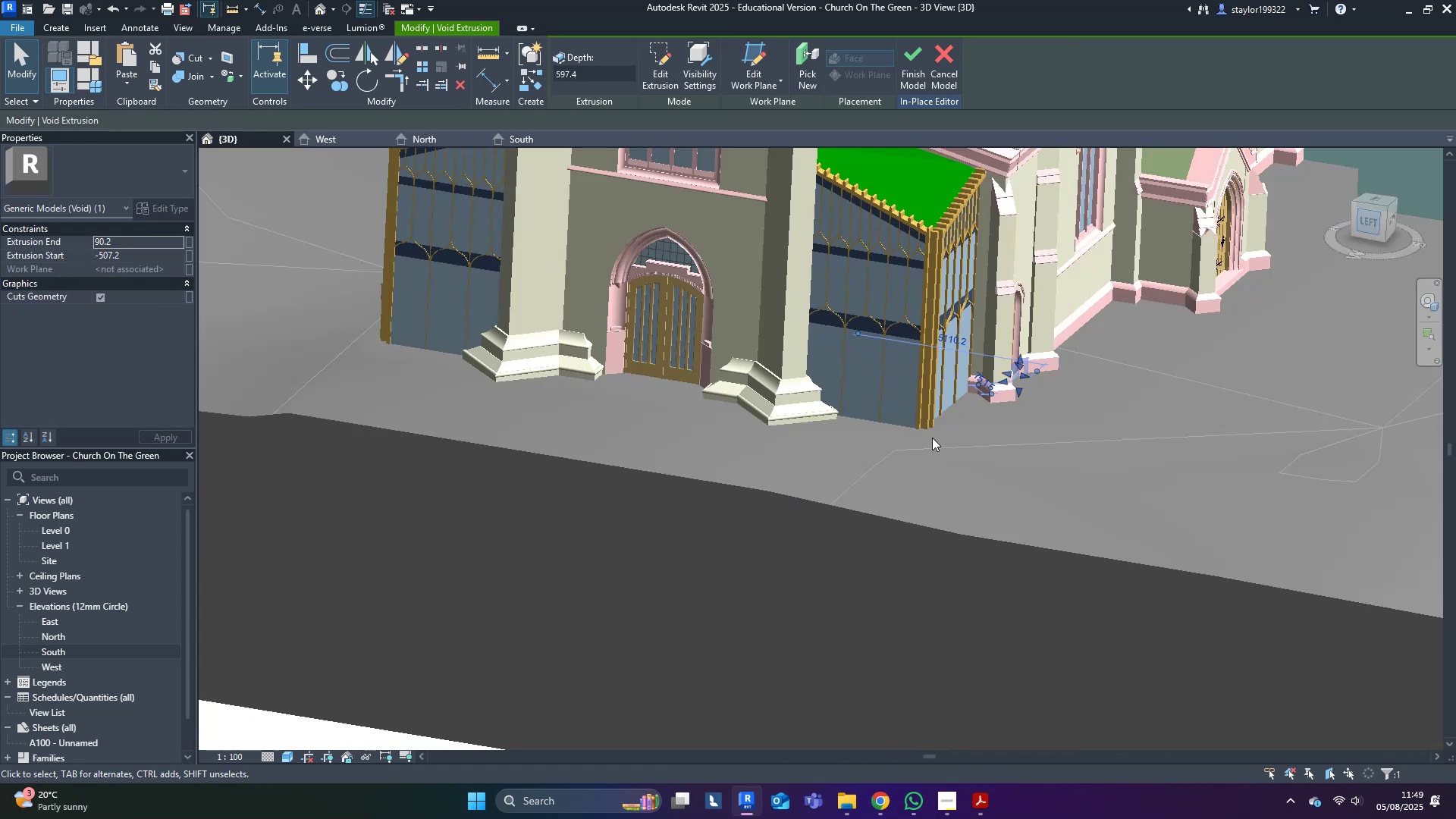 
scroll: coordinate [736, 405], scroll_direction: down, amount: 21.0
 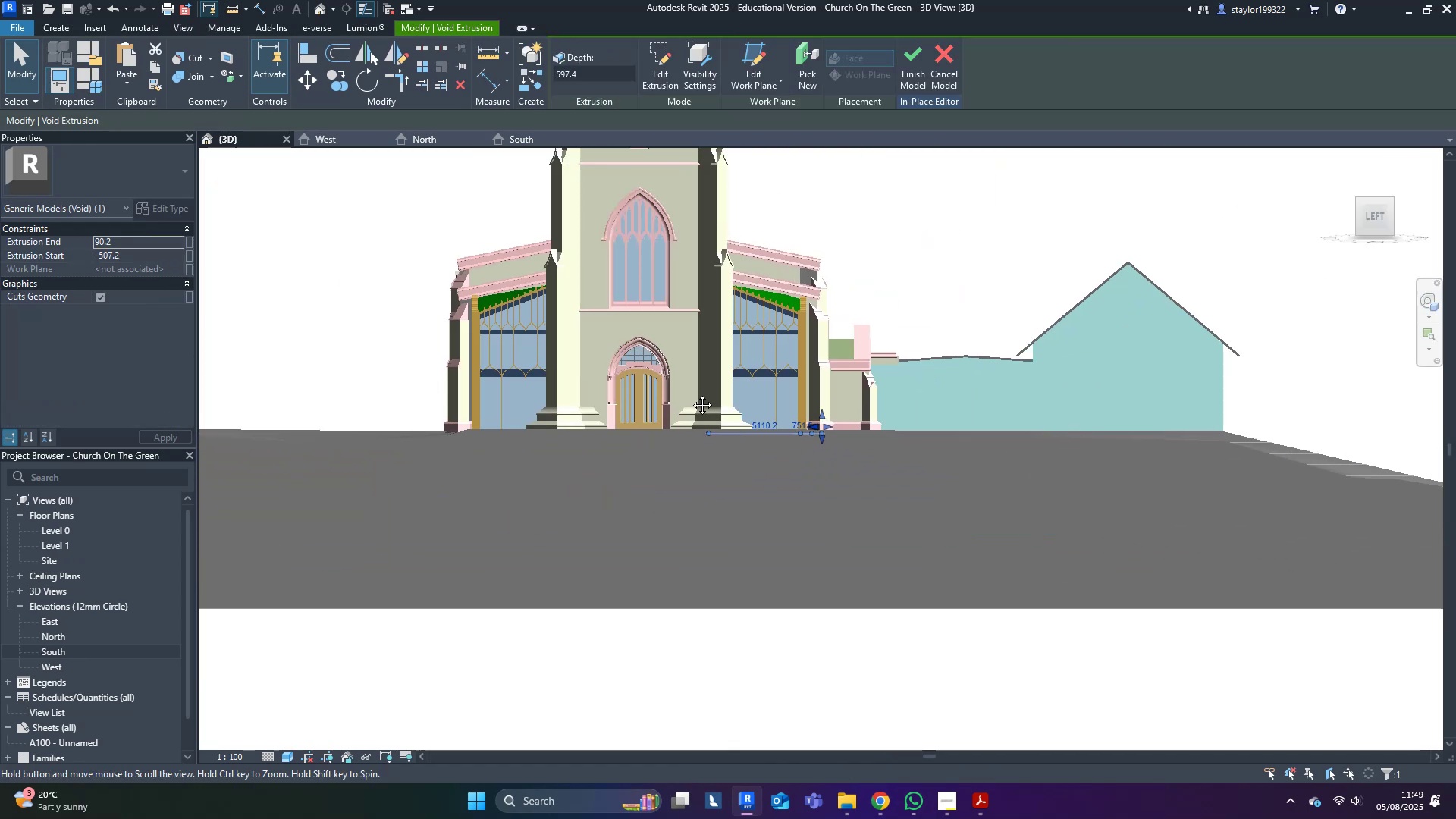 
type(dm)
 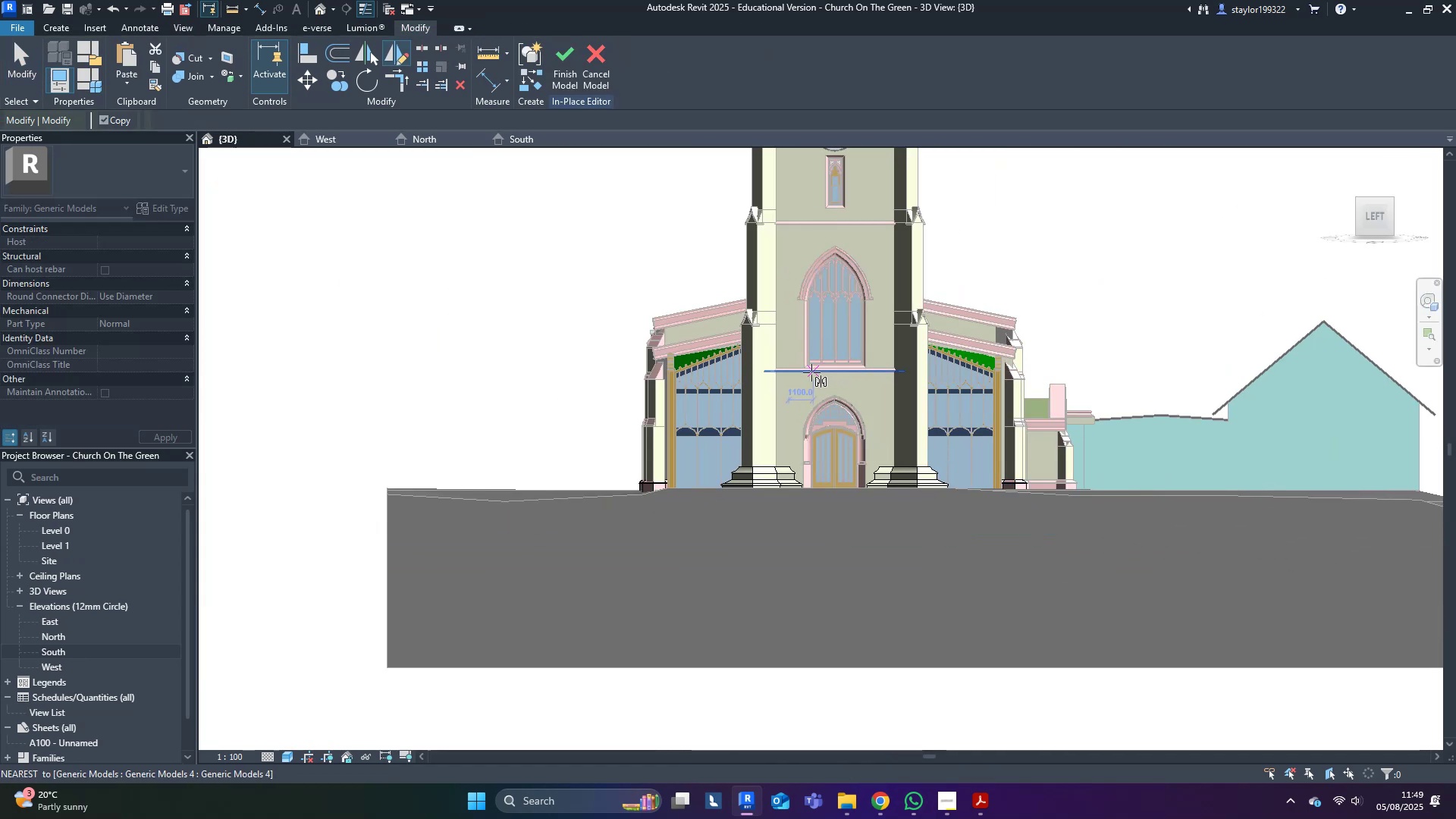 
left_click([808, 373])
 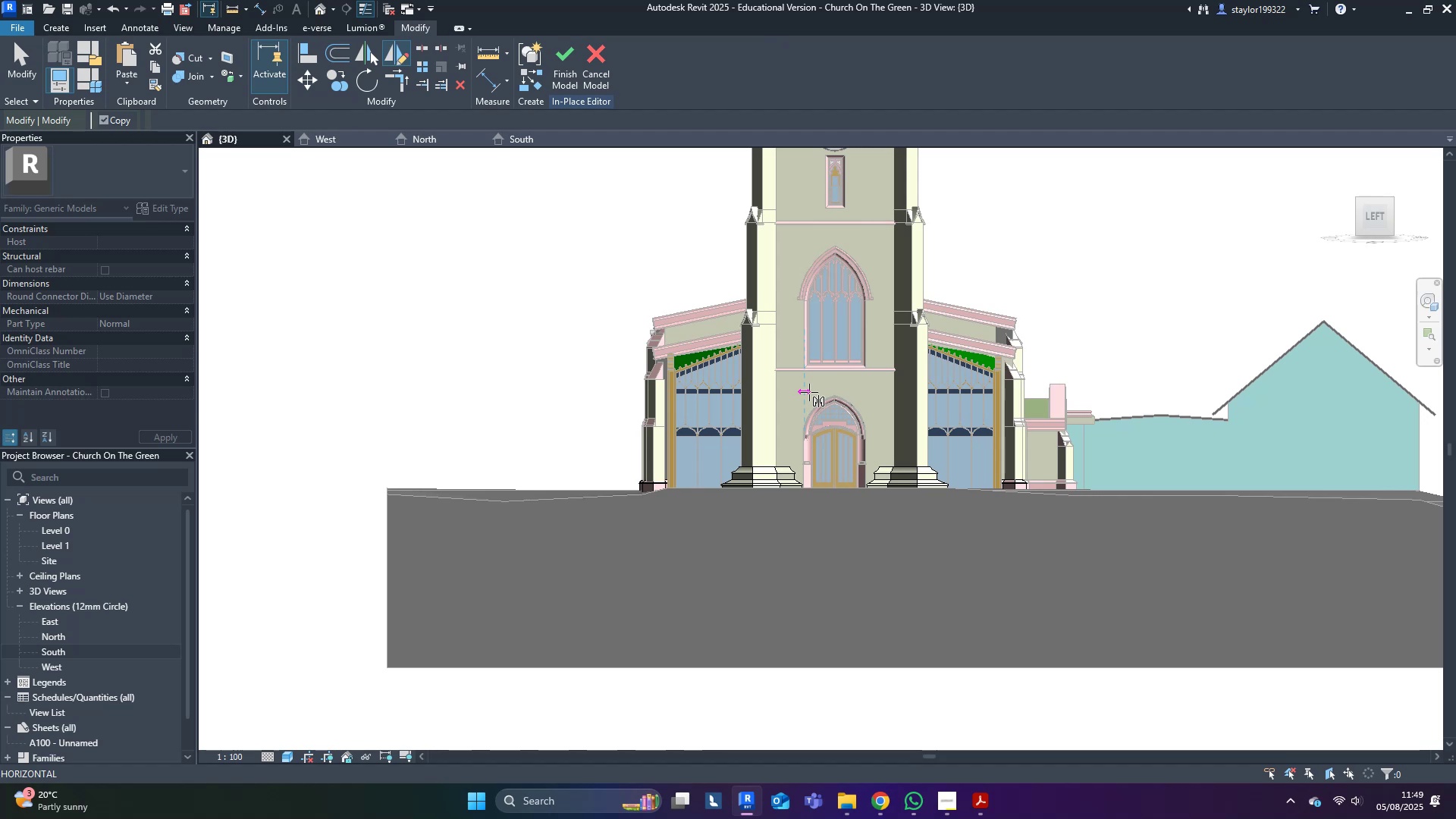 
left_click([809, 392])
 